 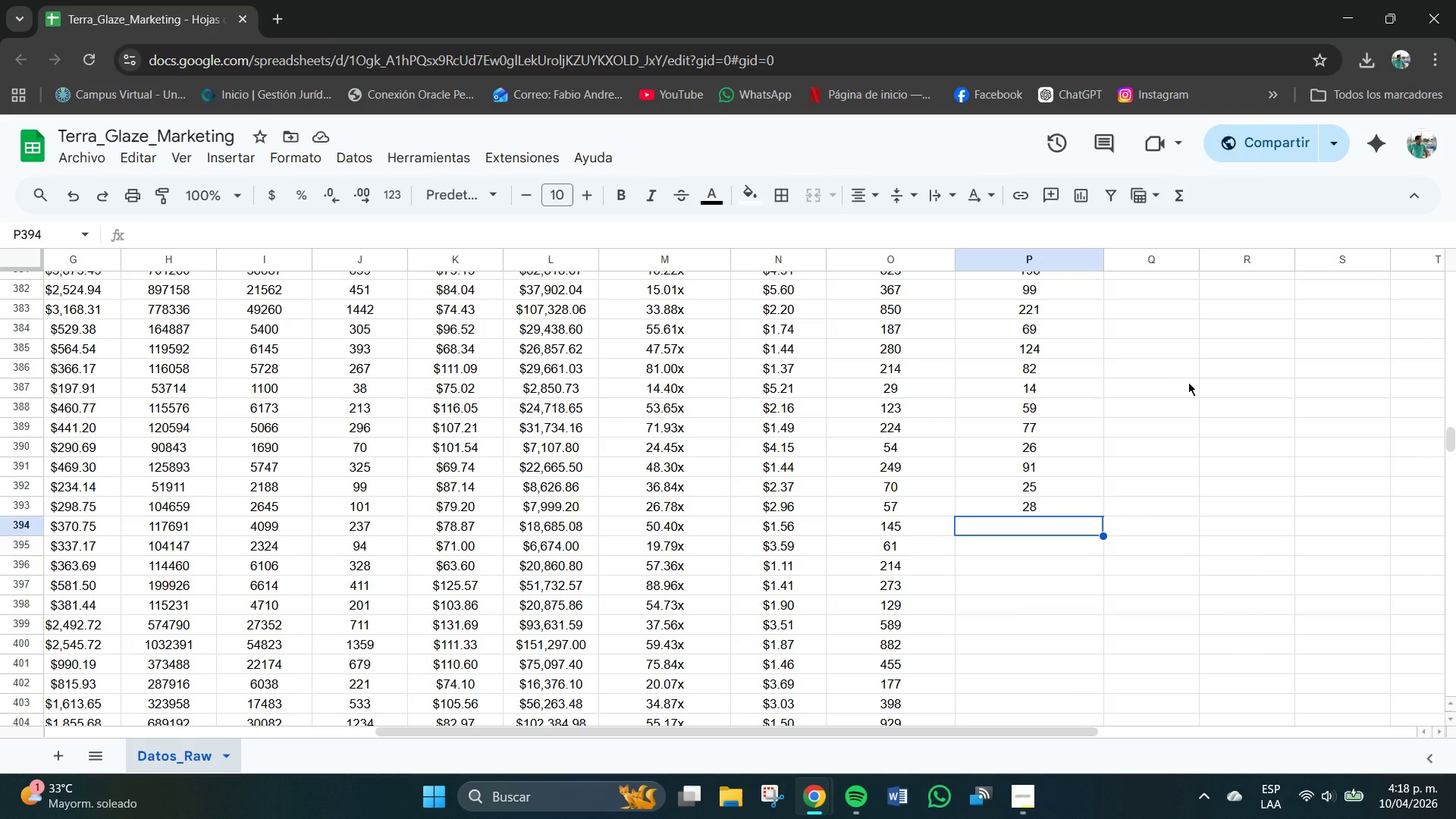 
scroll: coordinate [1141, 445], scroll_direction: down, amount: 1.0
 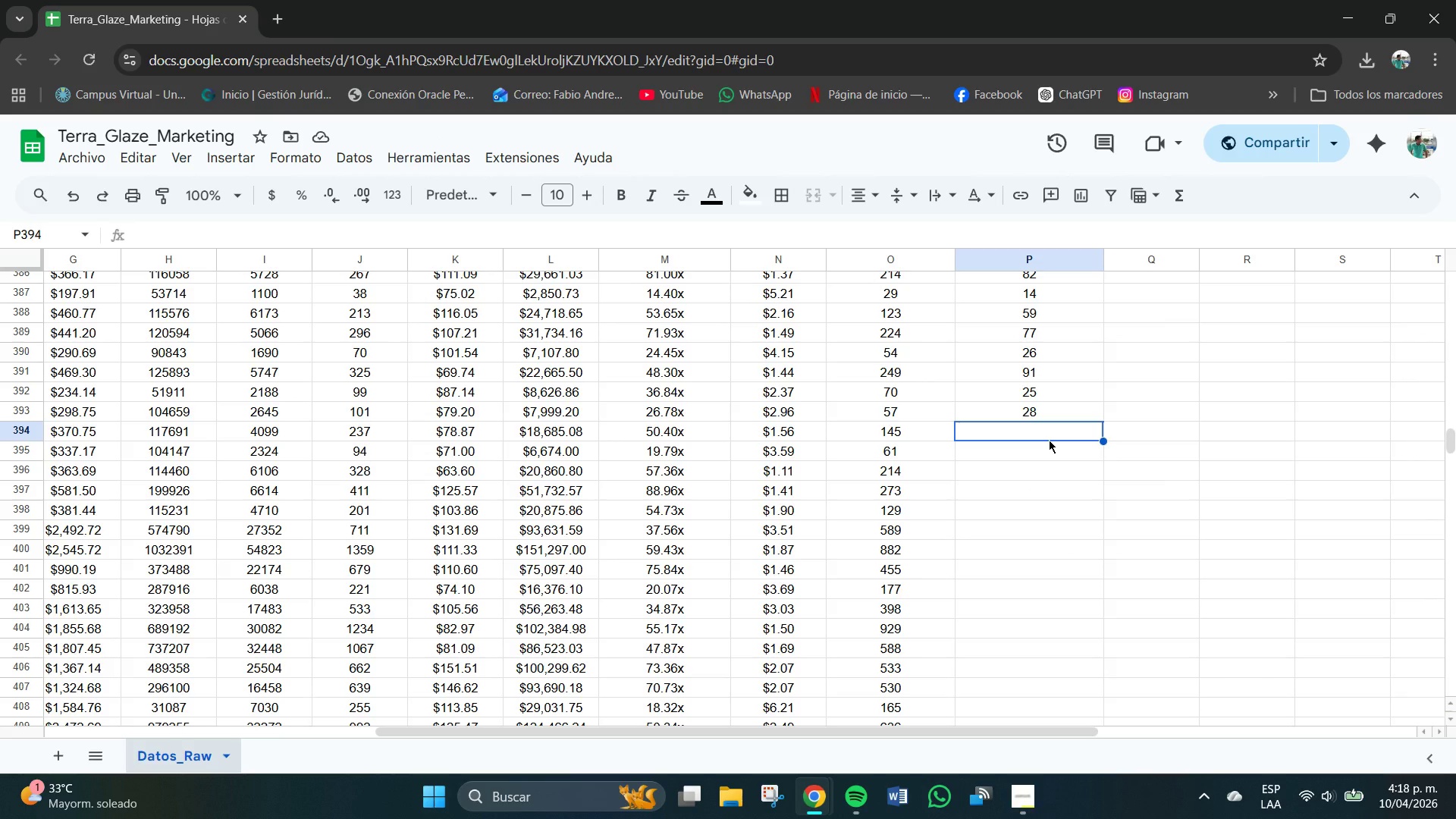 
wait(8.56)
 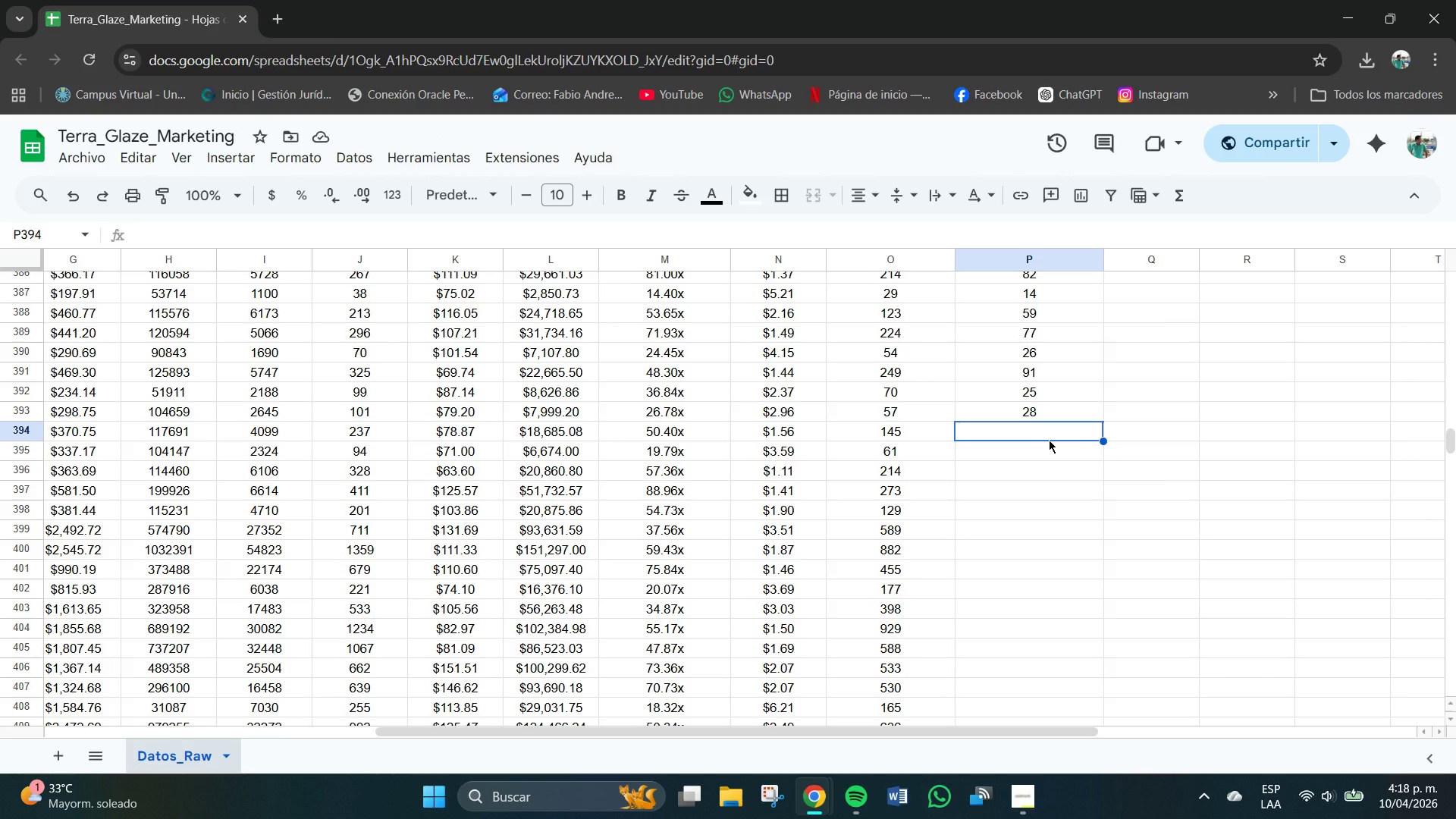 
key(Numpad5)
 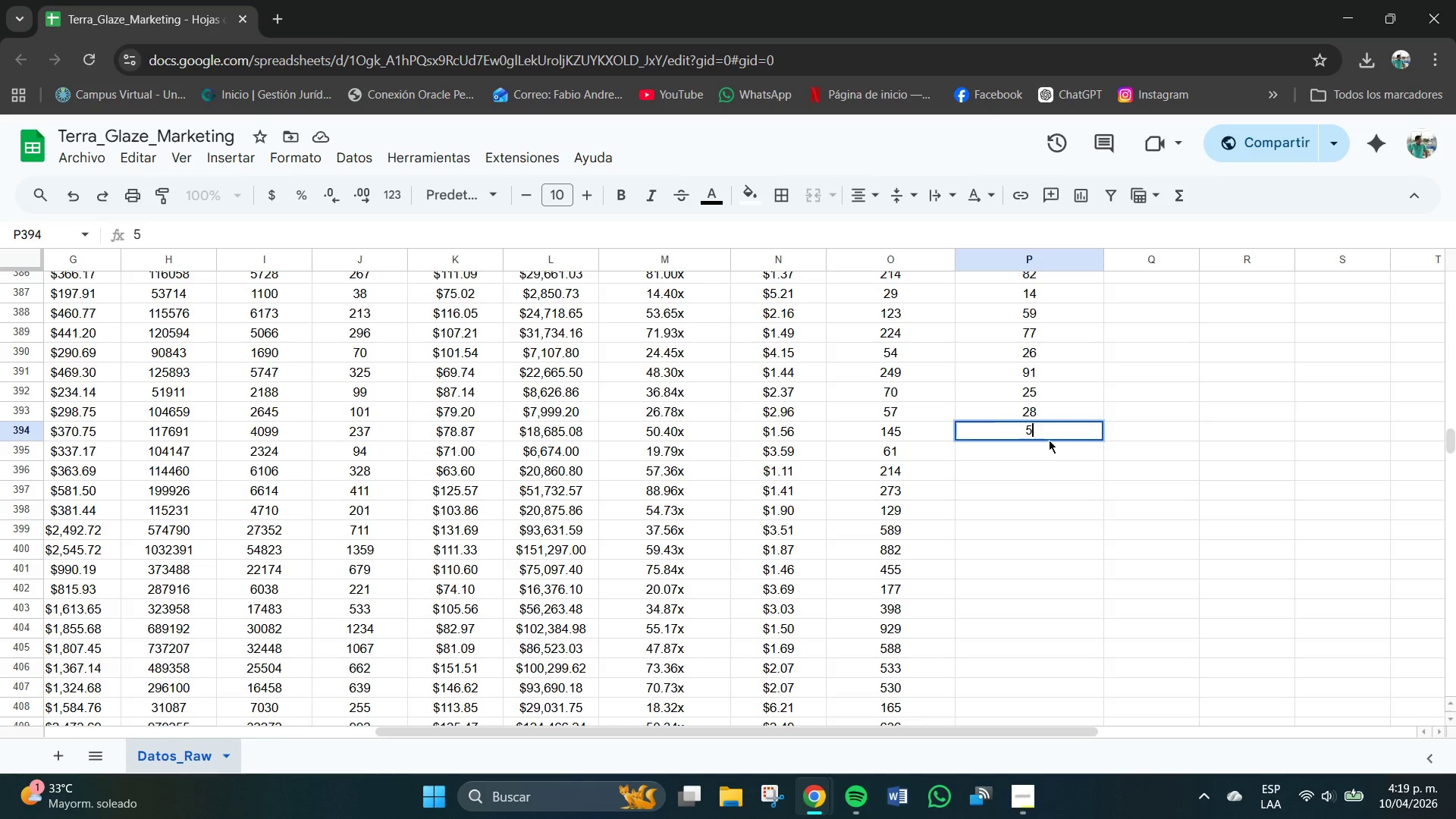 
key(Numpad3)
 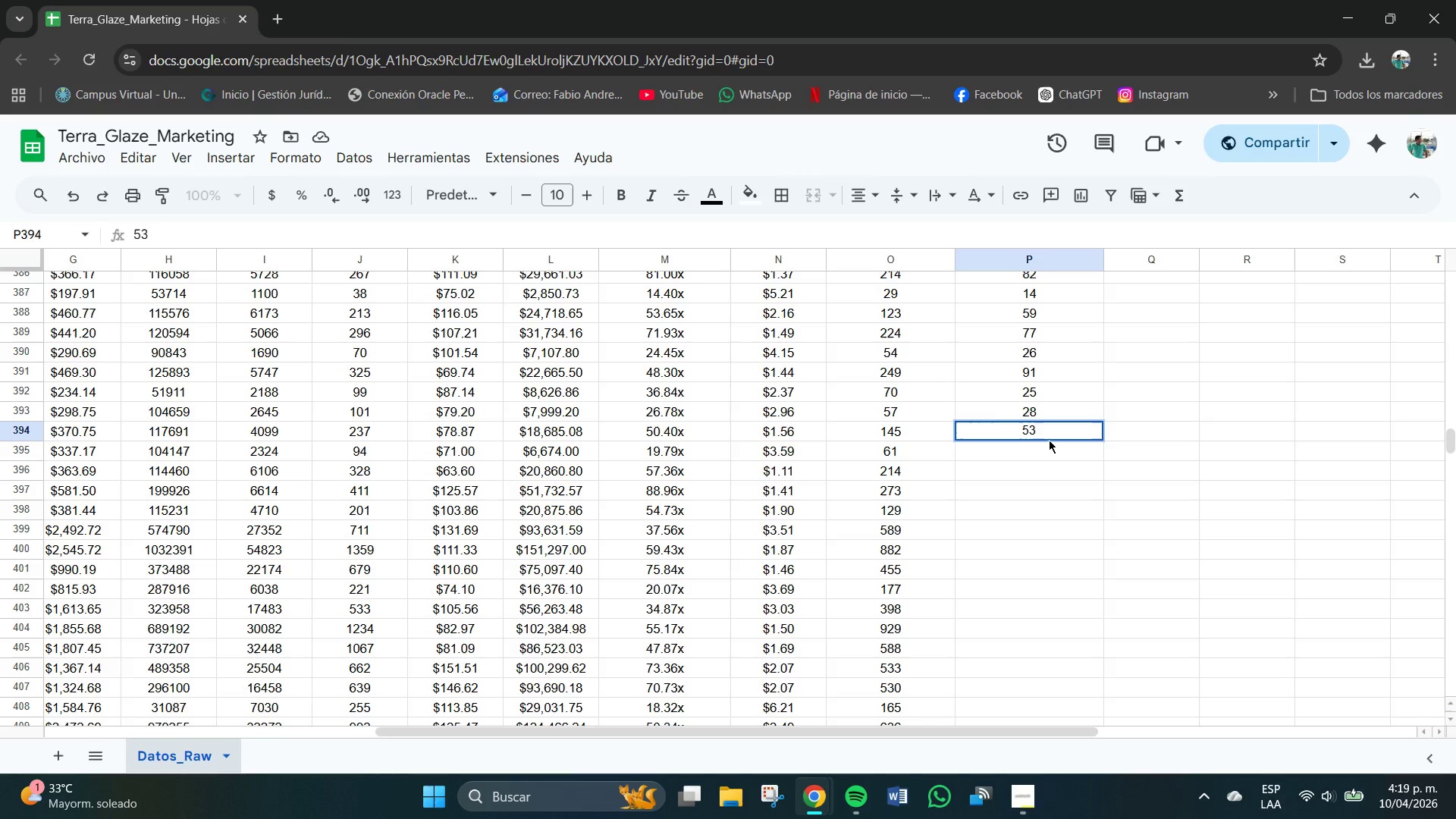 
key(NumpadEnter)
 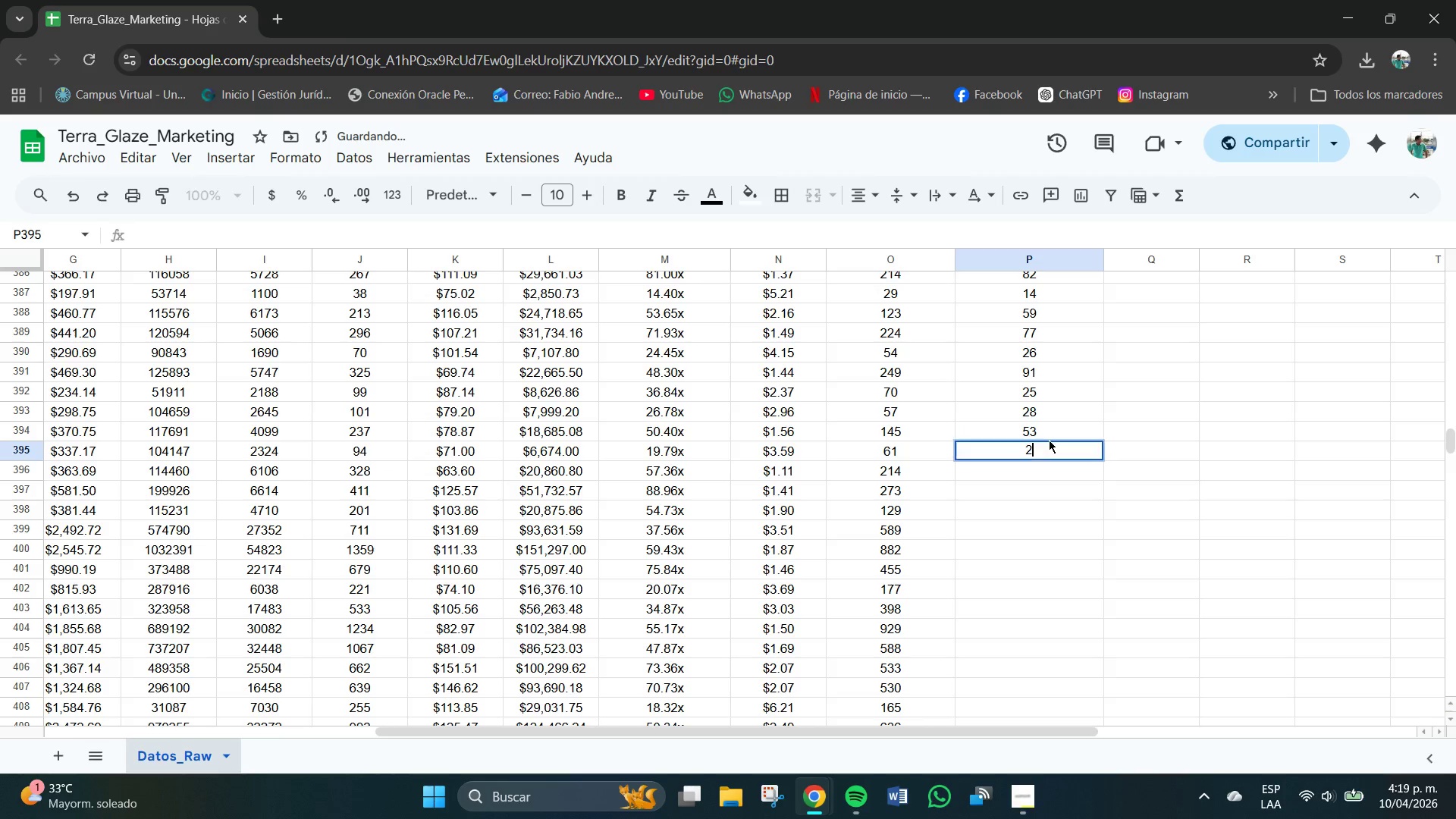 
key(Numpad2)
 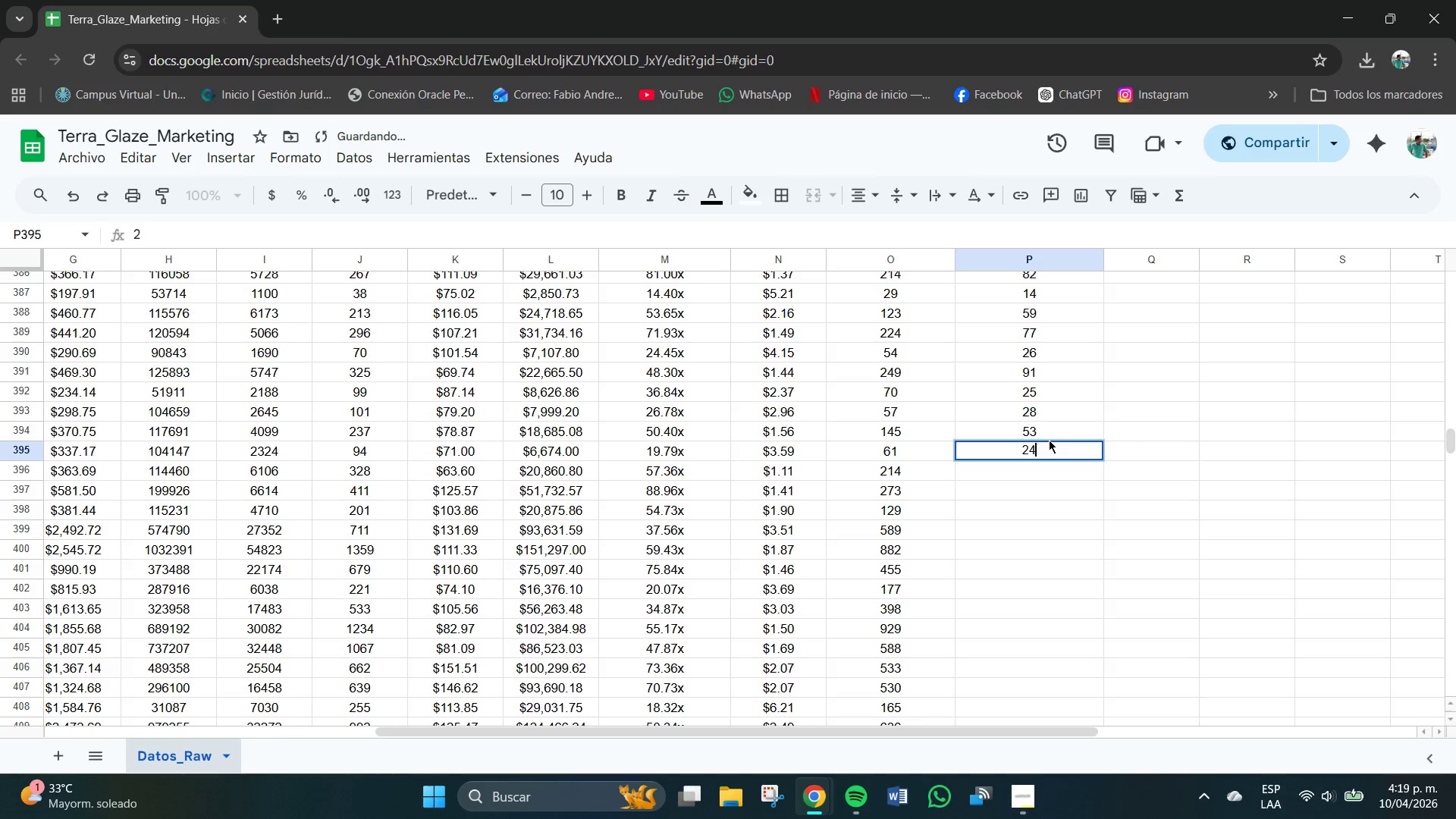 
key(Numpad4)
 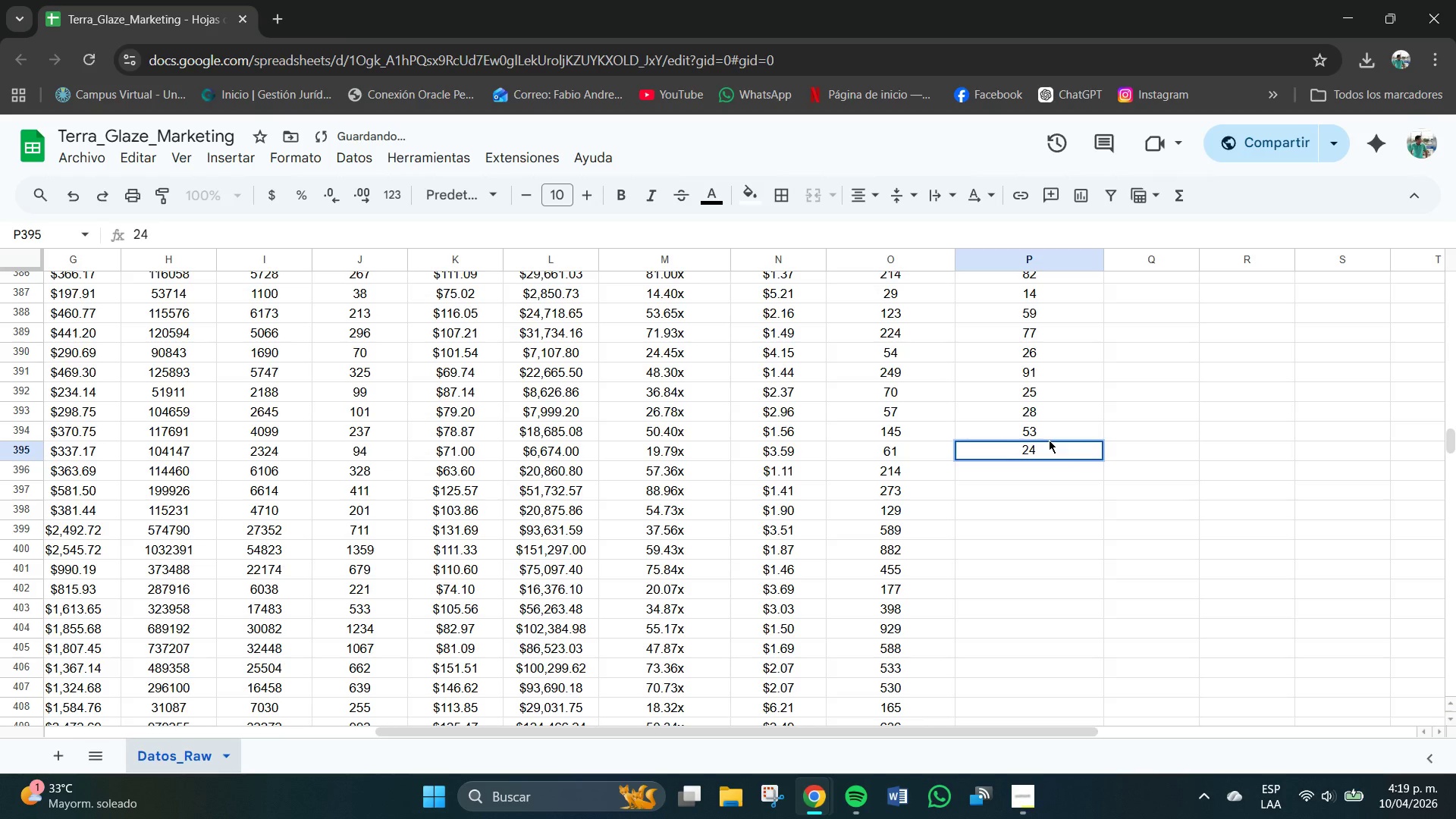 
key(NumpadEnter)
 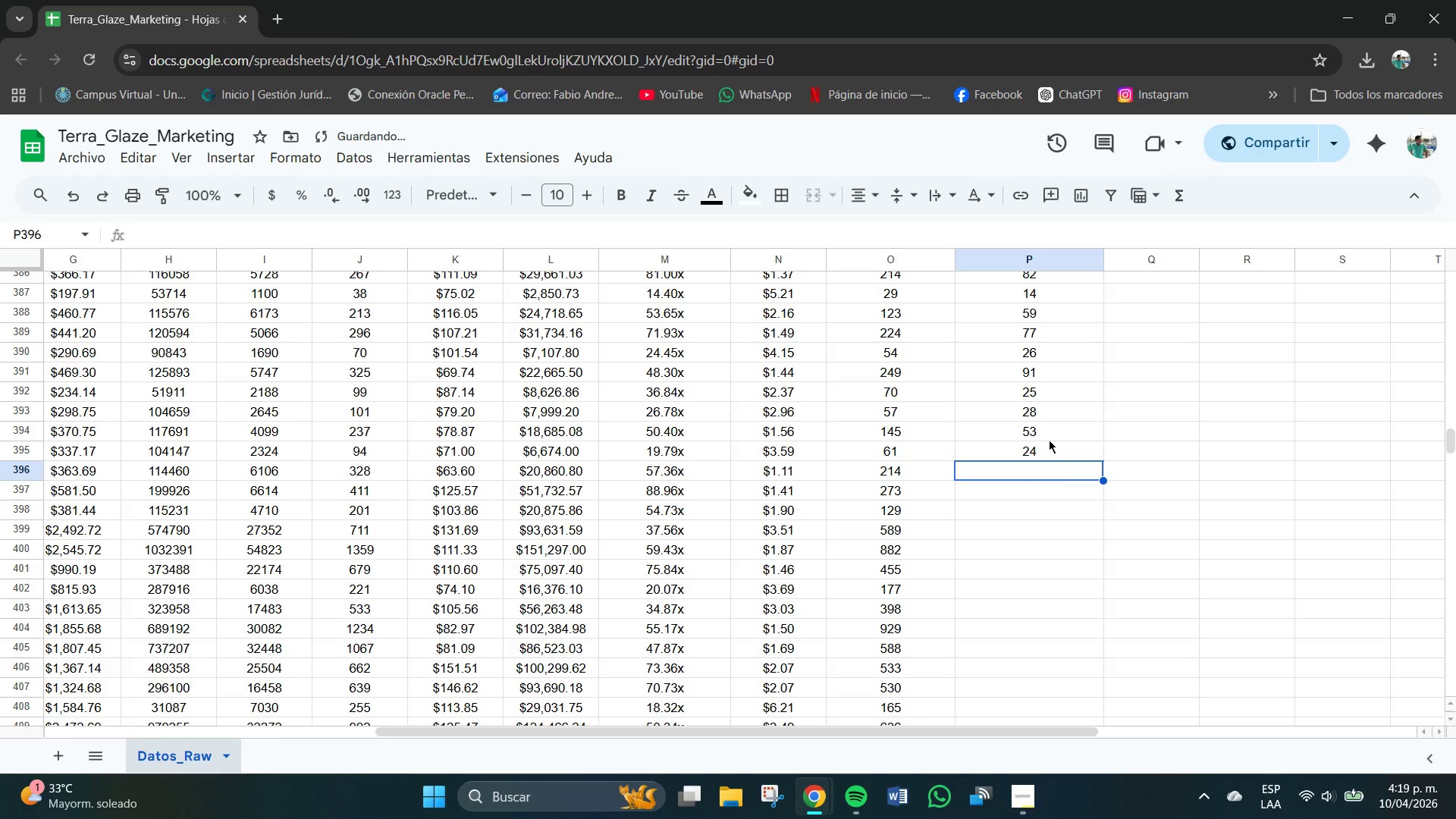 
key(Numpad8)
 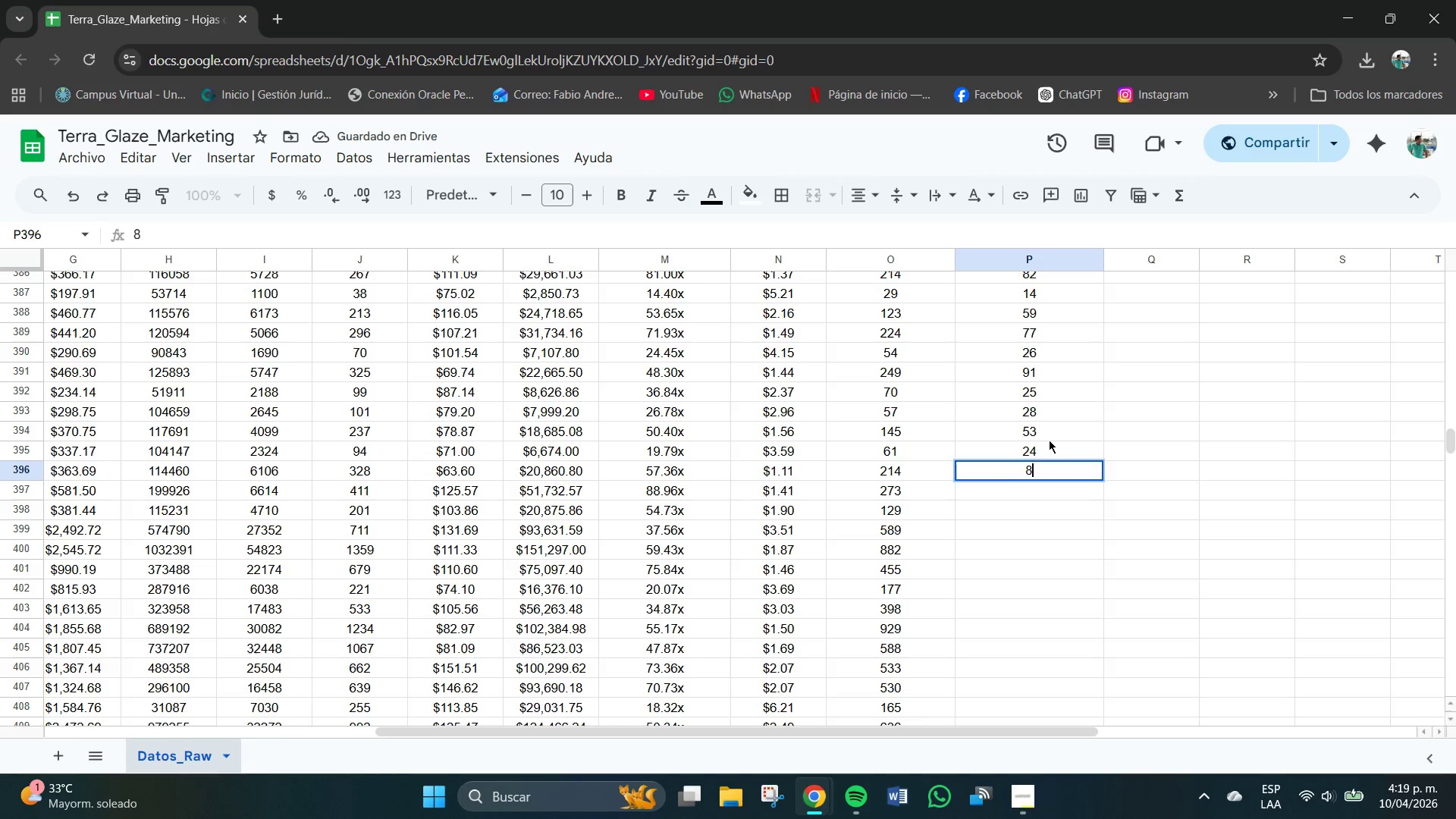 
key(Numpad0)
 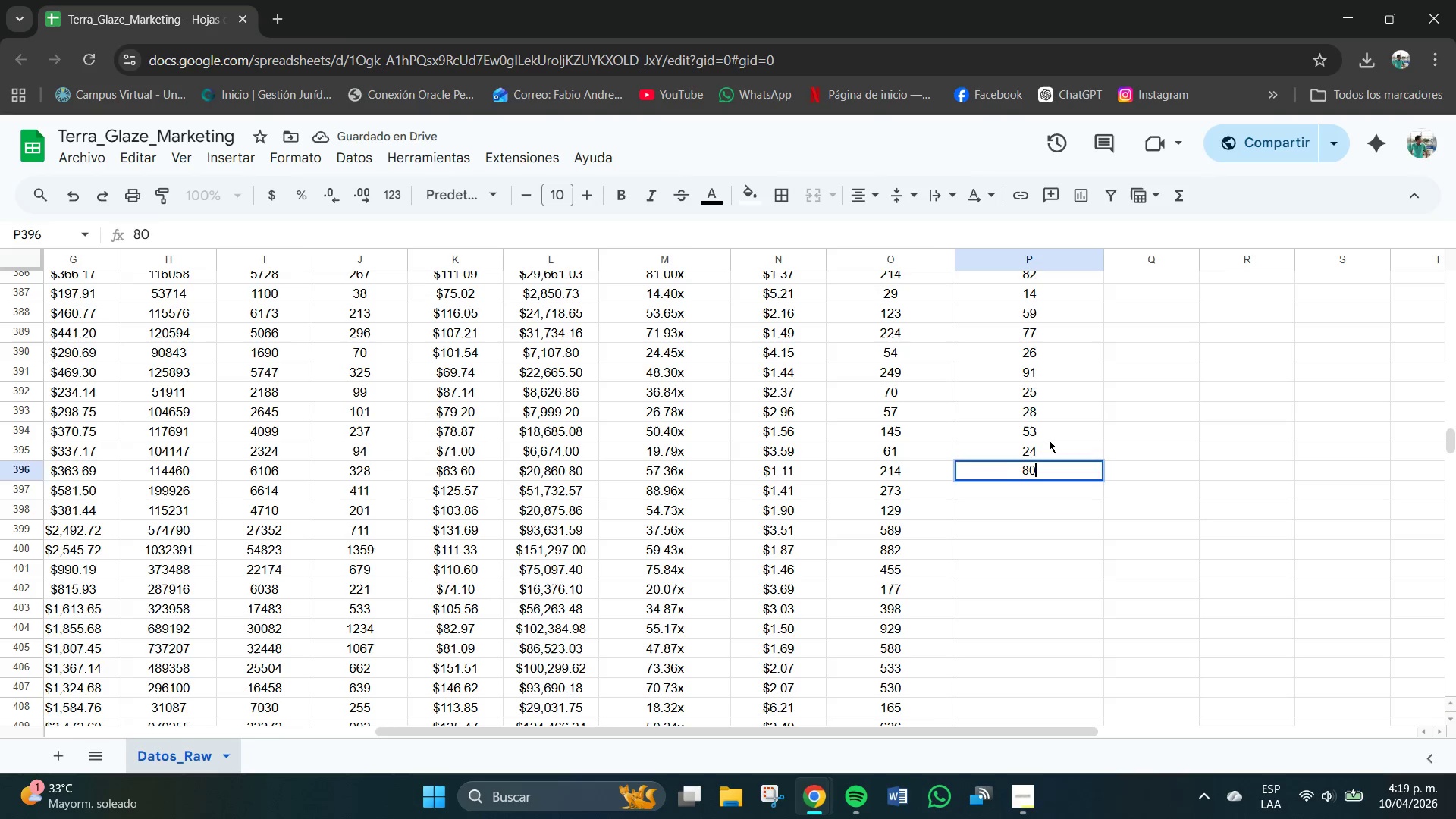 
key(NumpadEnter)
 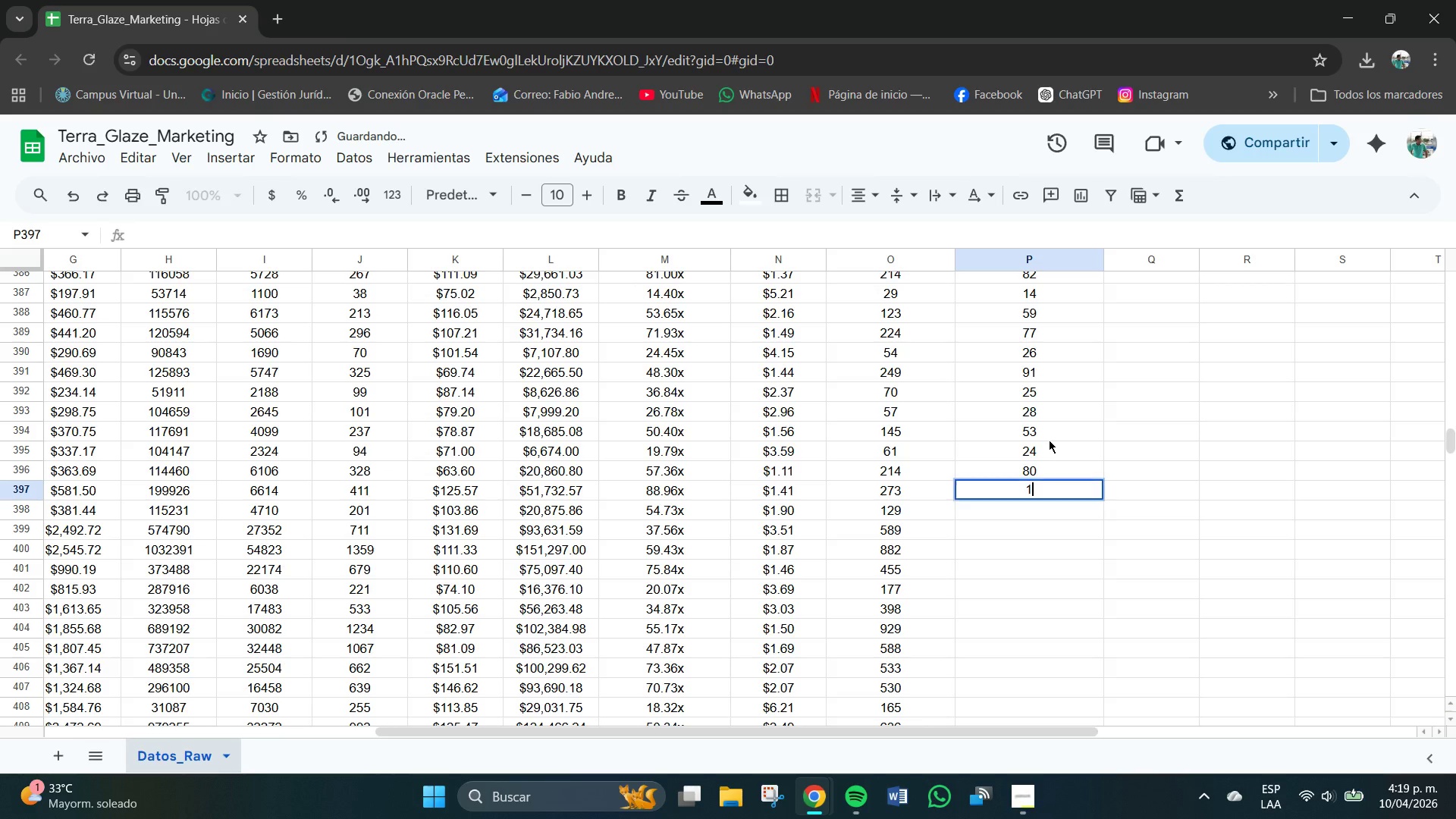 
key(Numpad1)
 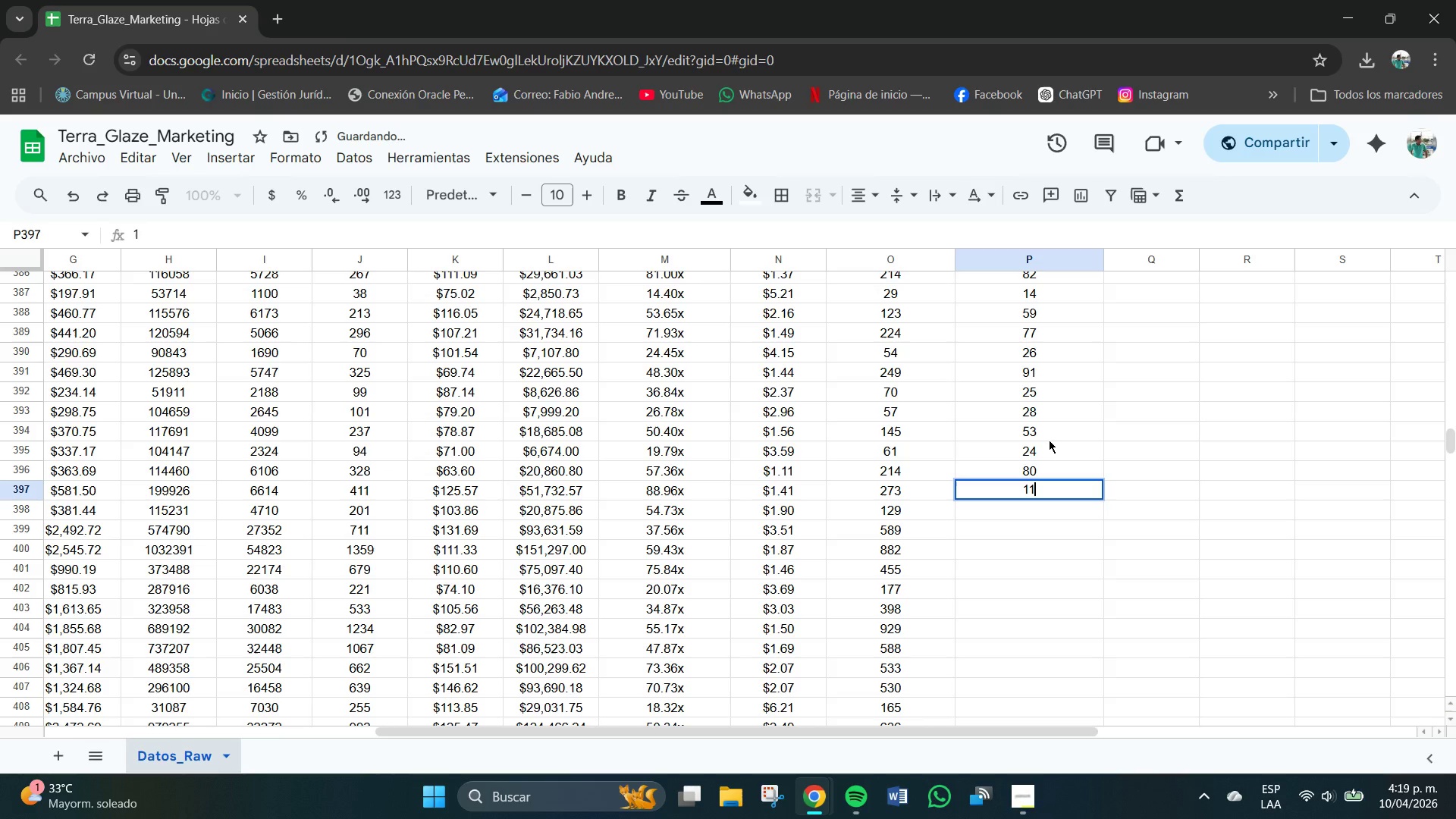 
key(Numpad1)
 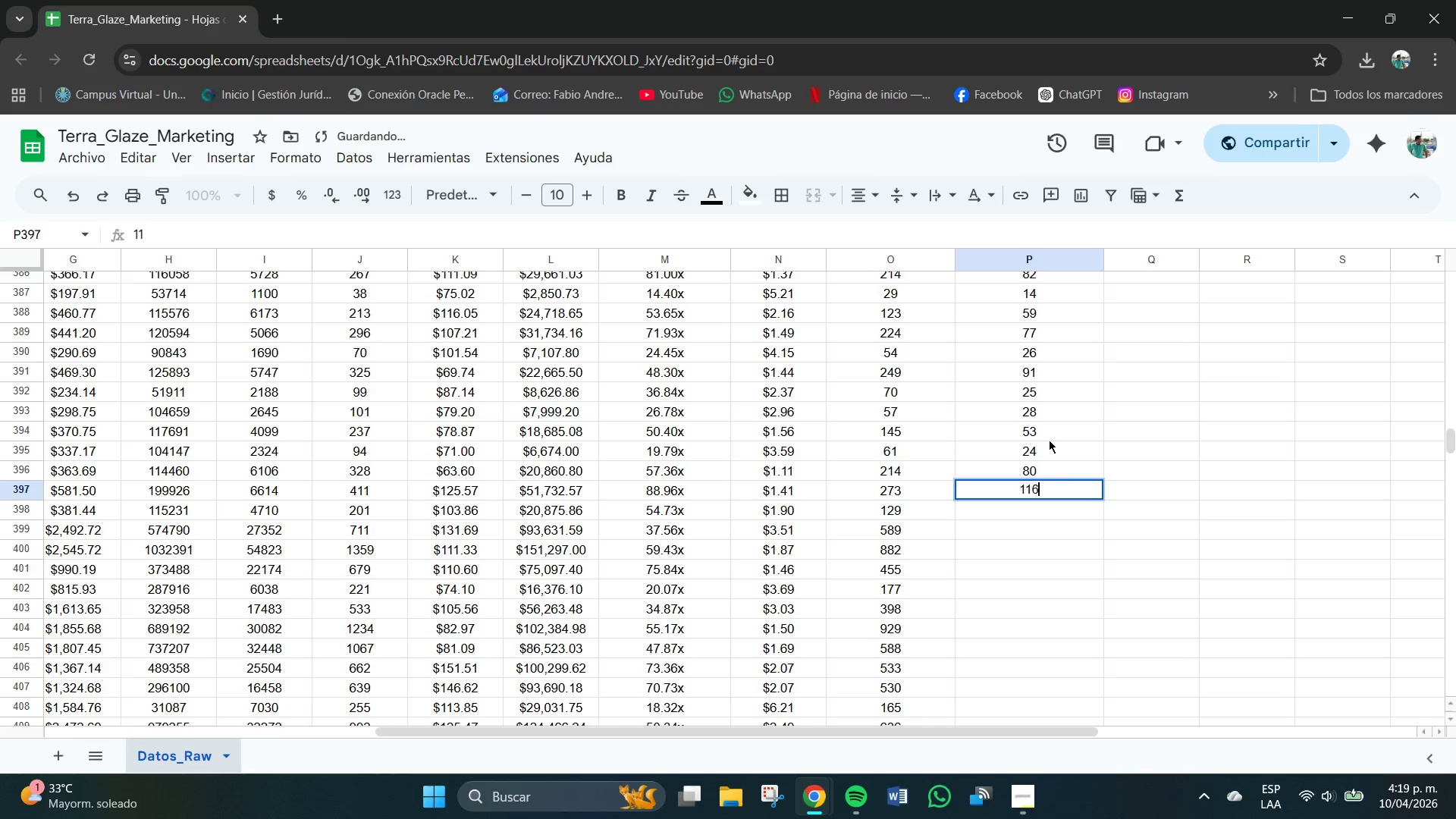 
key(Numpad6)
 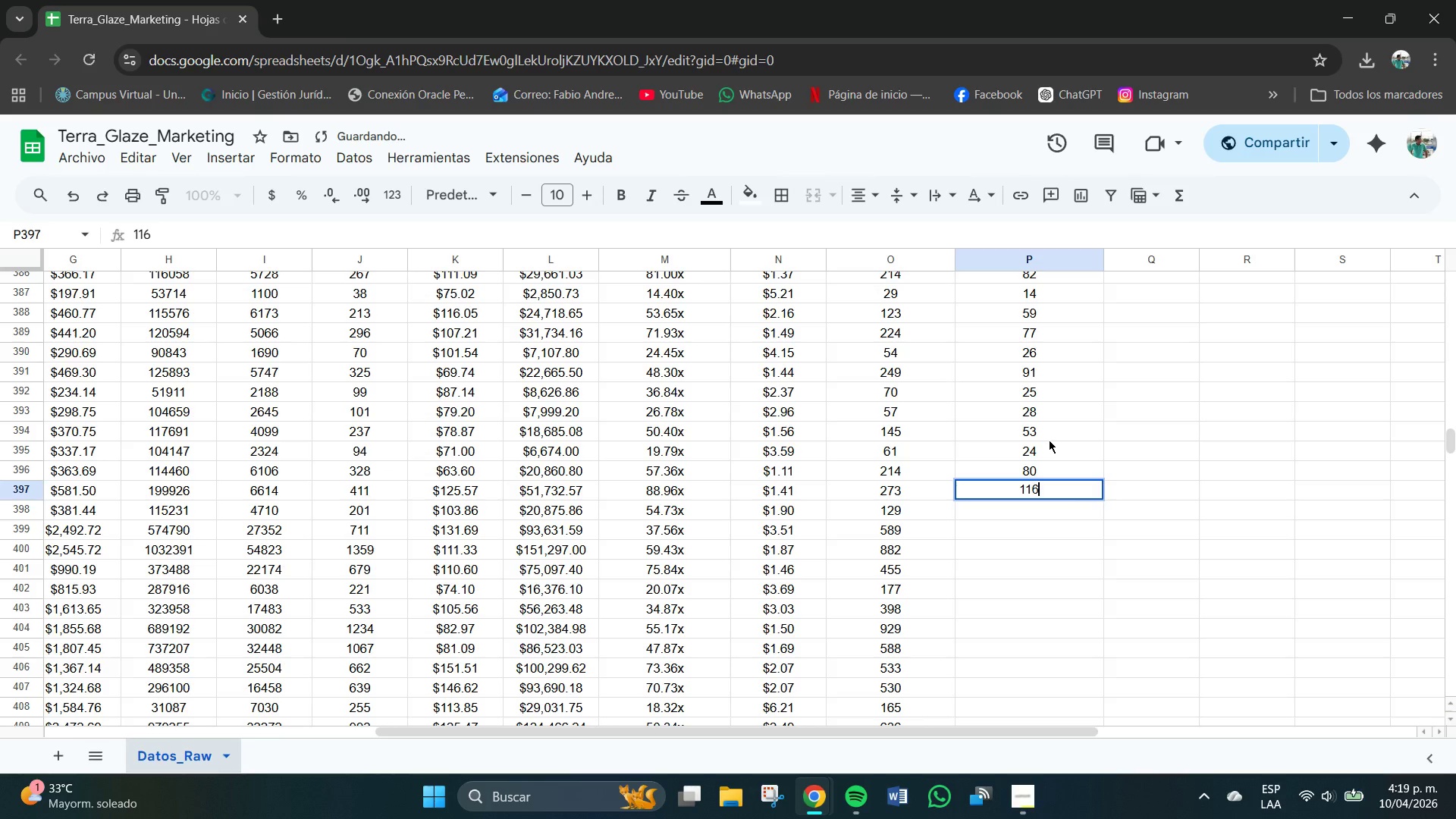 
key(NumpadEnter)
 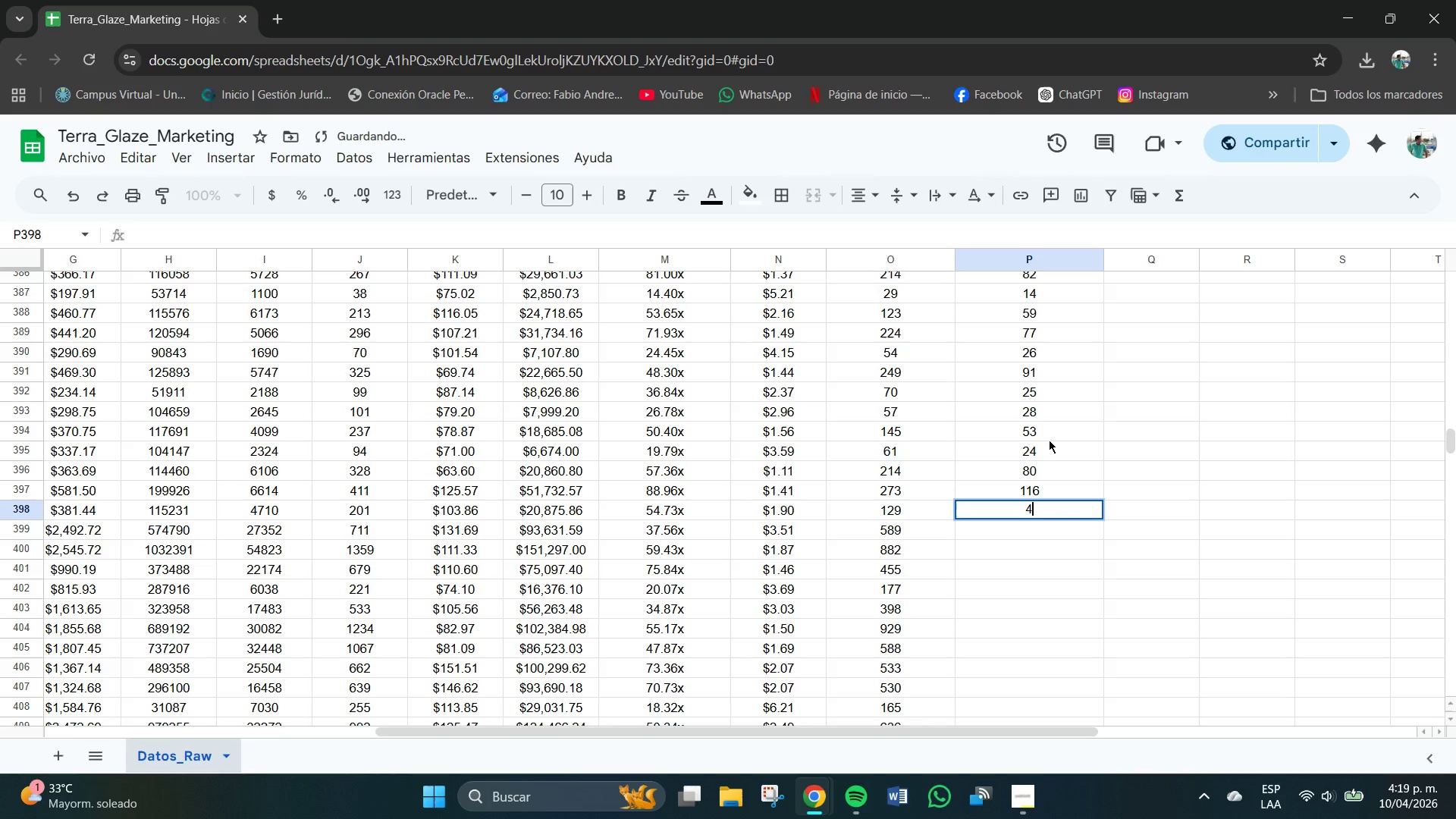 
key(Numpad4)
 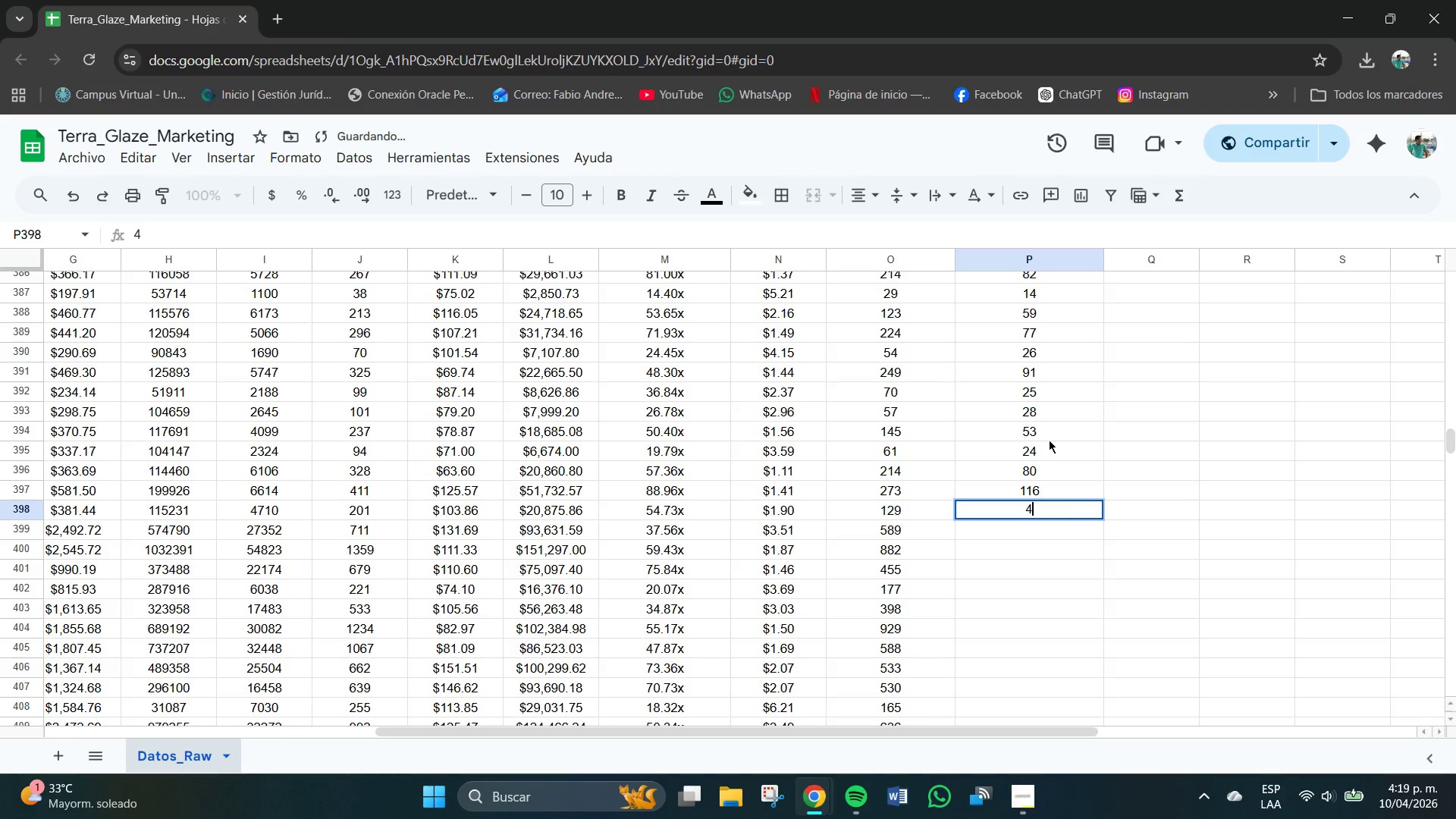 
key(Numpad5)
 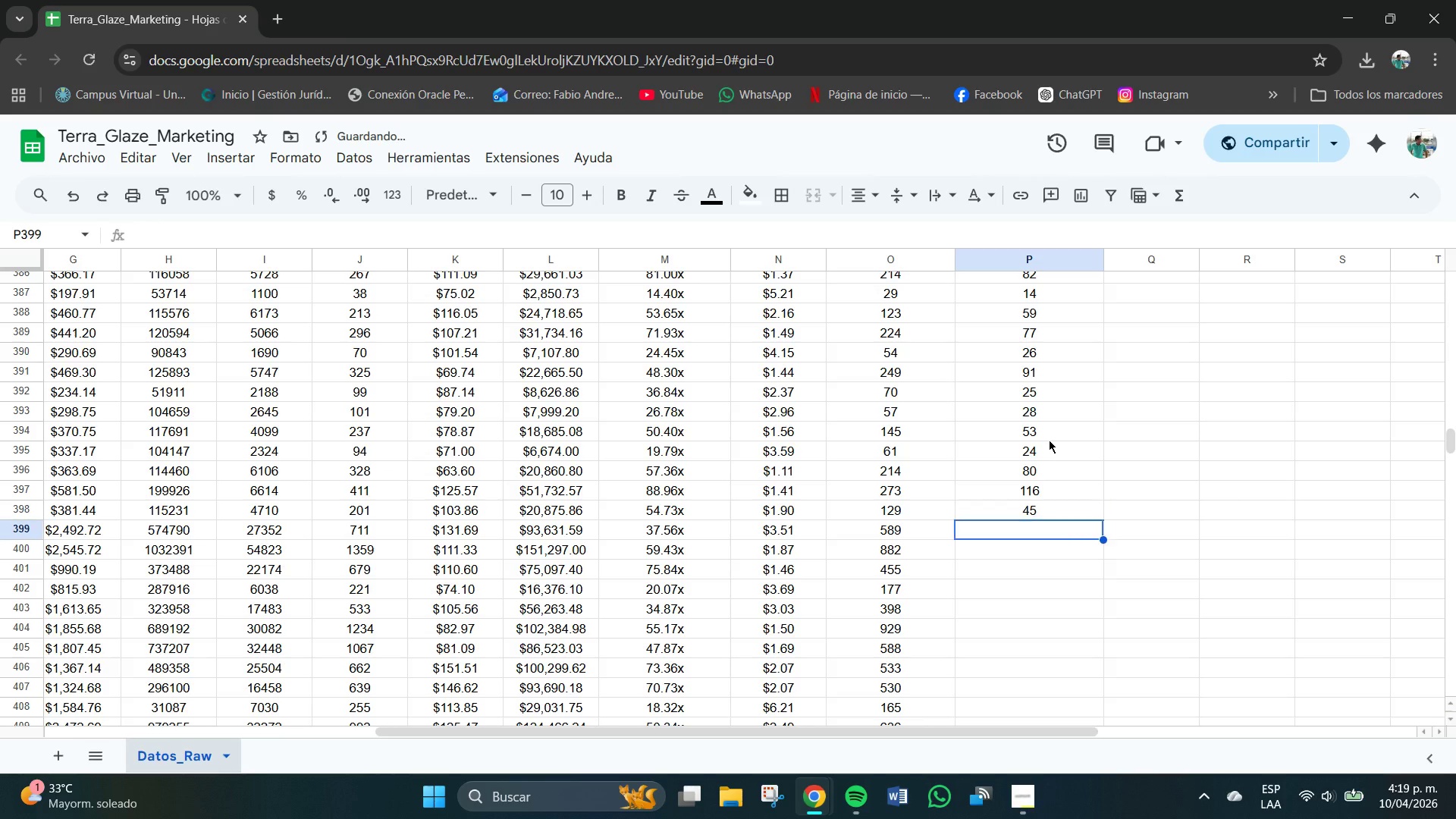 
key(NumpadEnter)
 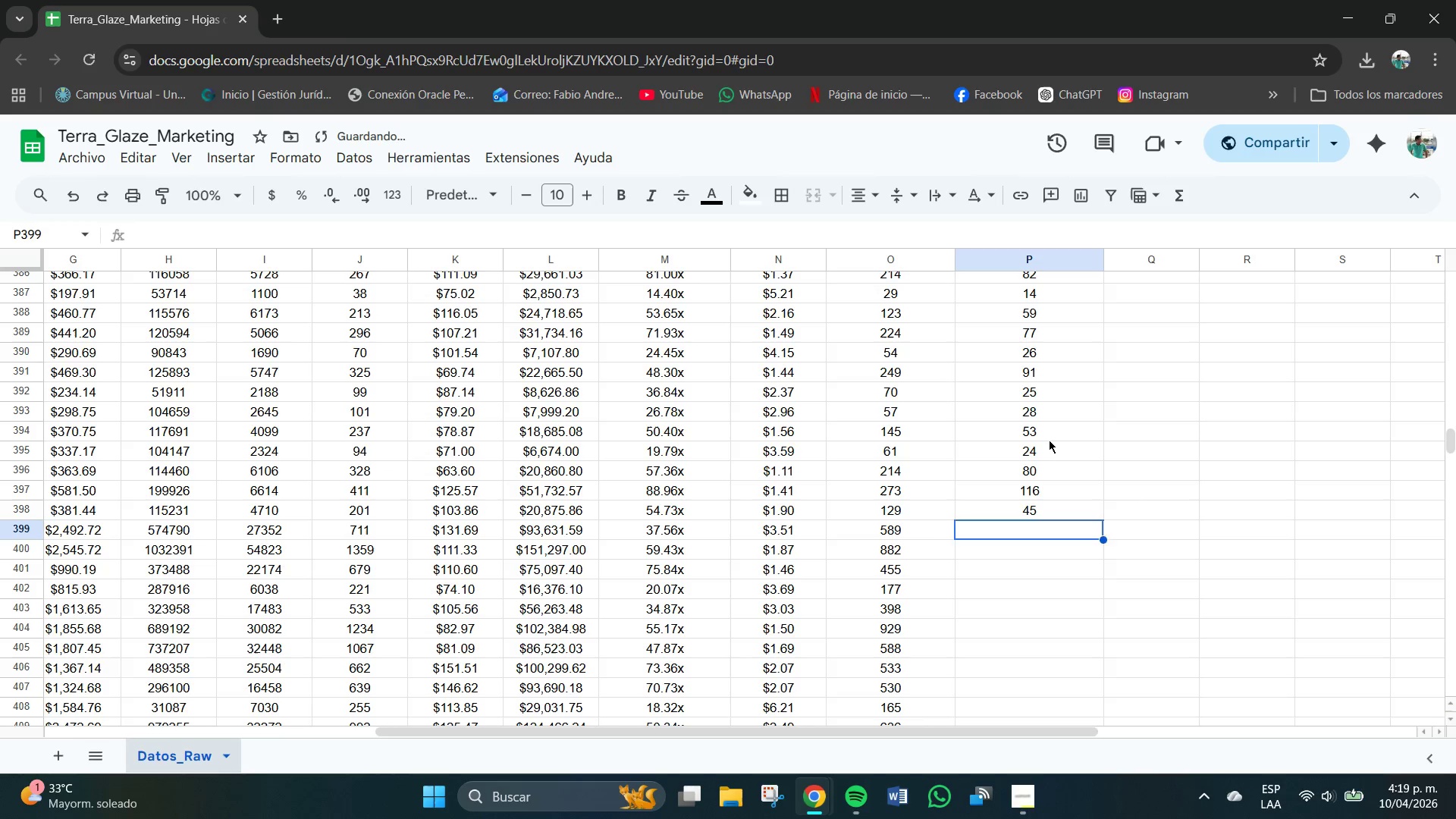 
key(Numpad1)
 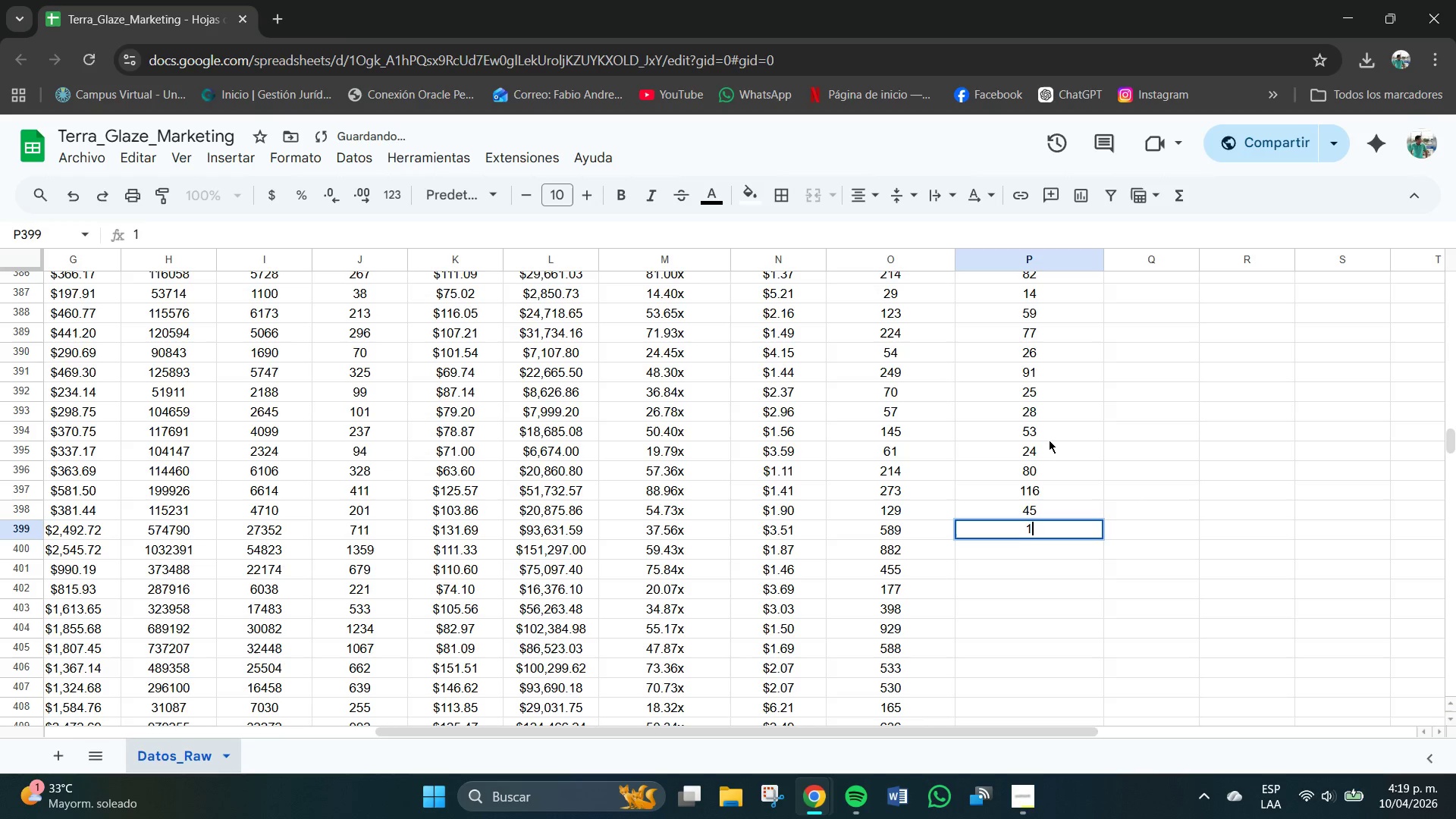 
key(Numpad7)
 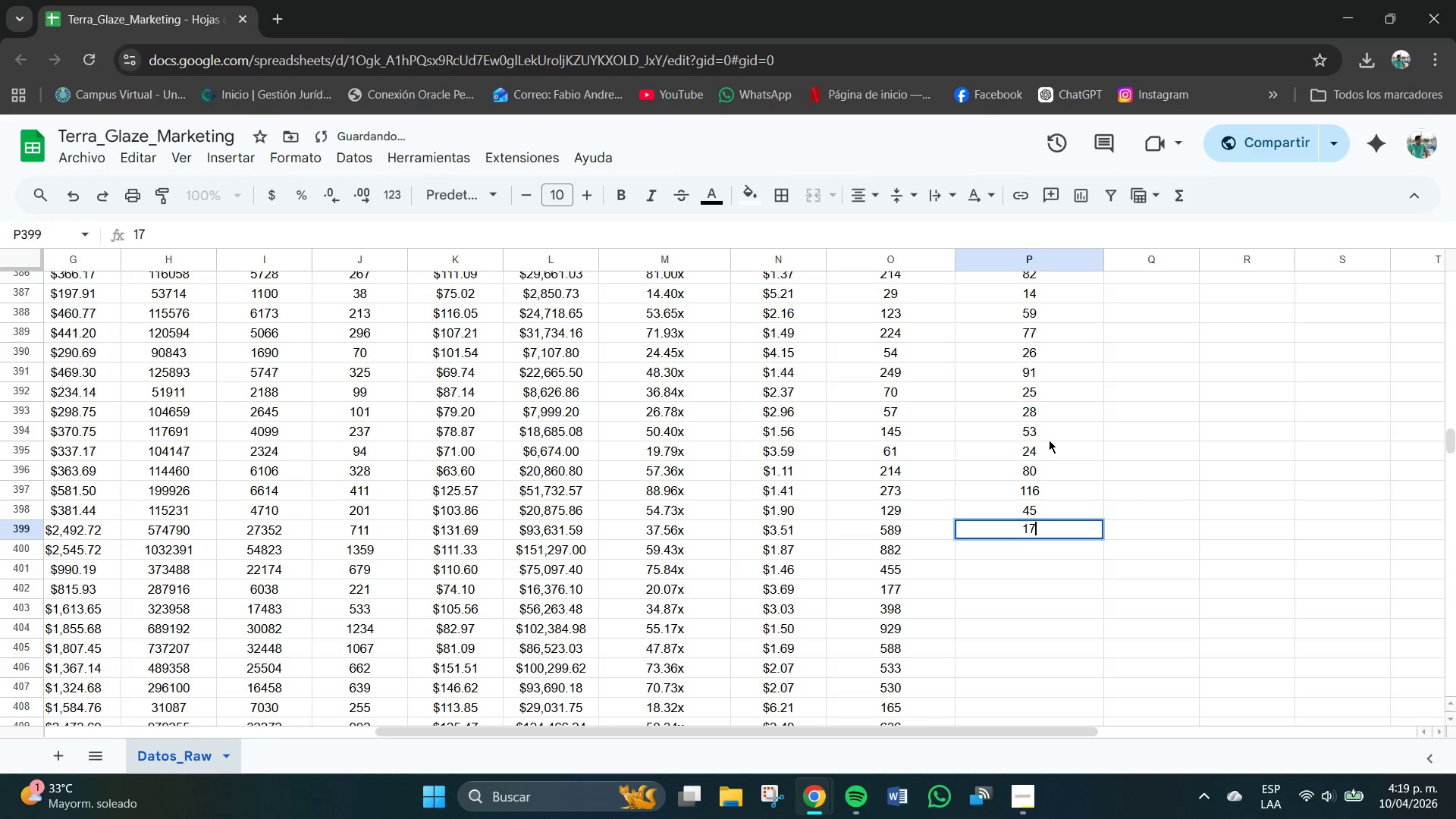 
key(Numpad0)
 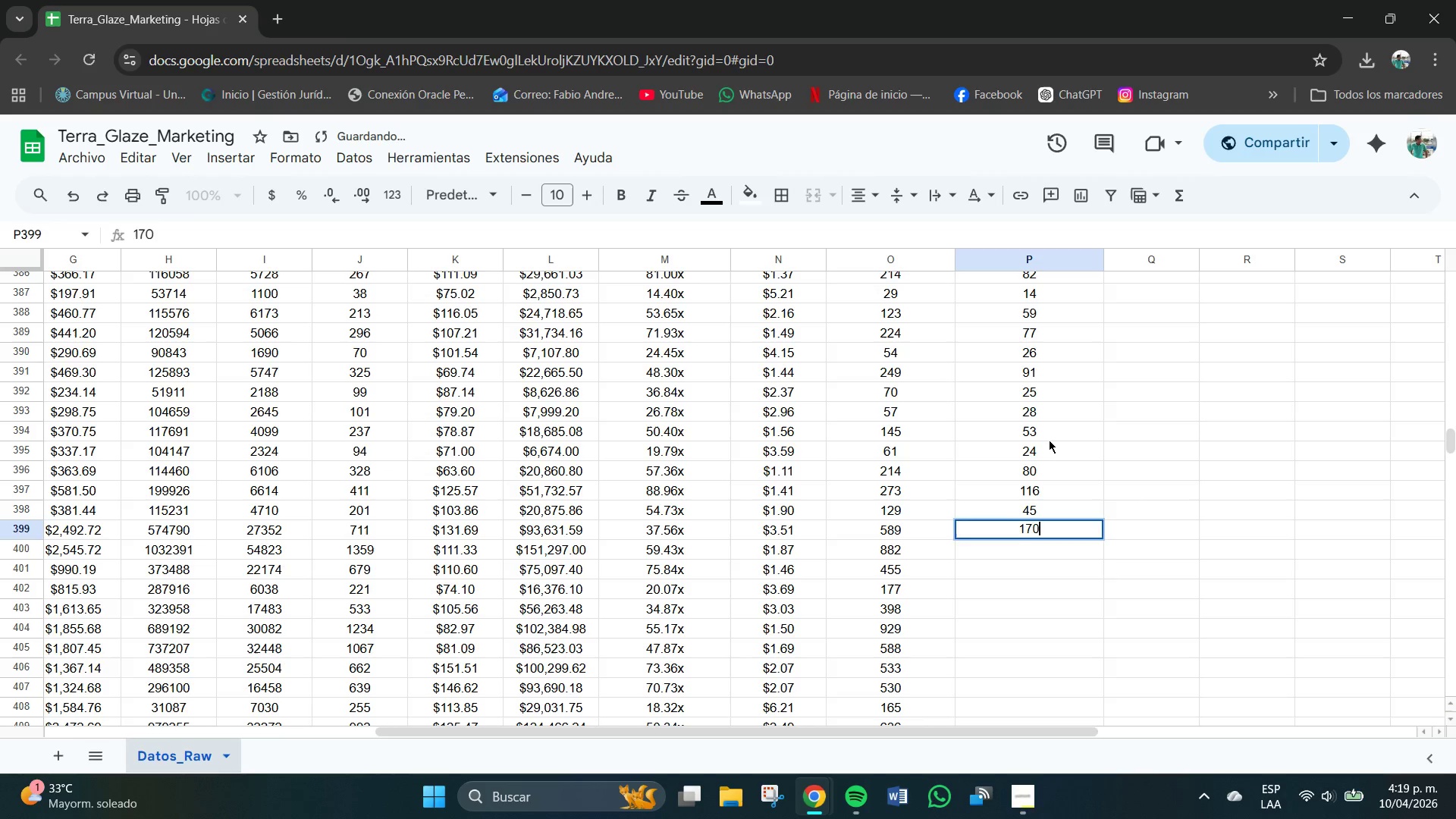 
key(NumpadEnter)
 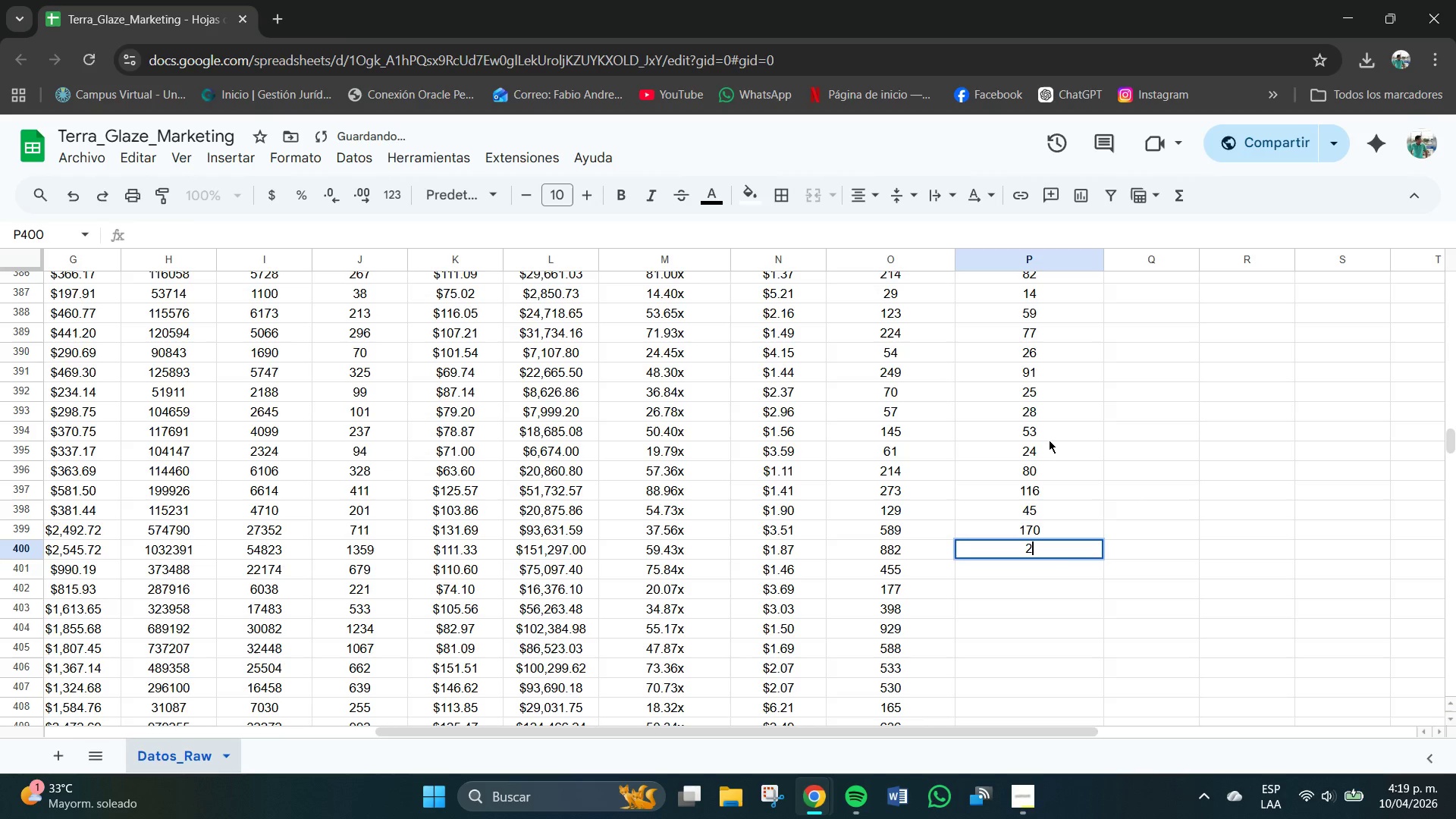 
key(Numpad2)
 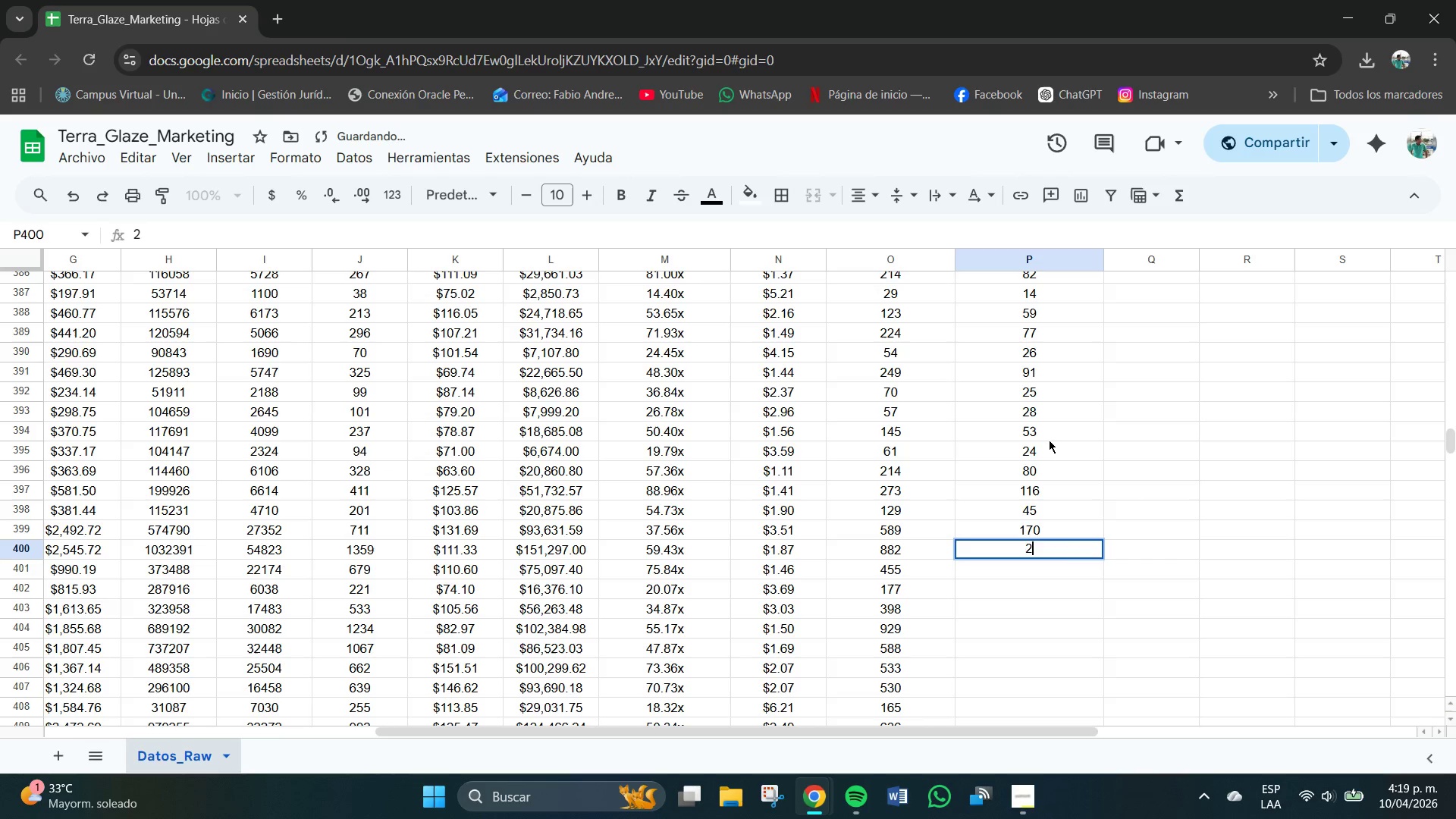 
key(Numpad5)
 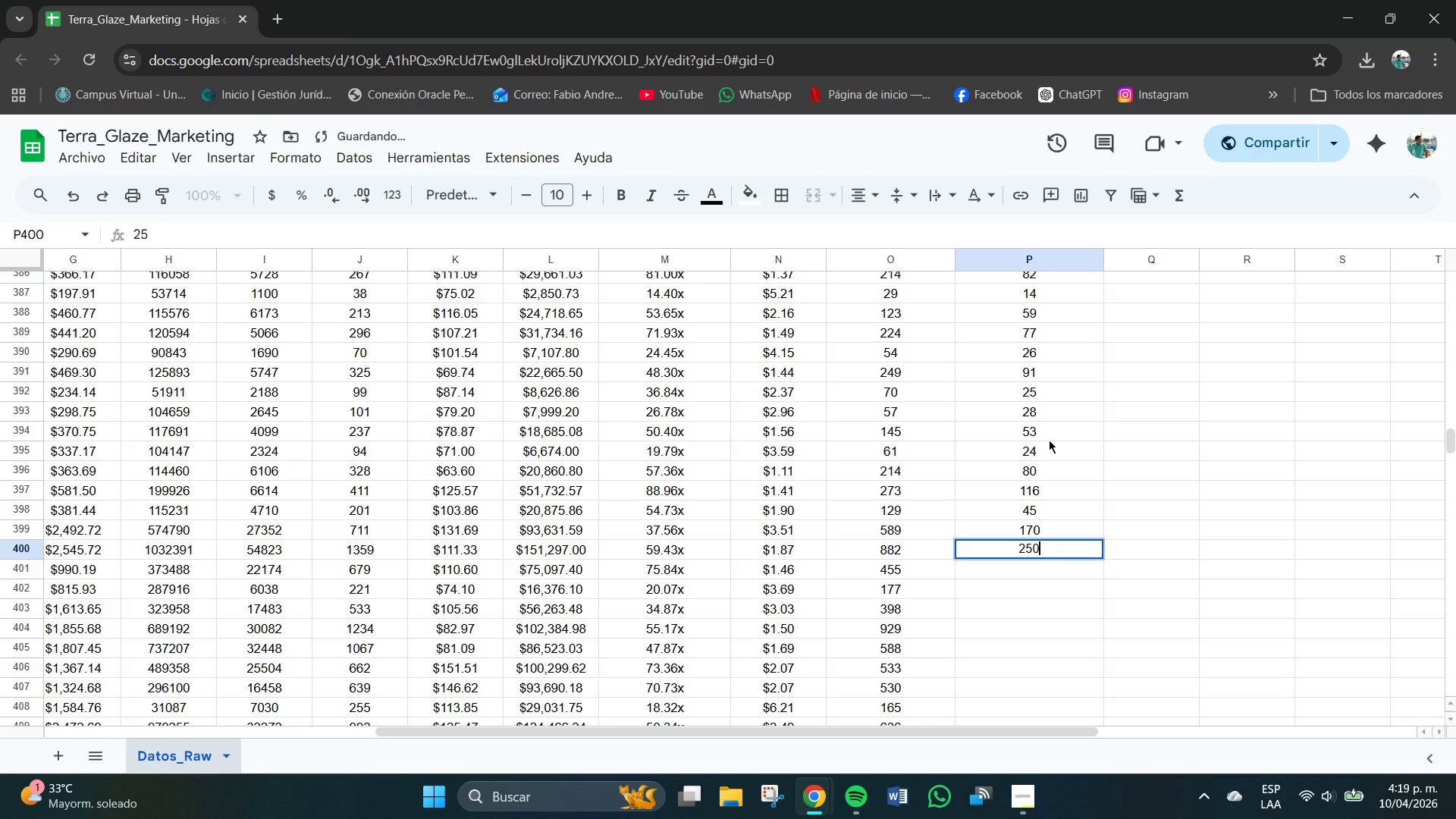 
key(Numpad0)
 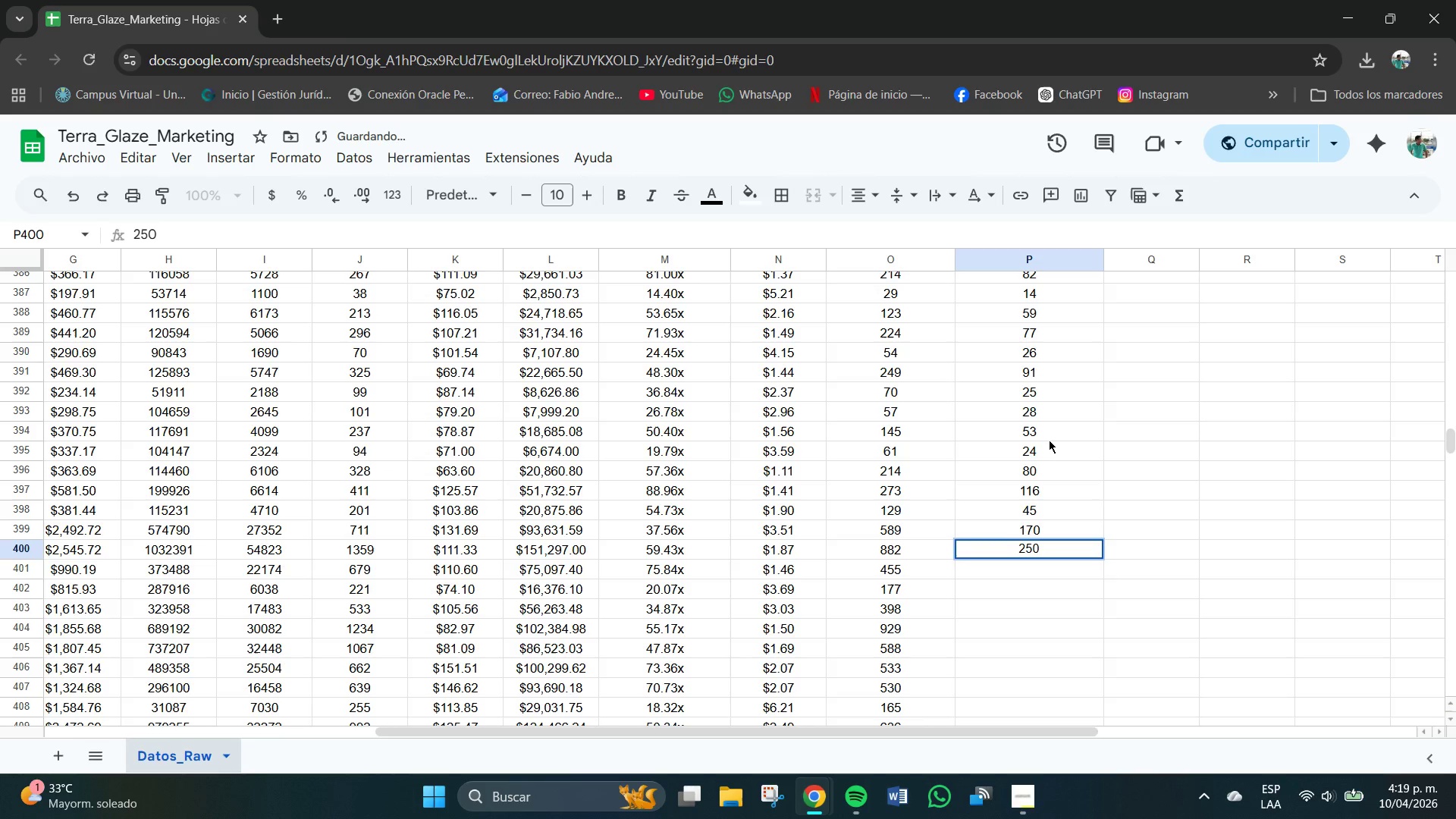 
key(NumpadEnter)
 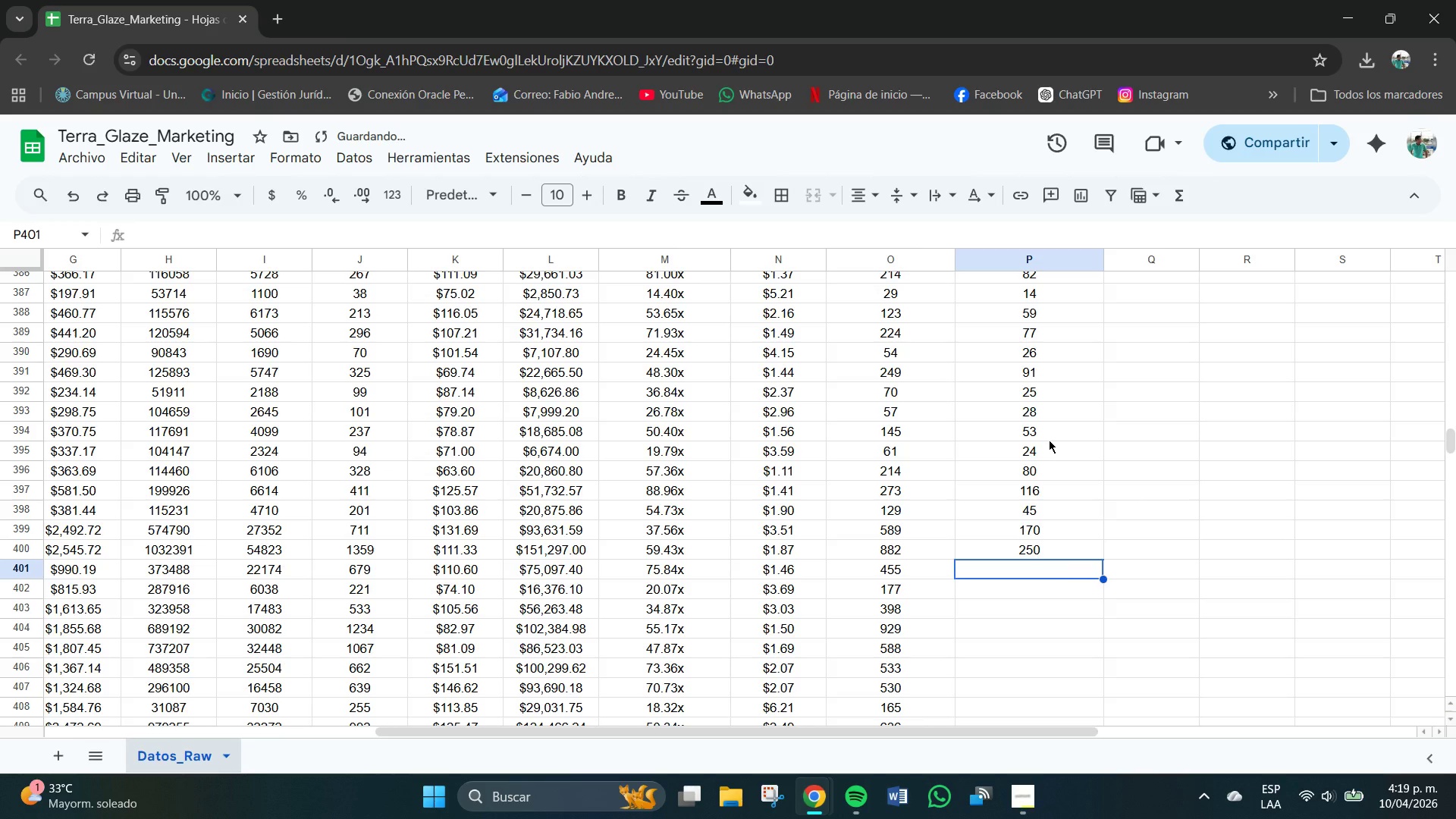 
key(Numpad1)
 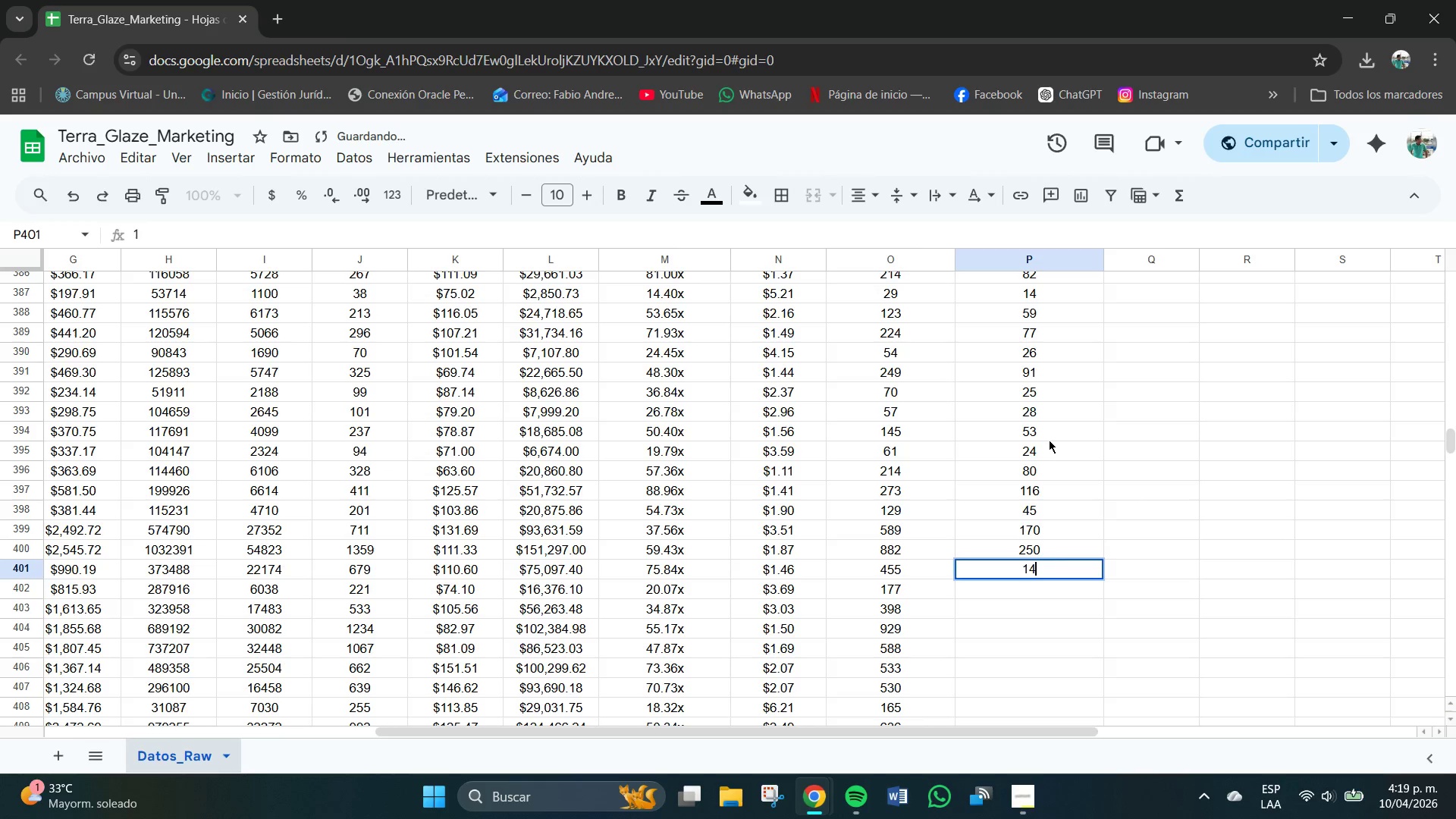 
key(Numpad4)
 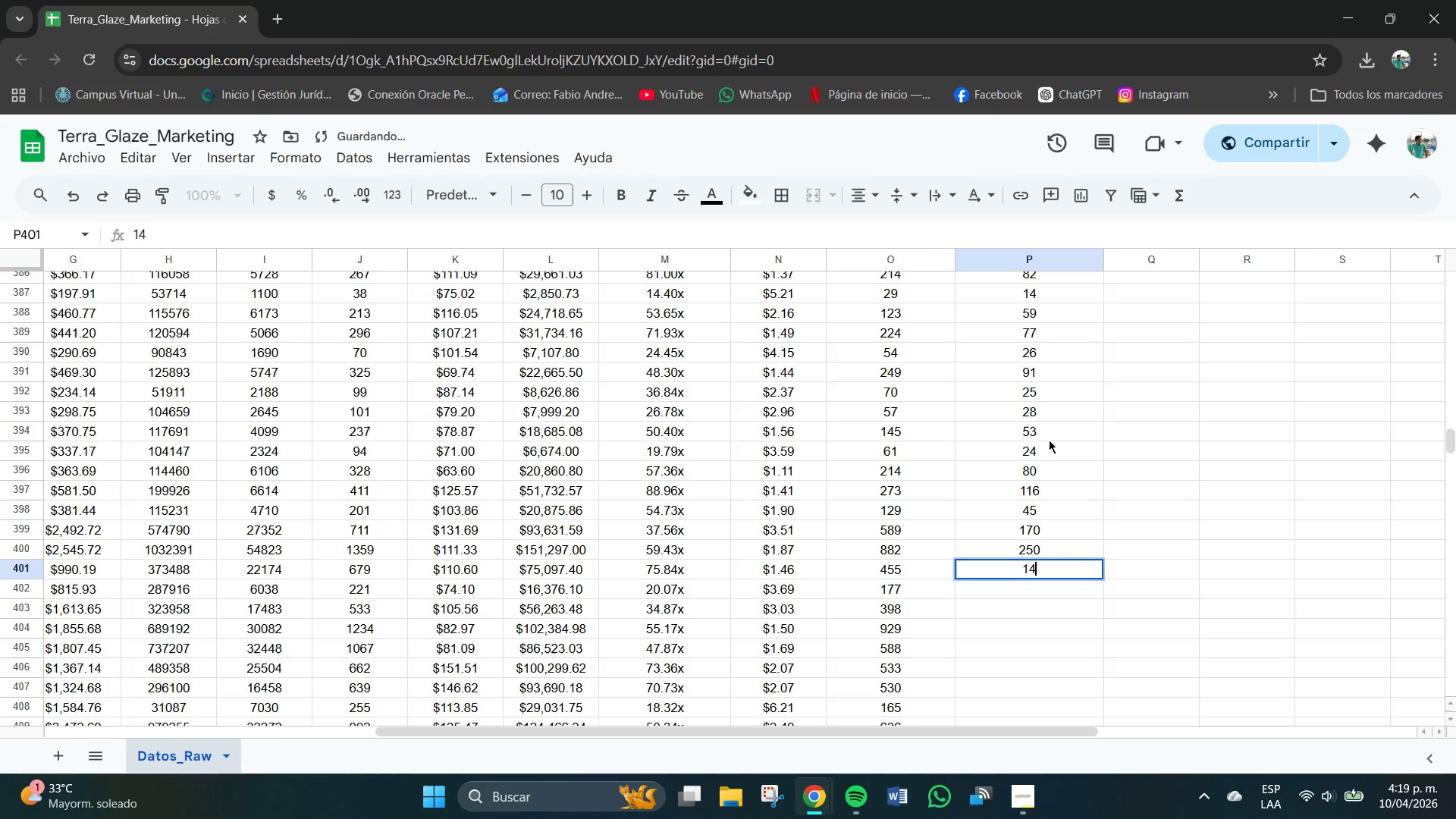 
key(Numpad3)
 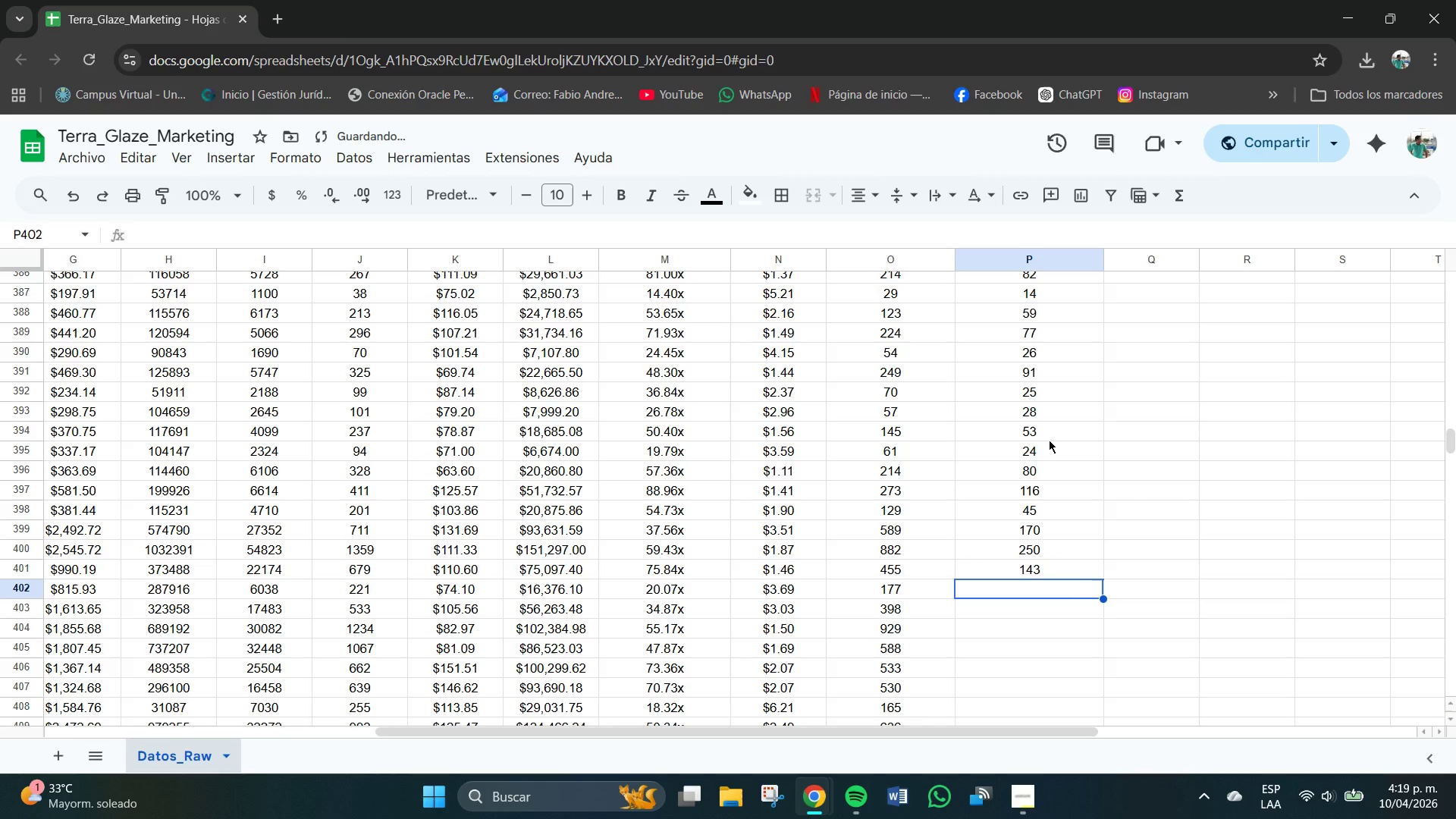 
key(NumpadEnter)
 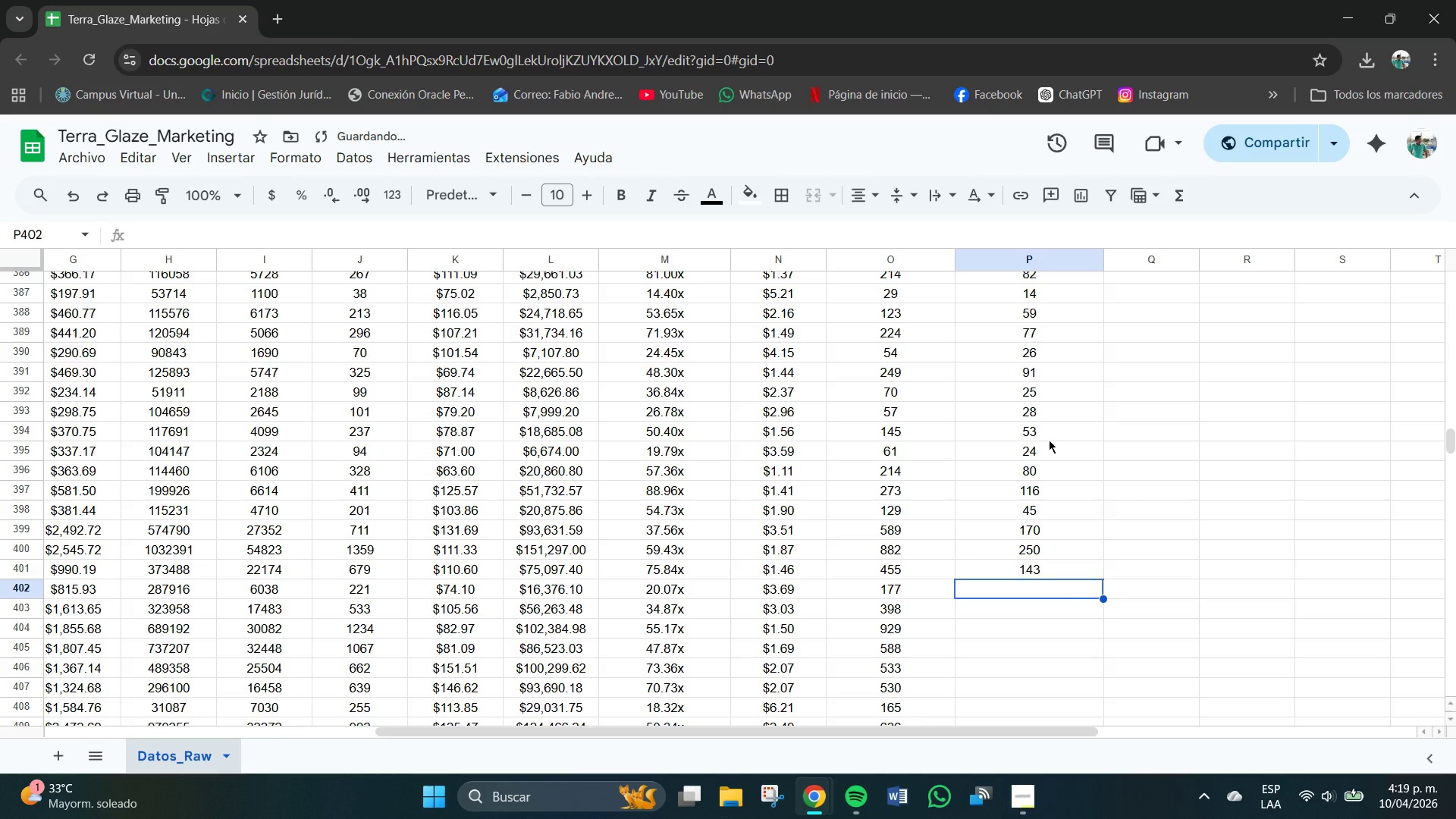 
key(Numpad5)
 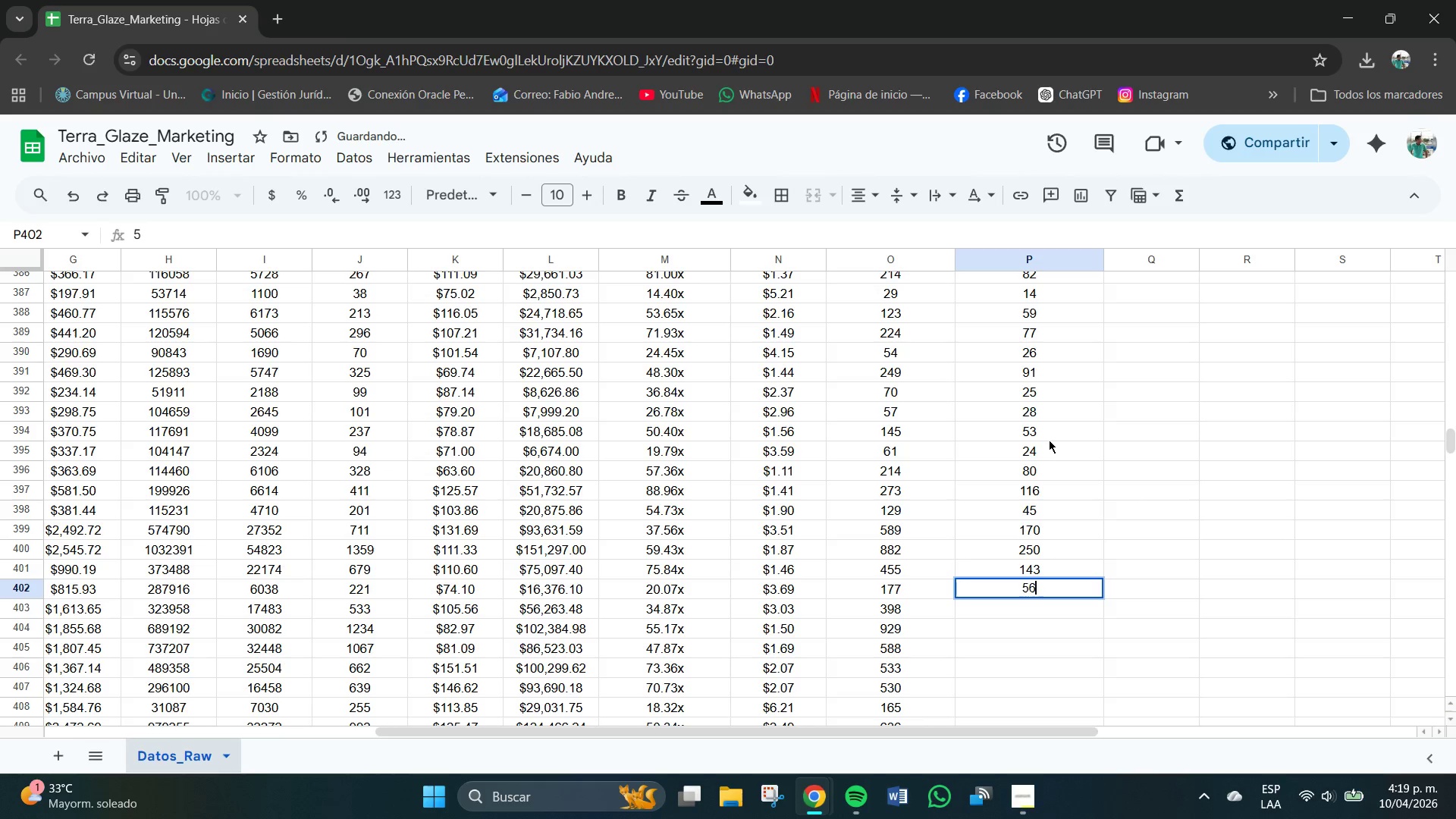 
key(Numpad6)
 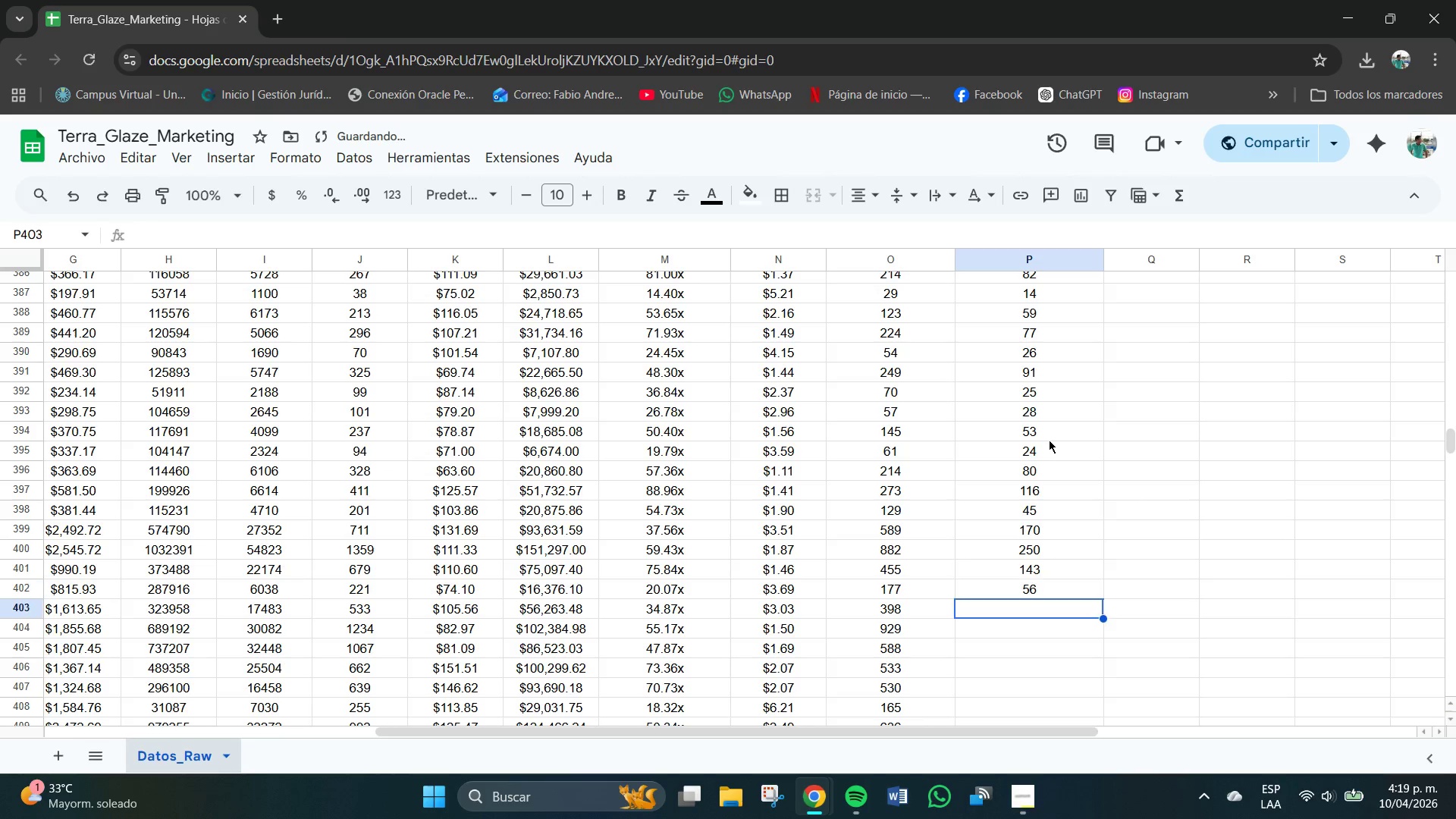 
key(NumpadEnter)
 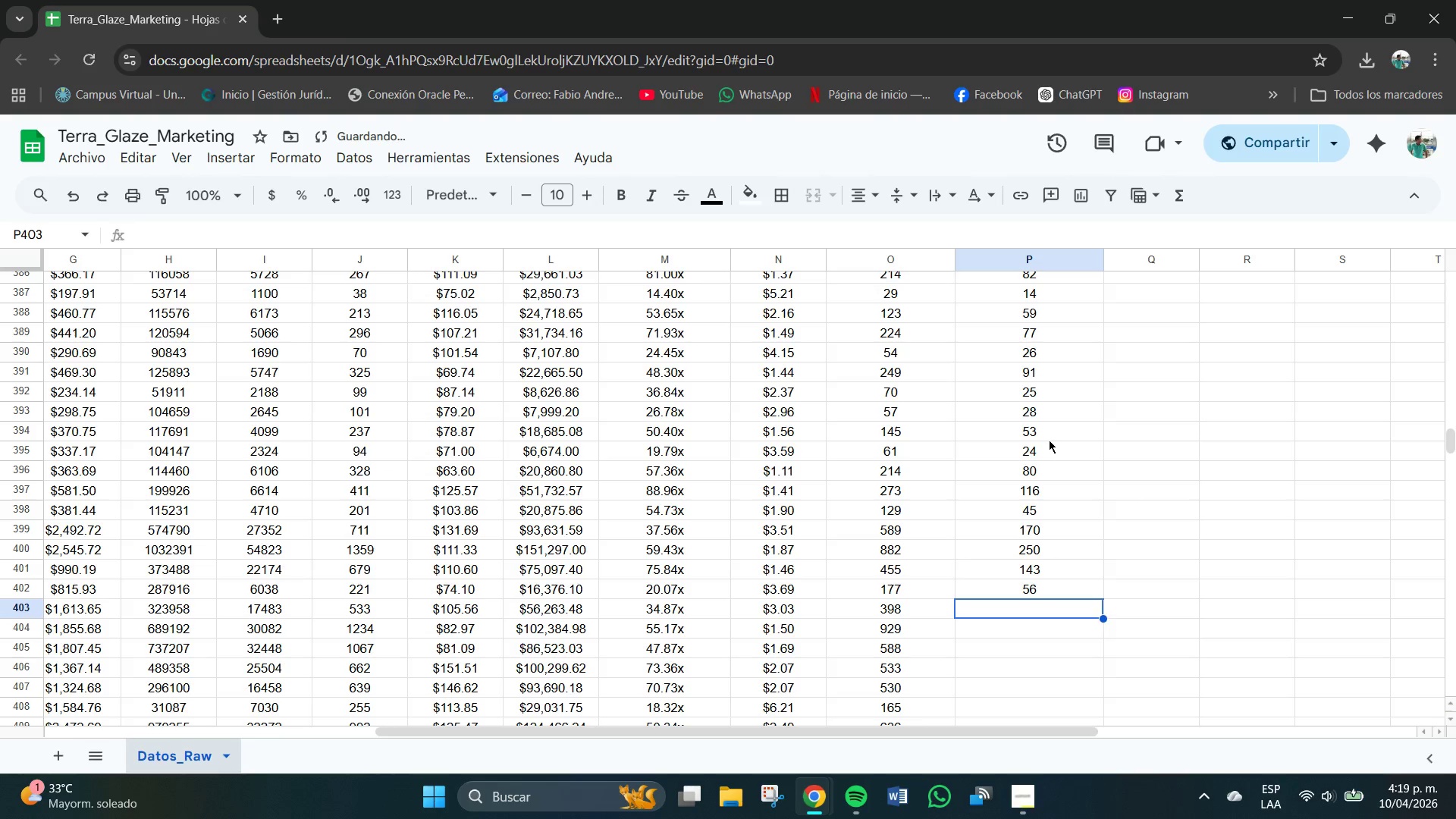 
key(Numpad1)
 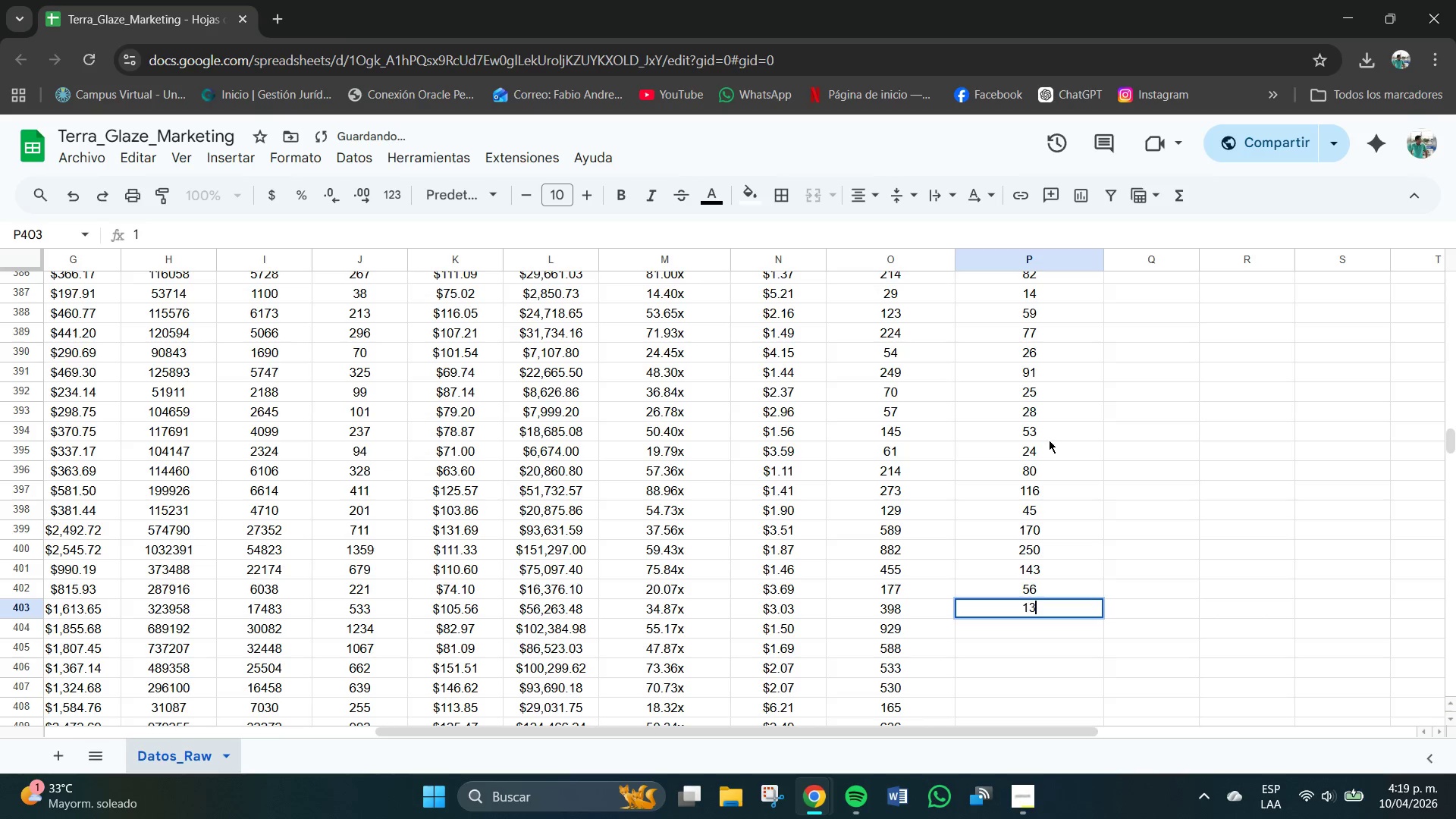 
key(Numpad3)
 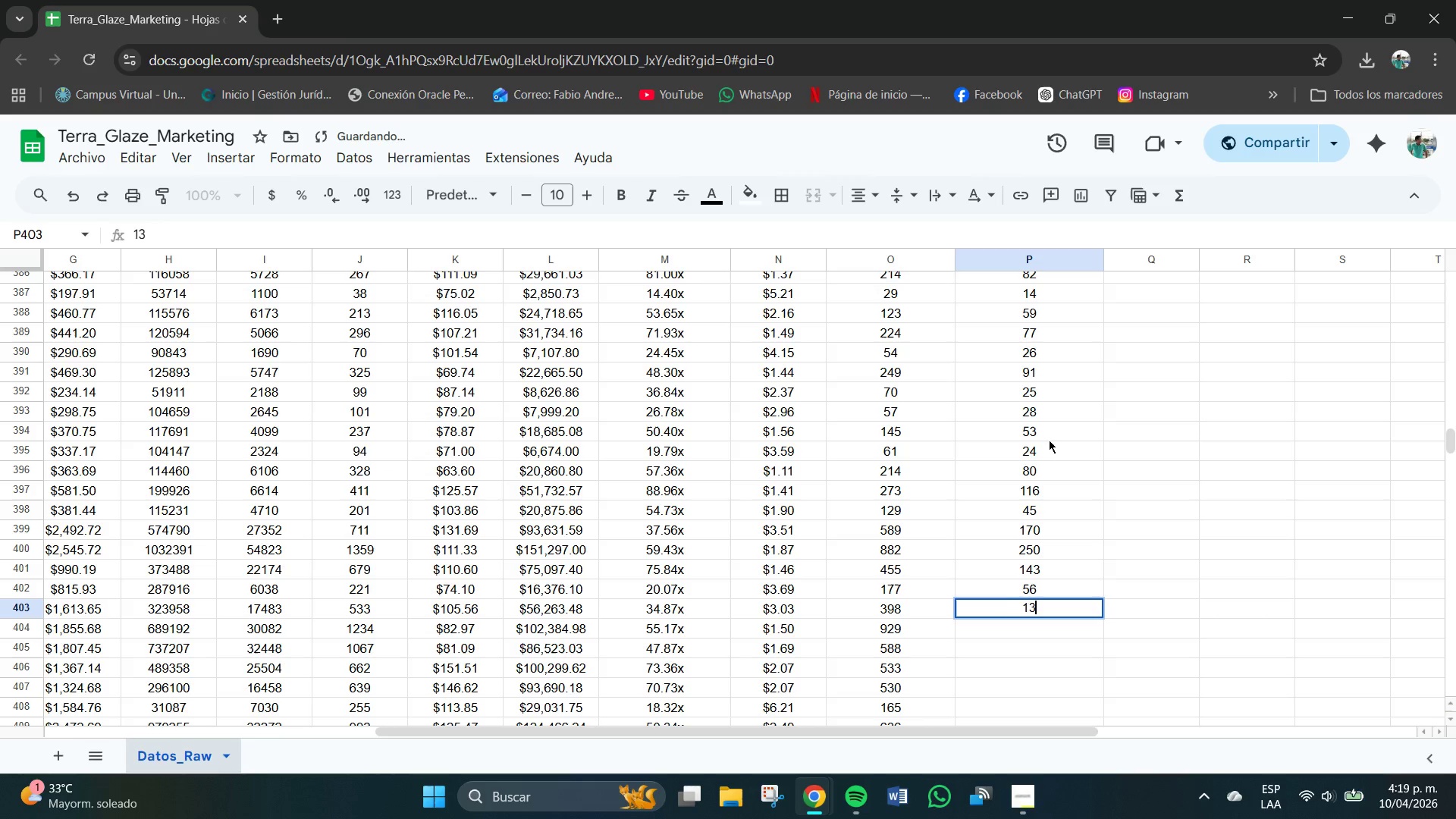 
key(Numpad3)
 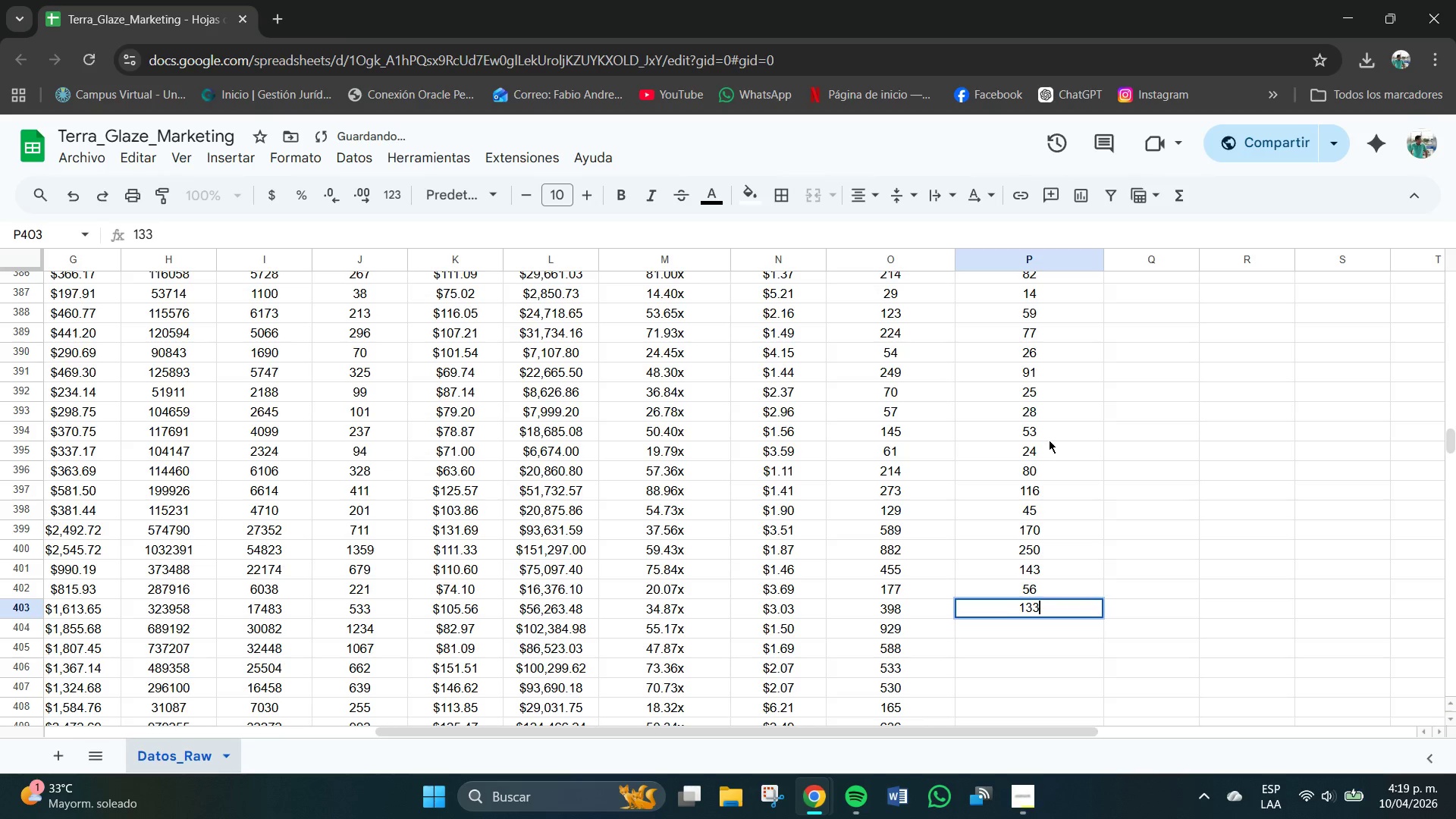 
key(NumpadEnter)
 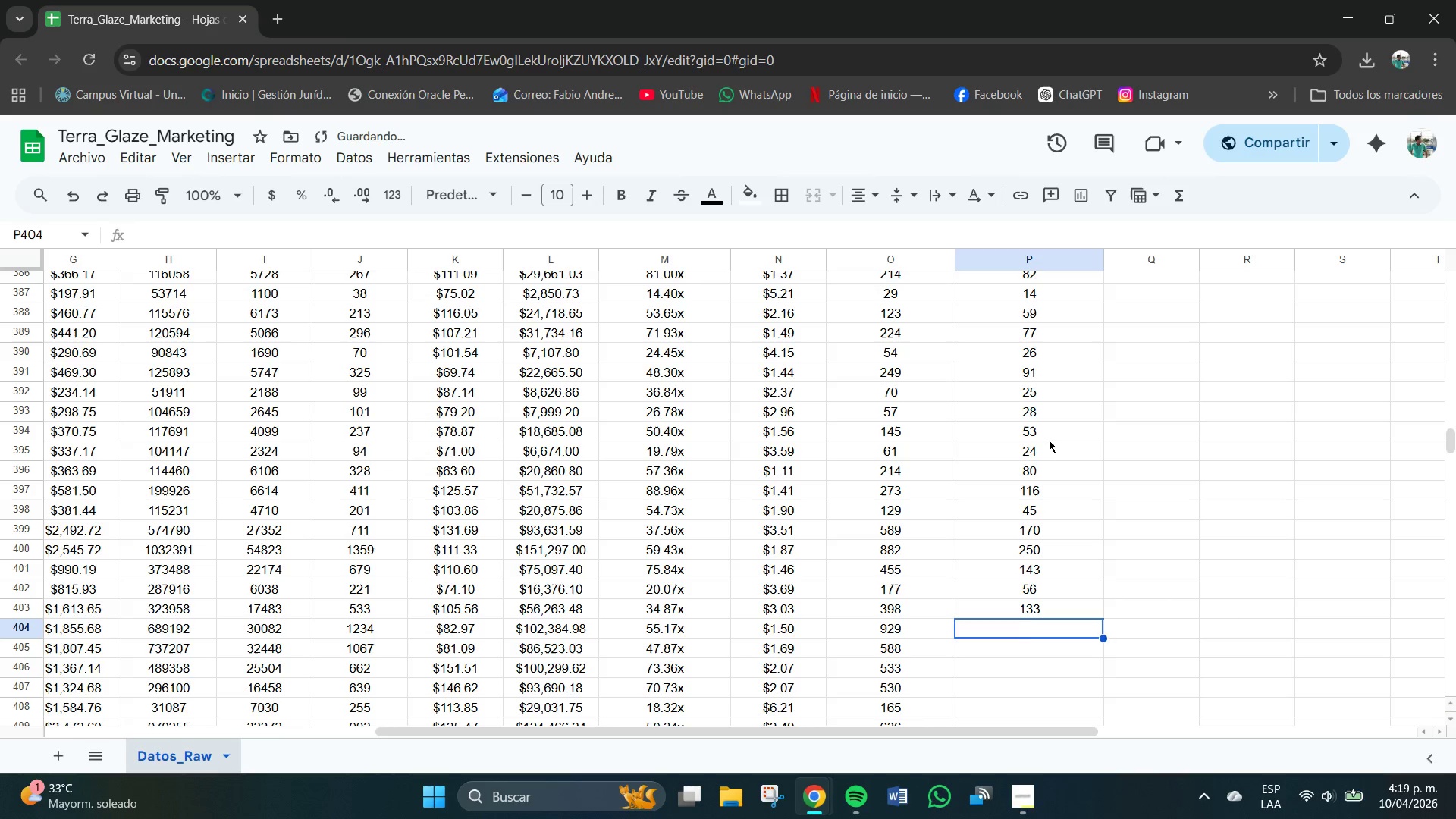 
key(Numpad2)
 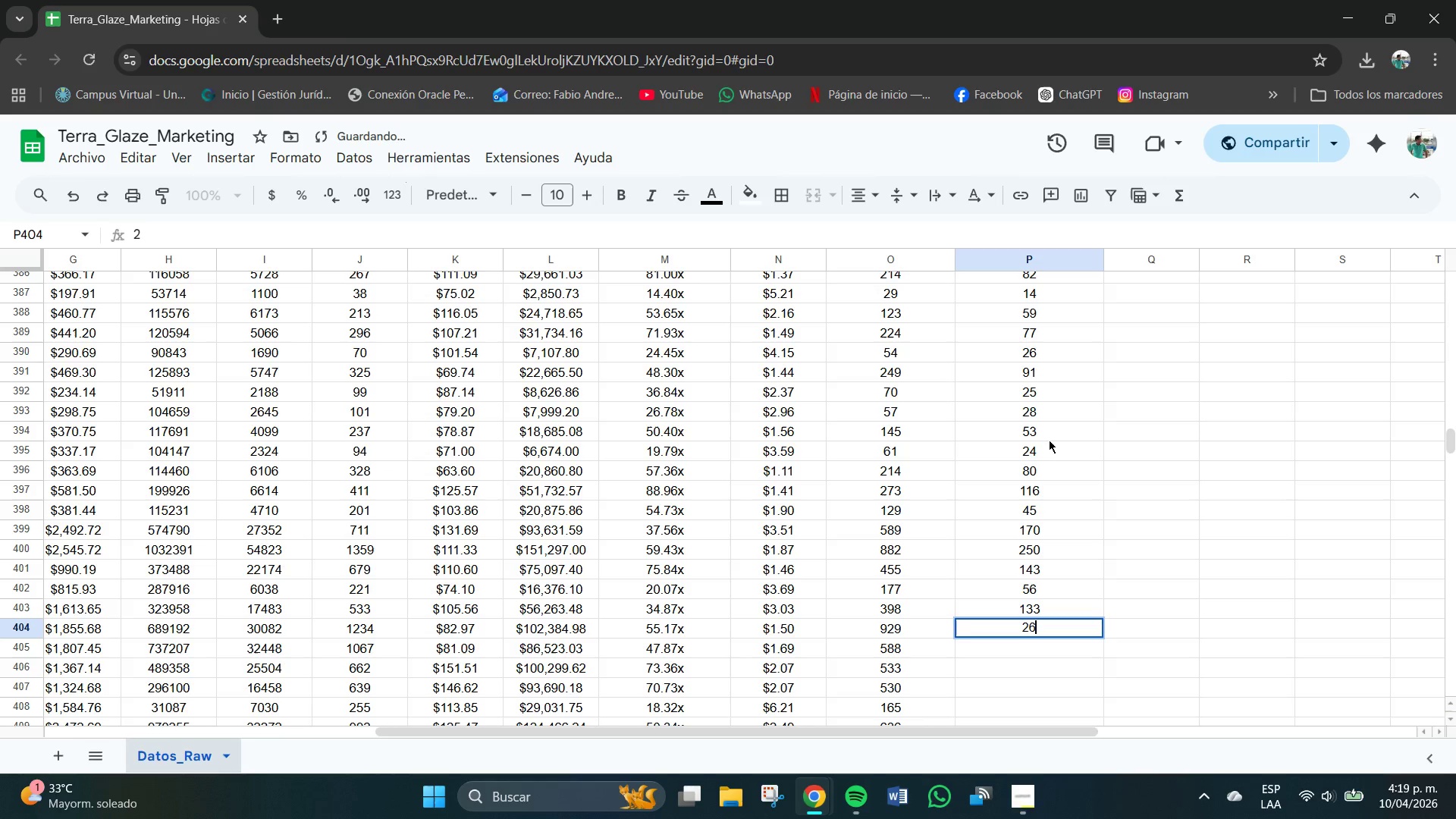 
key(Numpad6)
 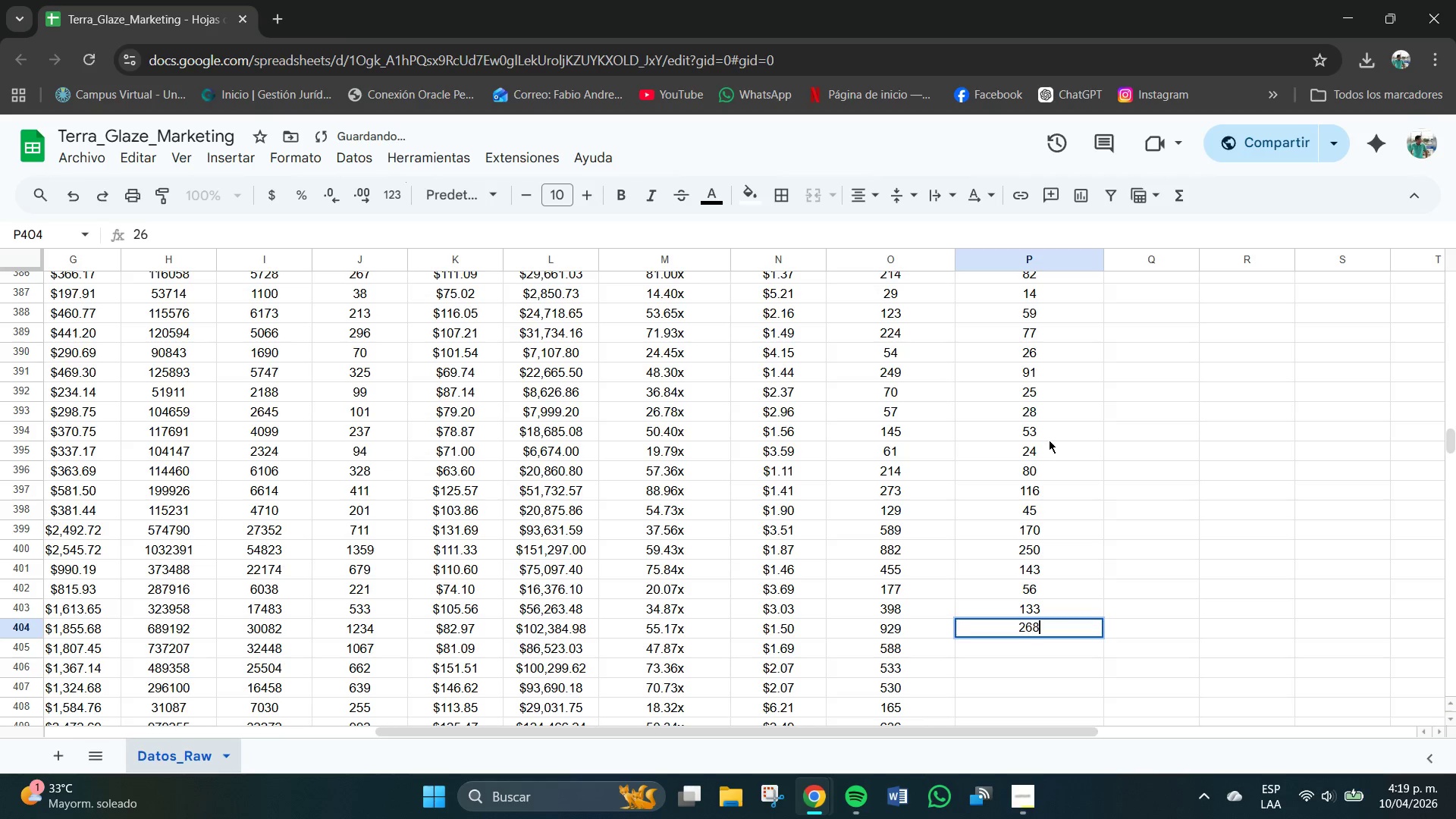 
key(Numpad8)
 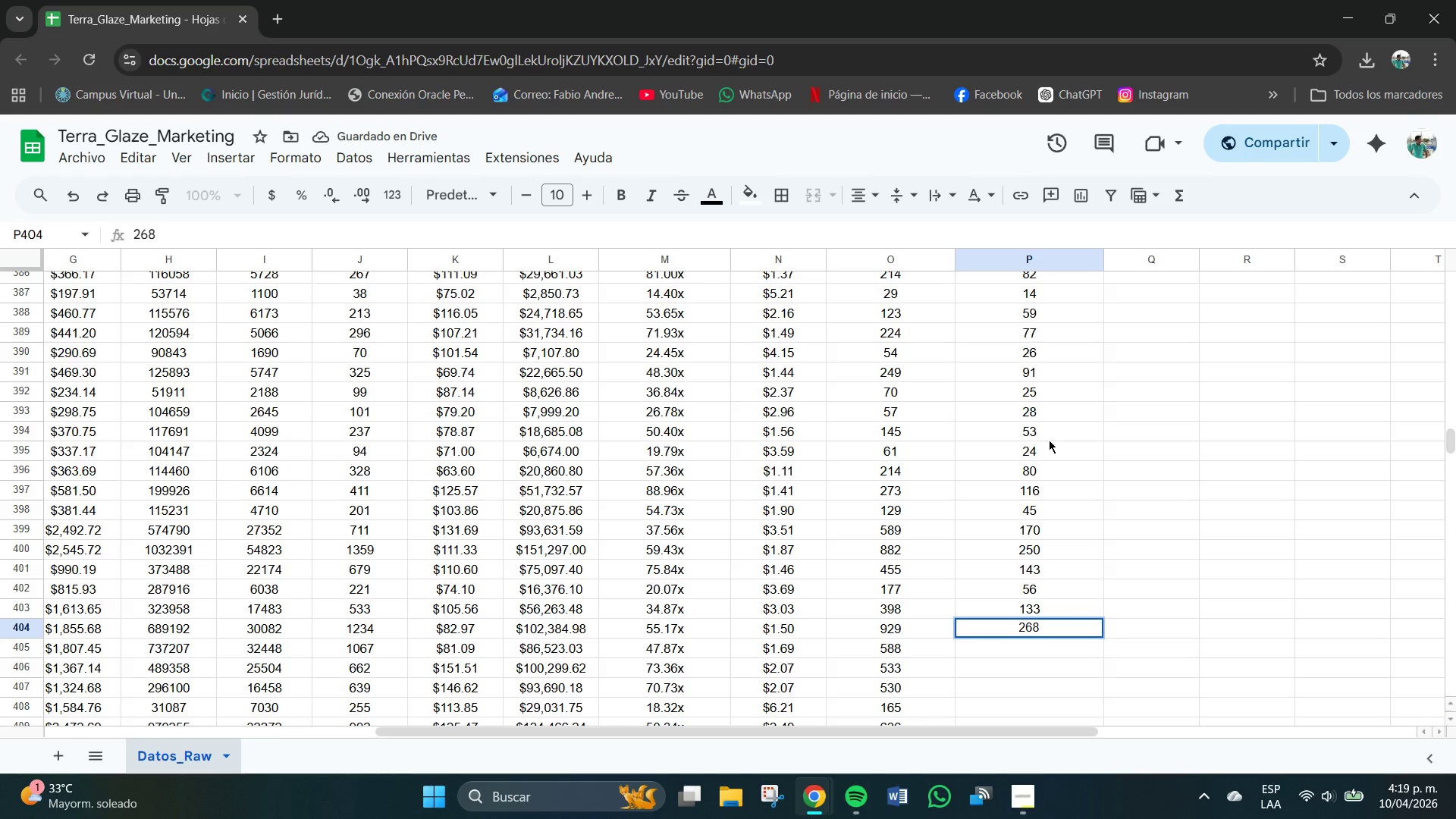 
key(Backspace)
 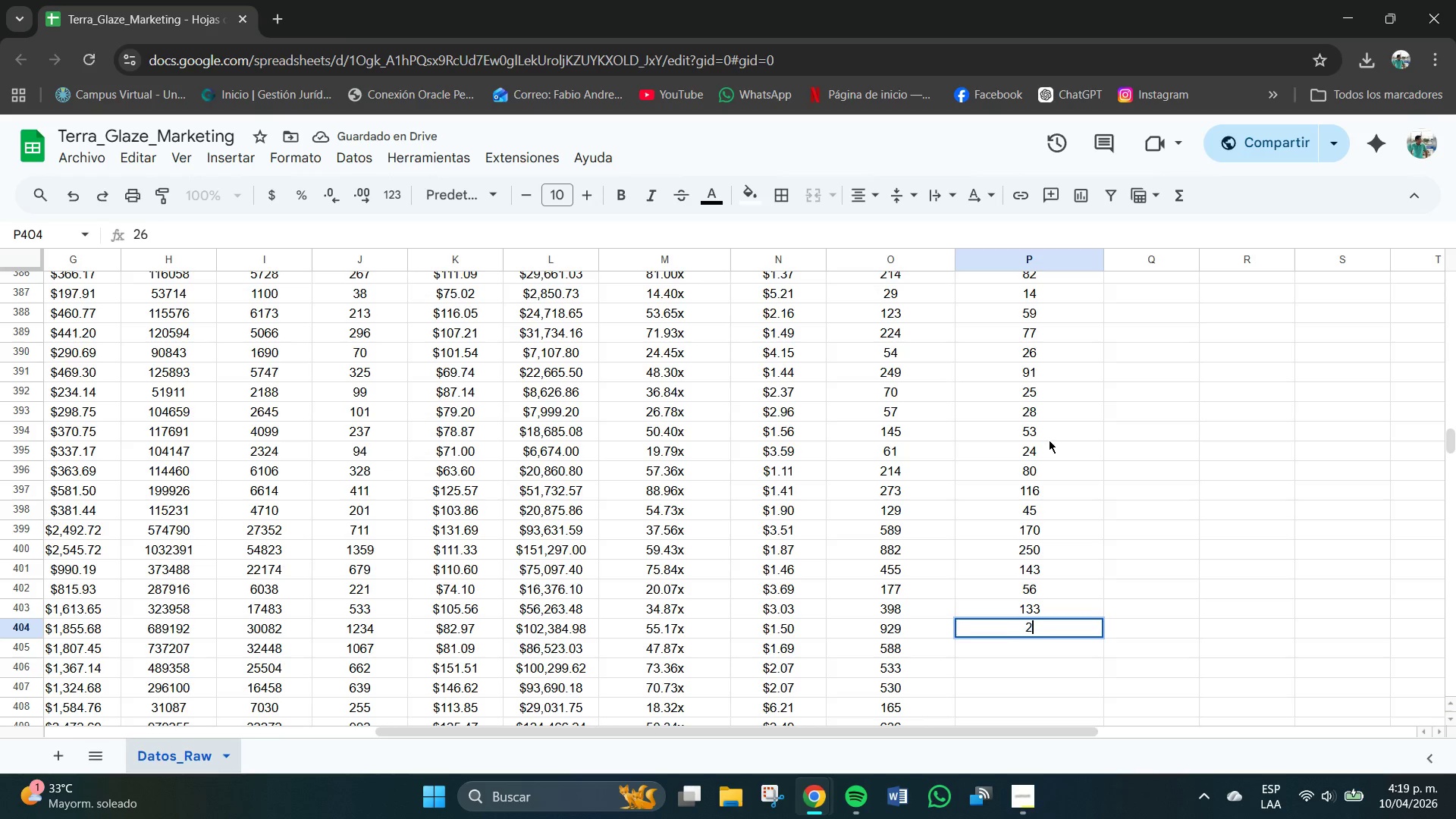 
key(Backspace)
 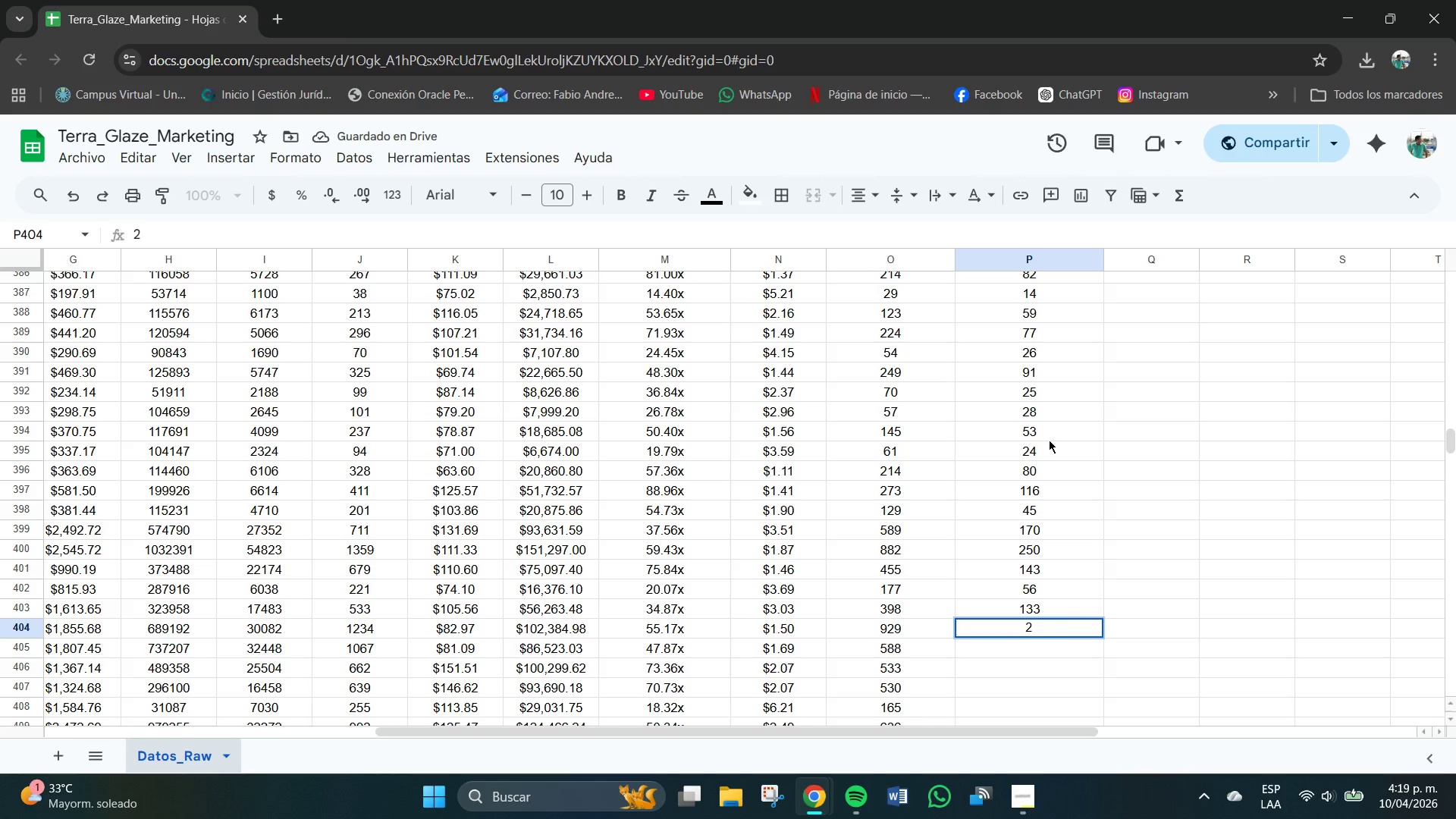 
key(Numpad3)
 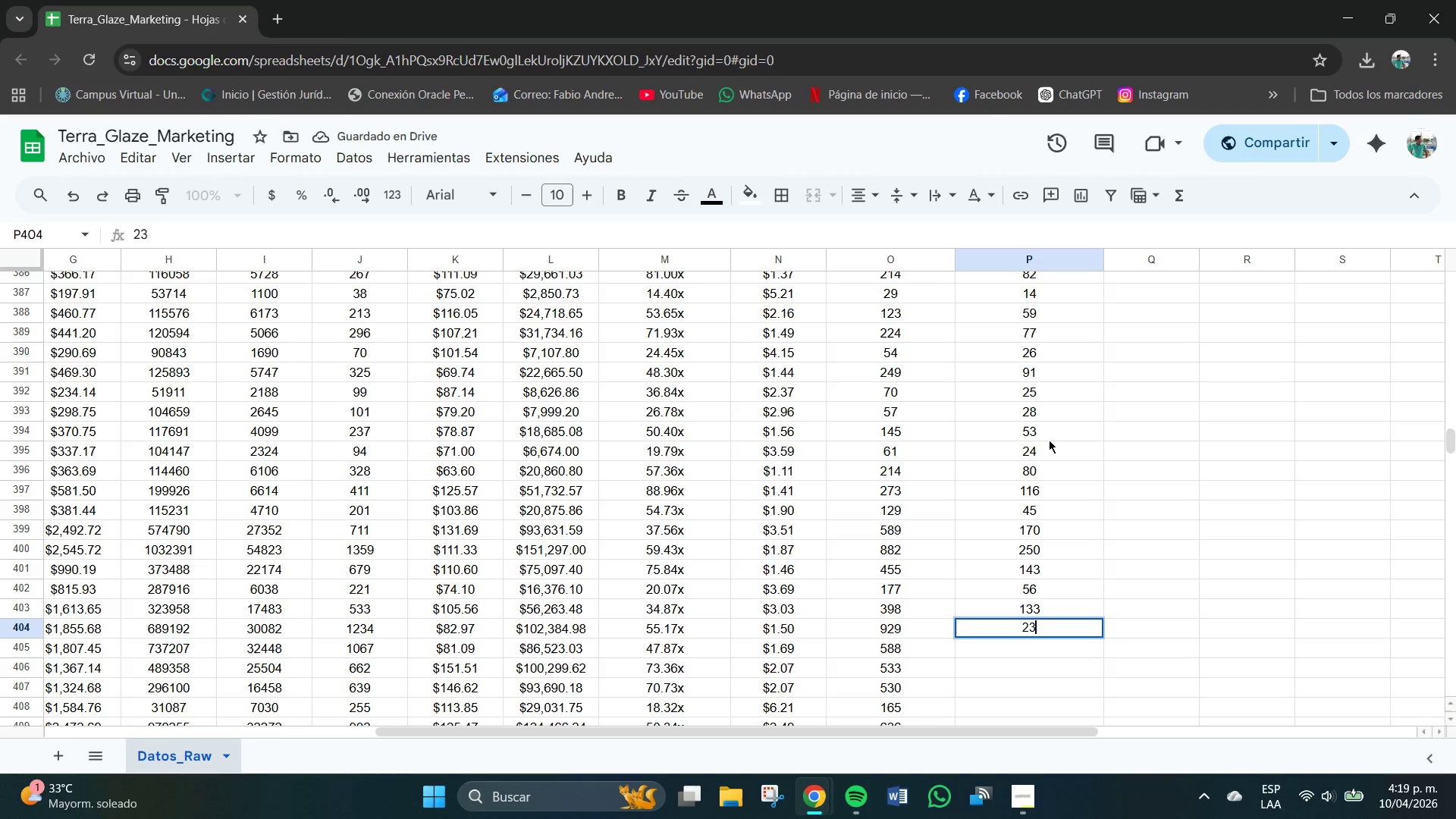 
key(Numpad5)
 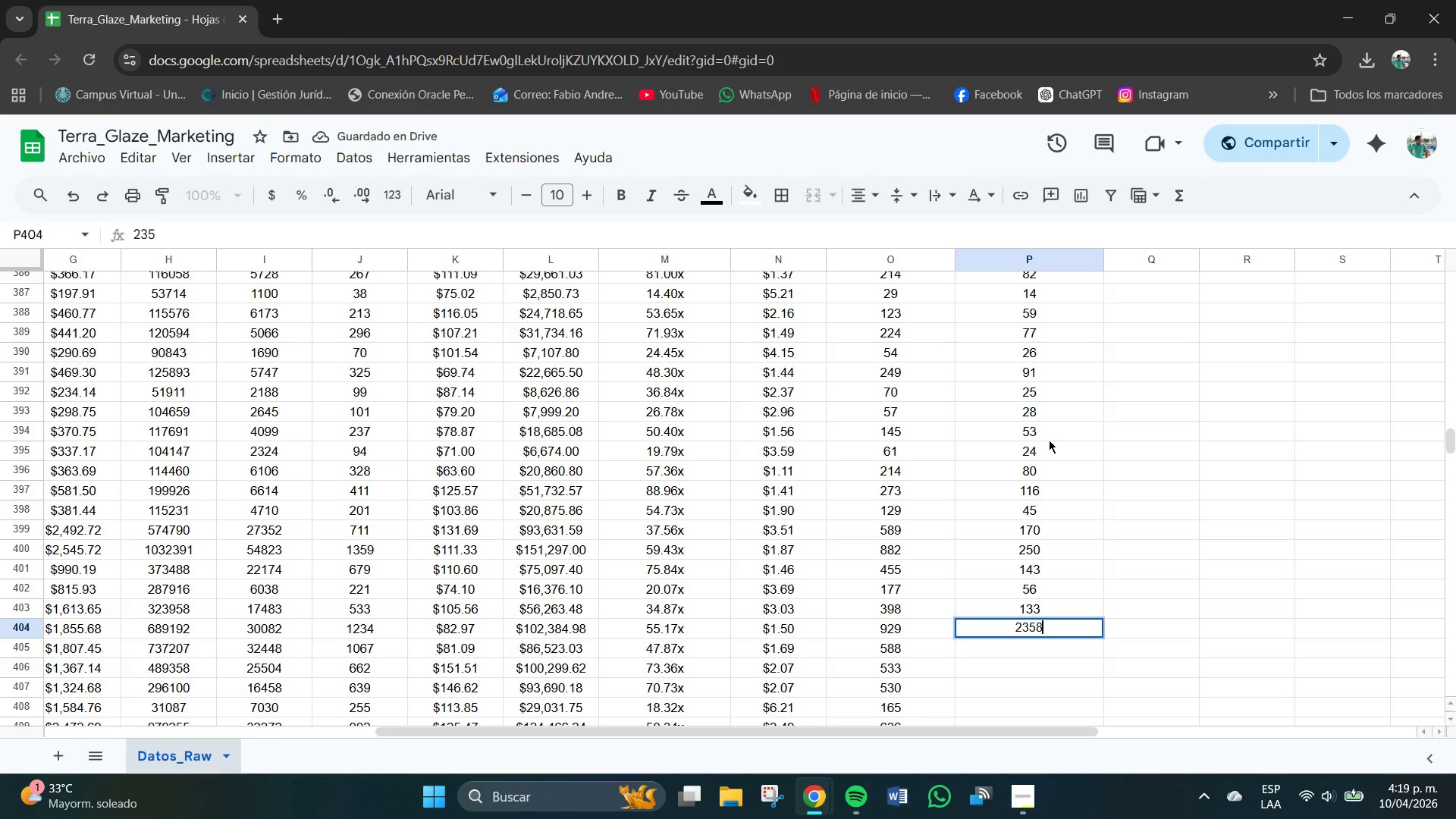 
key(Numpad8)
 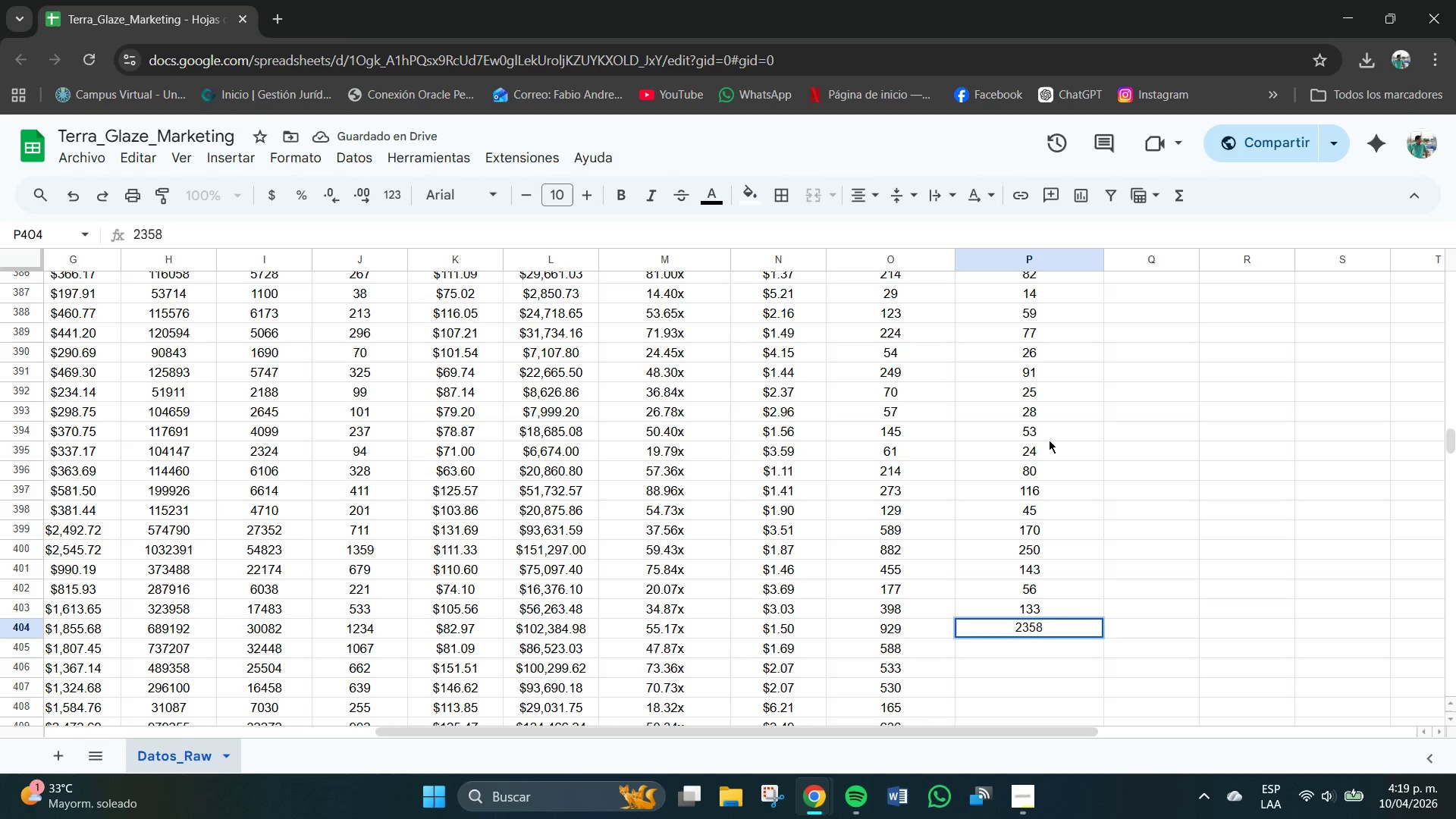 
key(Backspace)
 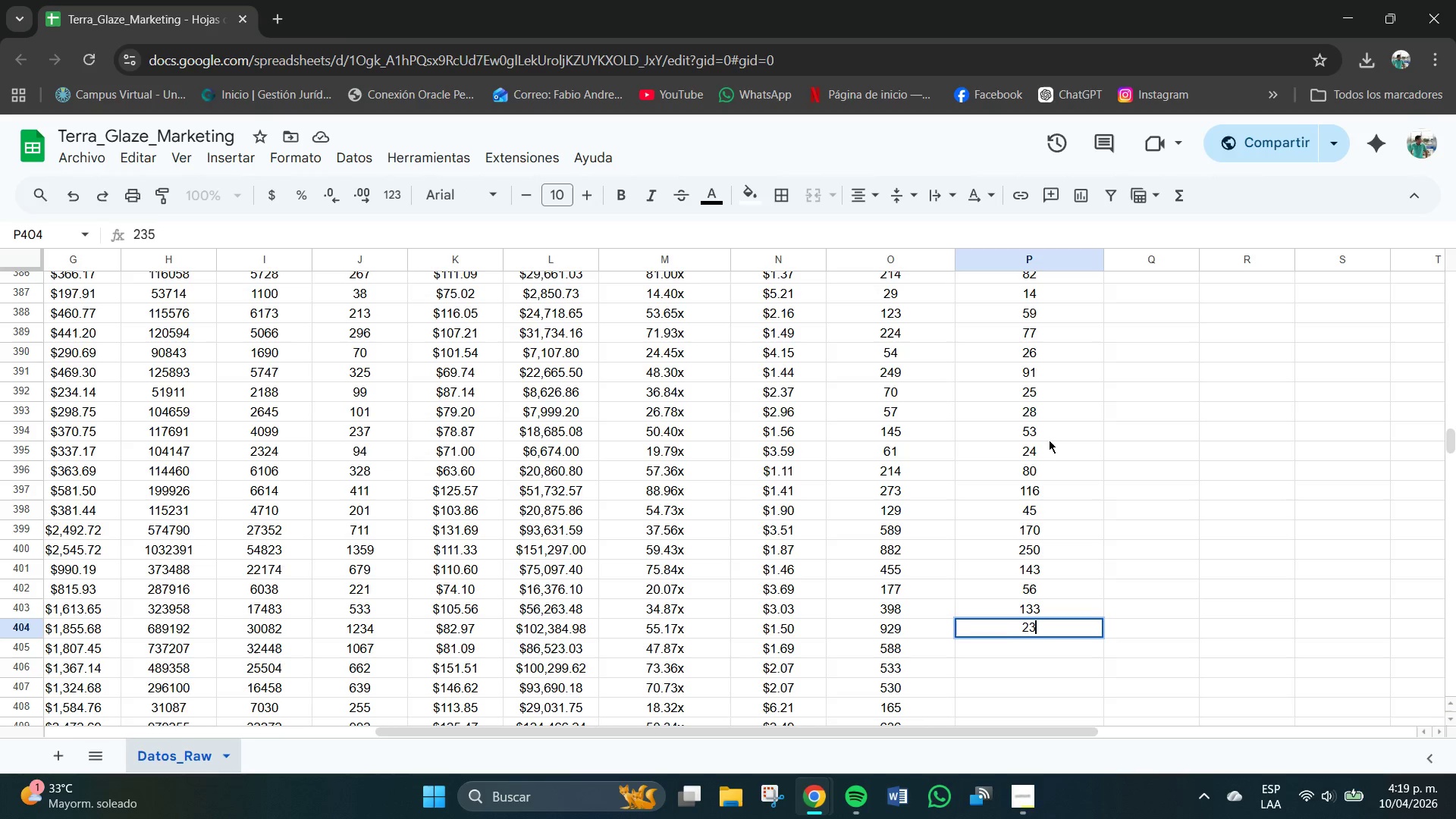 
key(Backspace)
 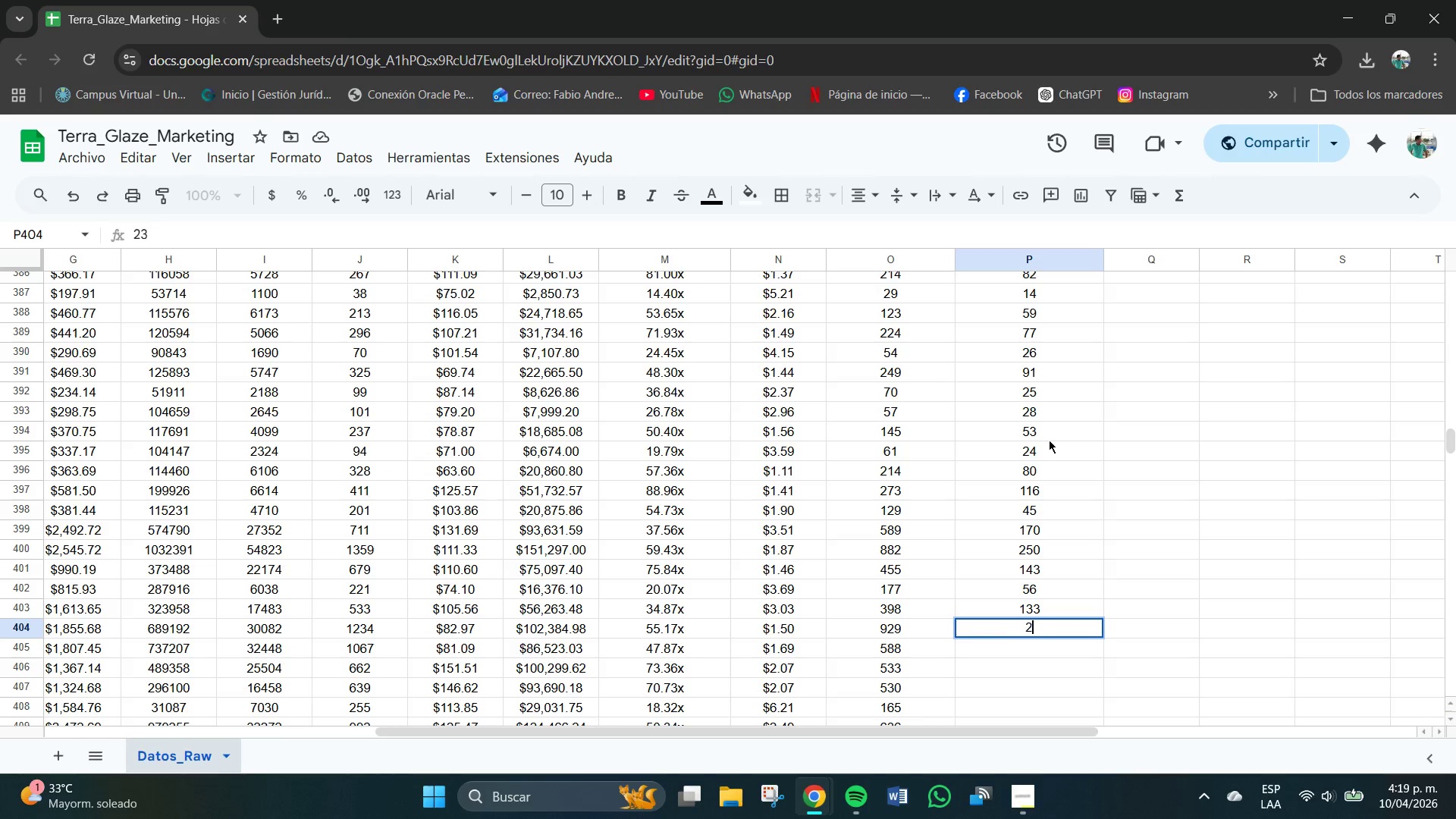 
key(Backspace)
 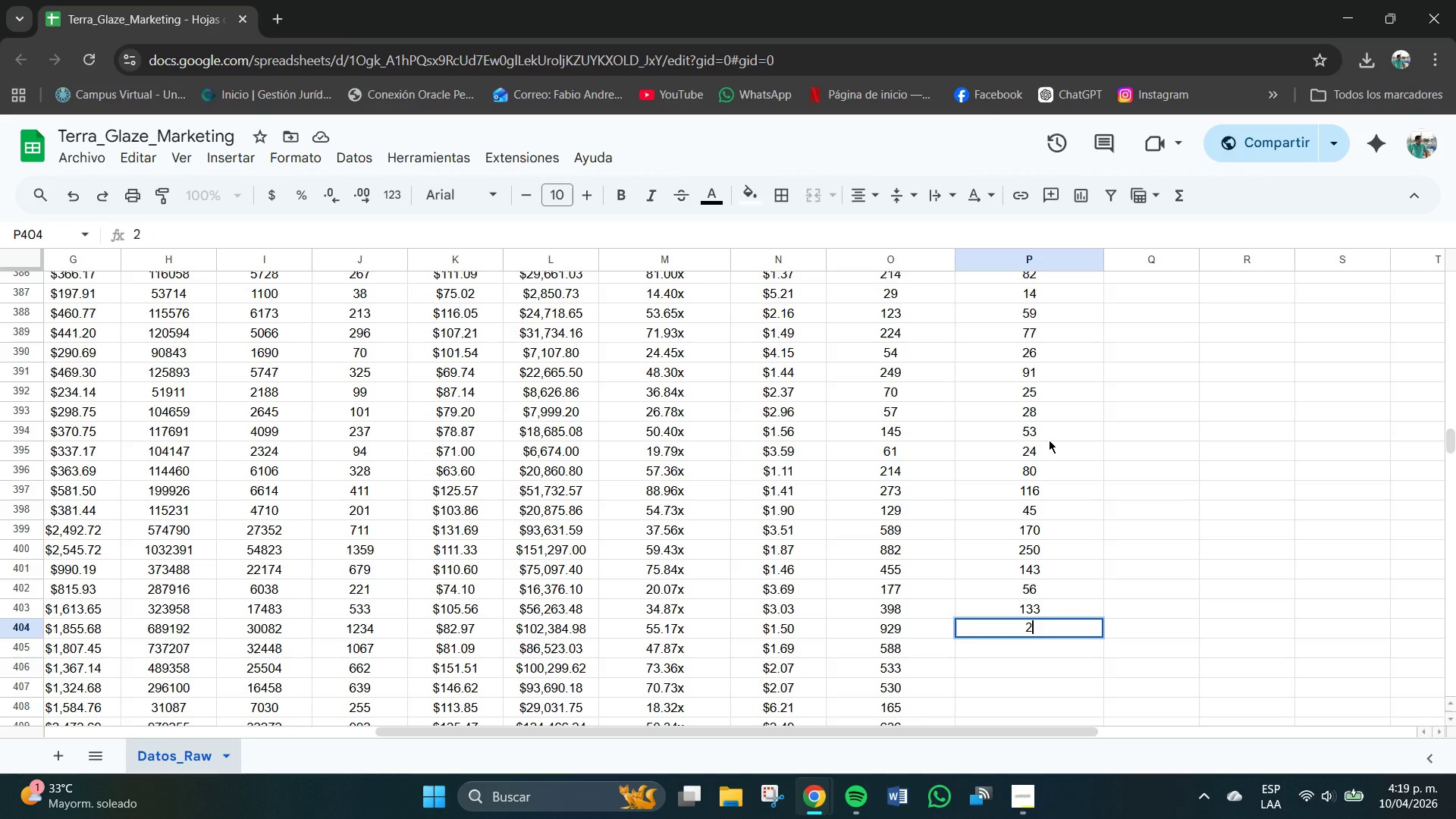 
key(Backspace)
 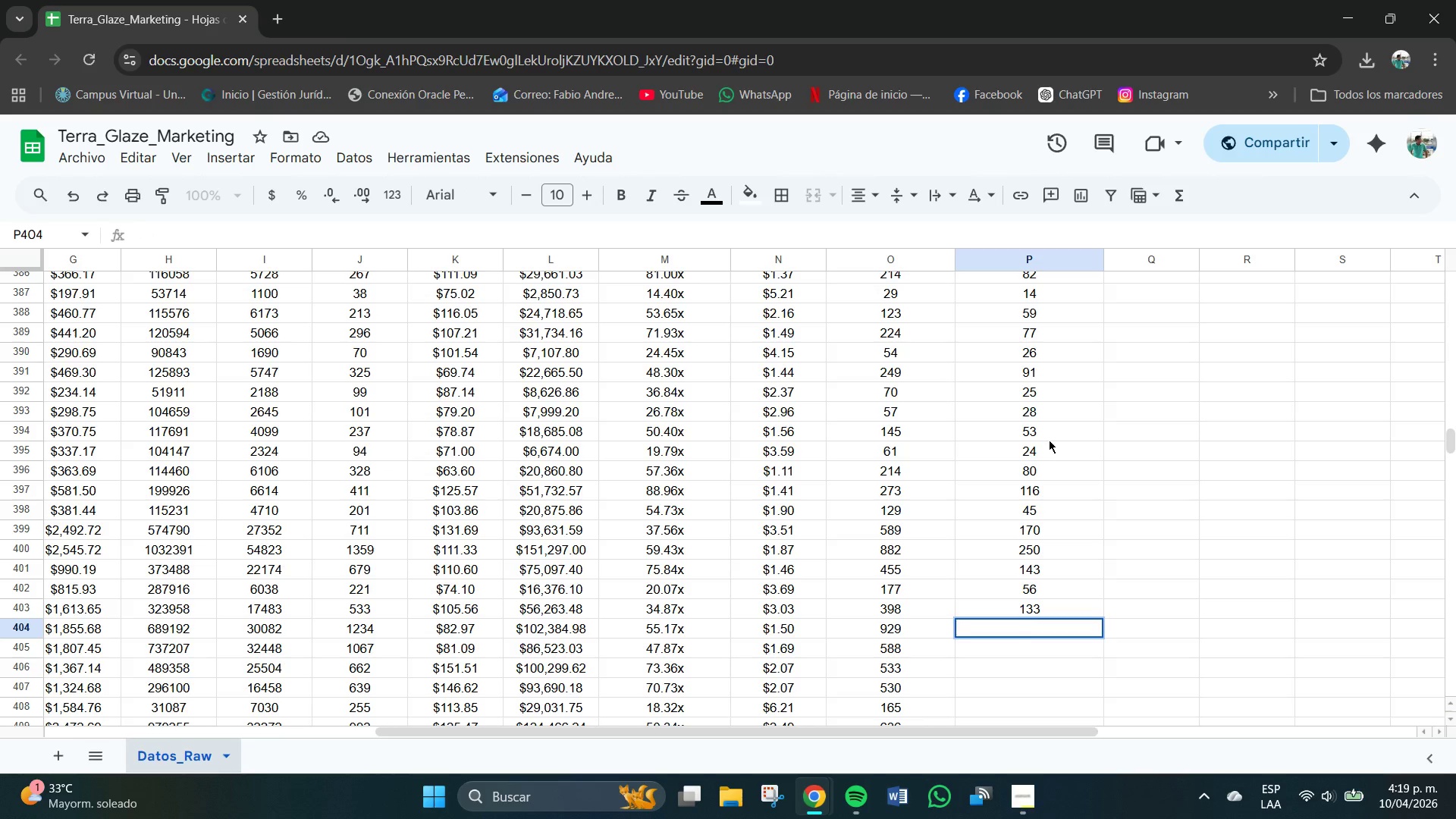 
key(Numpad3)
 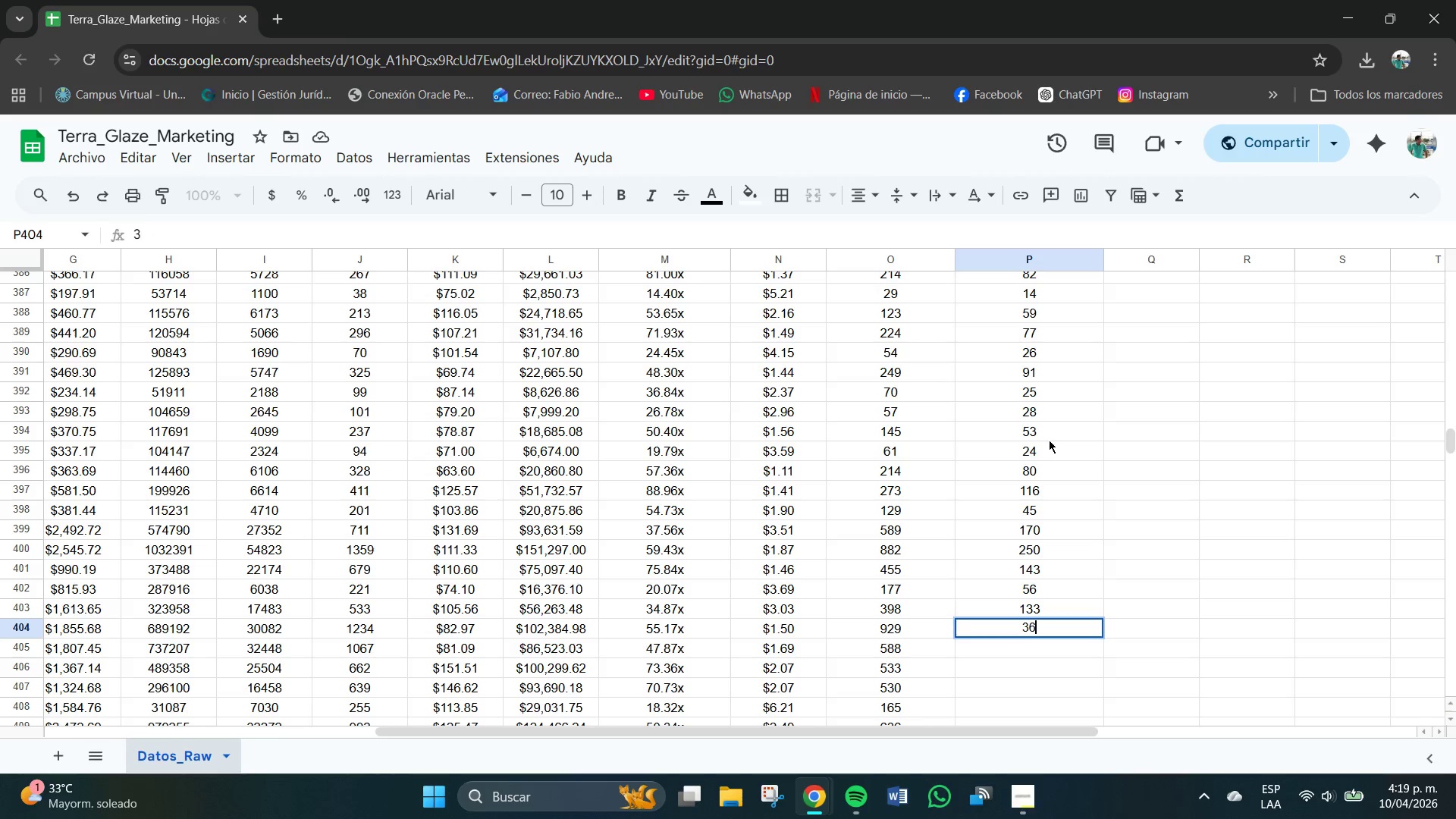 
key(Numpad6)
 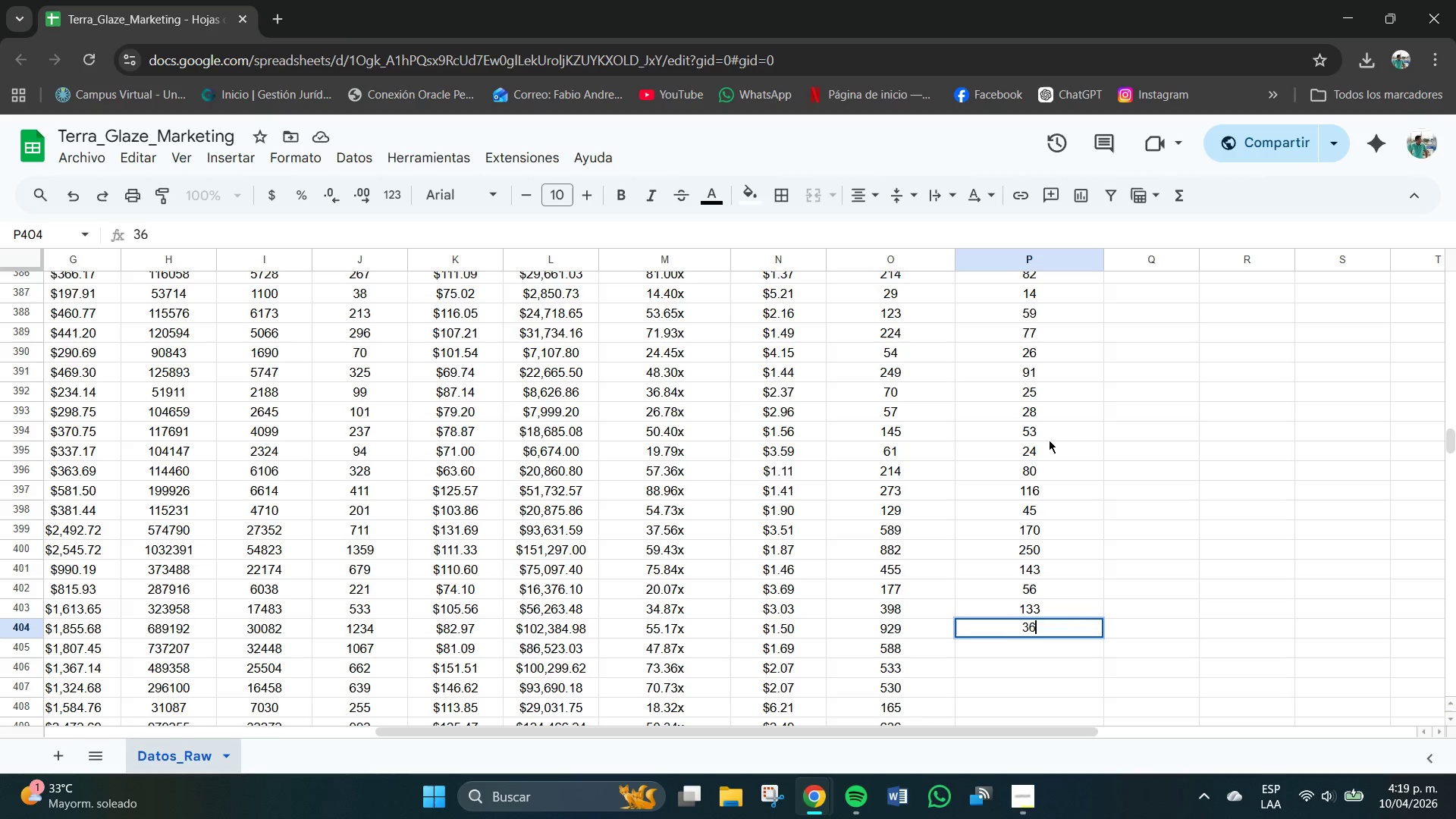 
key(Numpad8)
 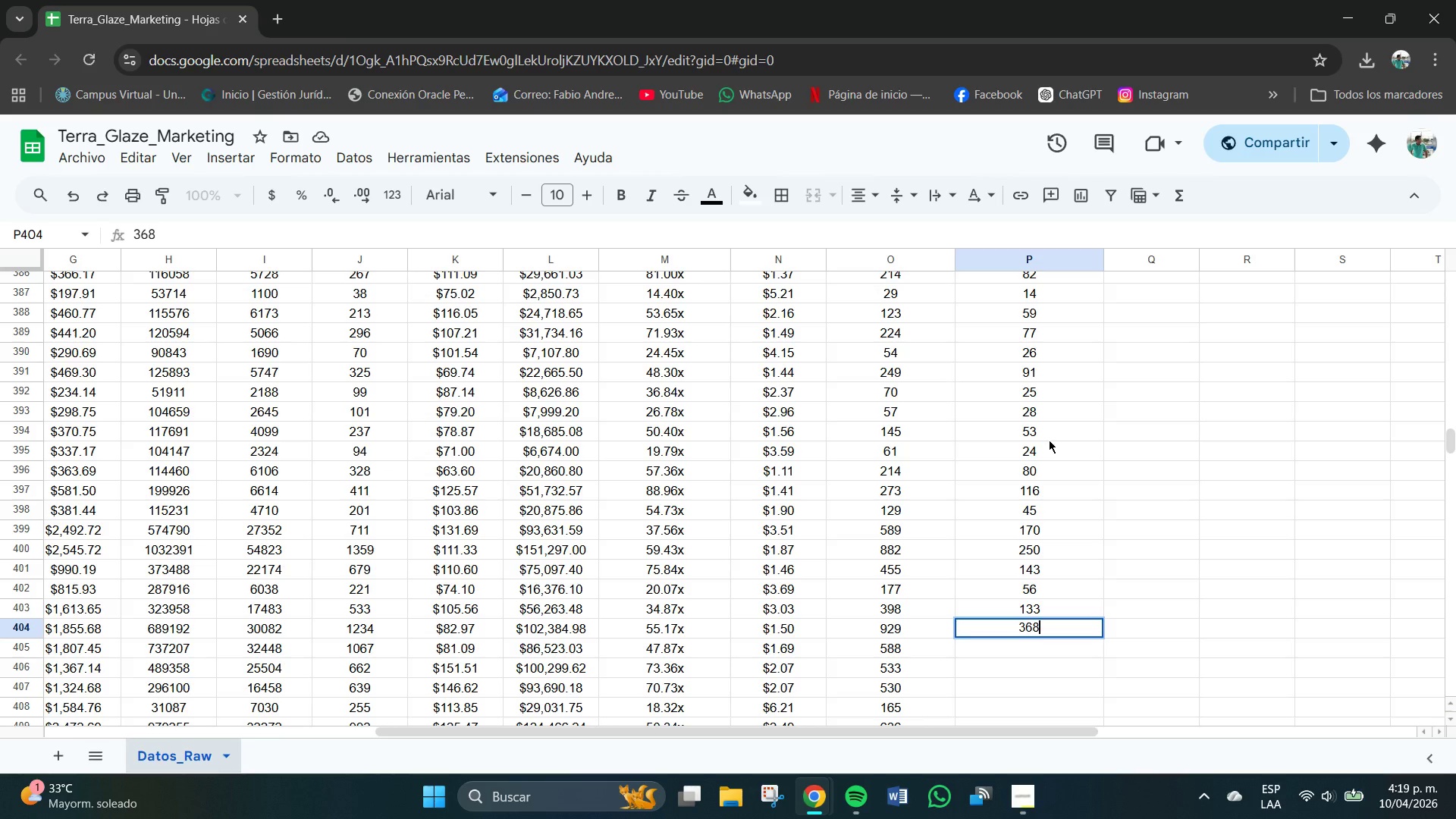 
key(NumpadEnter)
 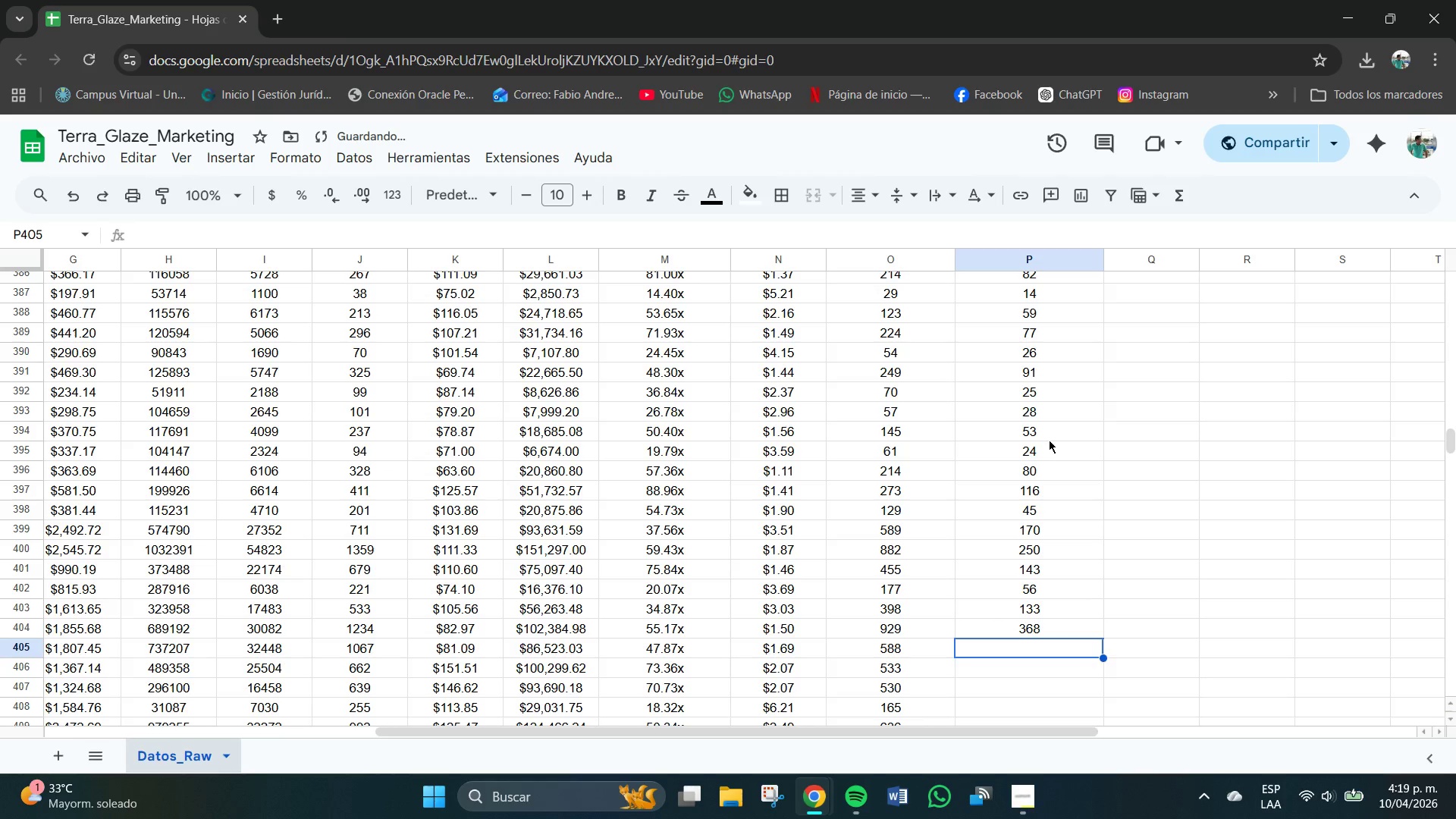 
key(Numpad2)
 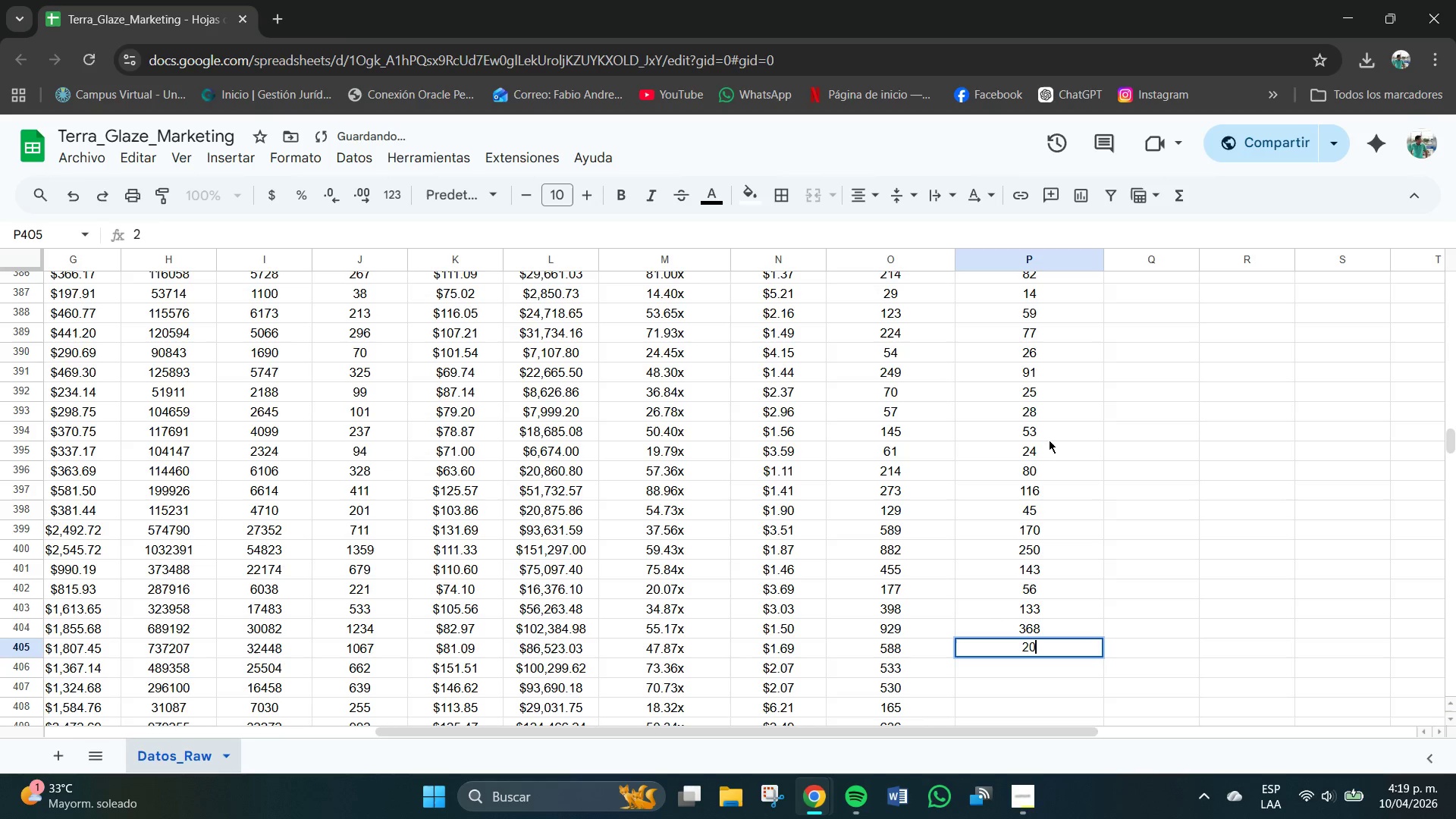 
key(Numpad0)
 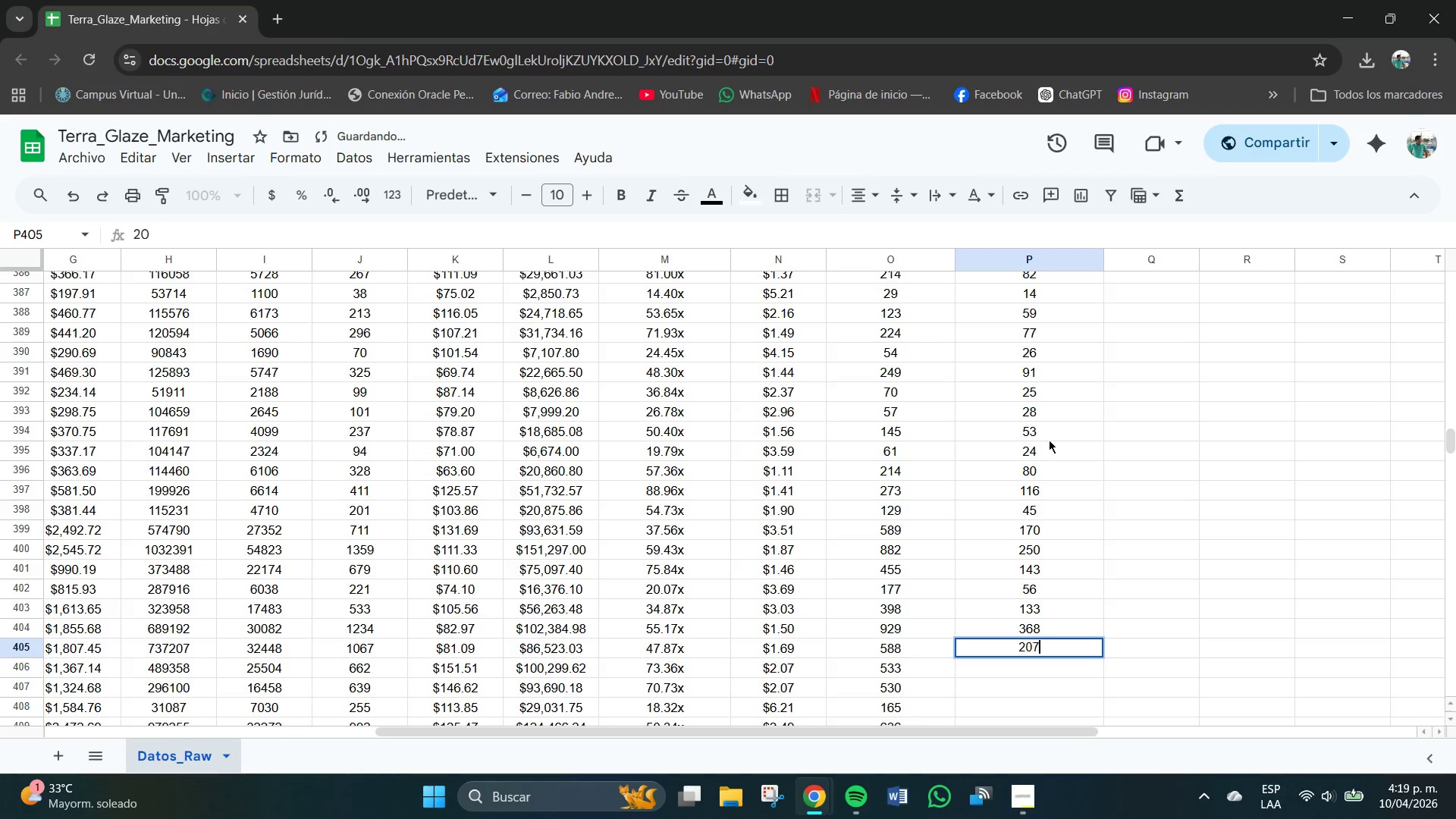 
key(Numpad7)
 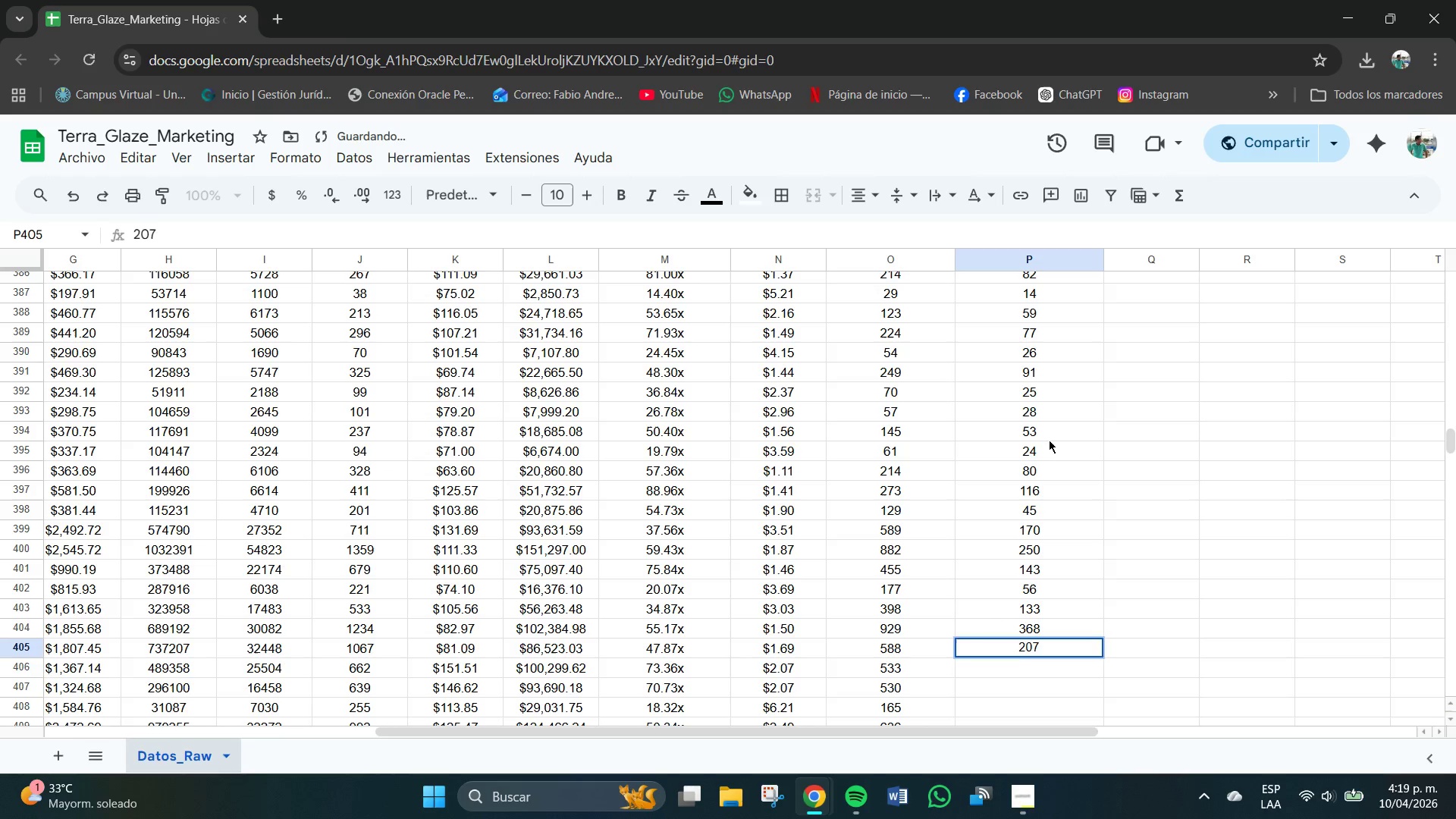 
key(NumpadEnter)
 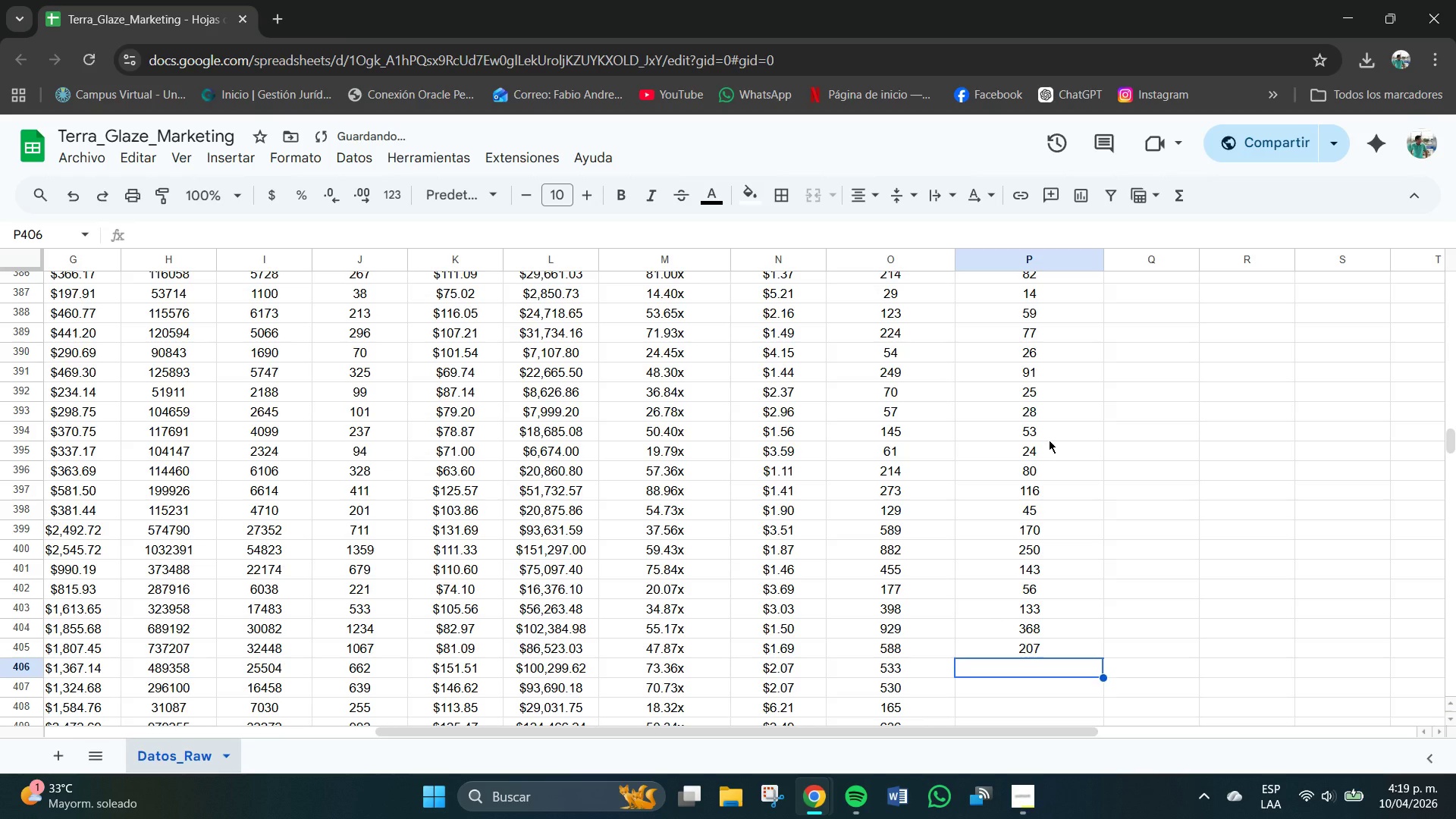 
key(Numpad1)
 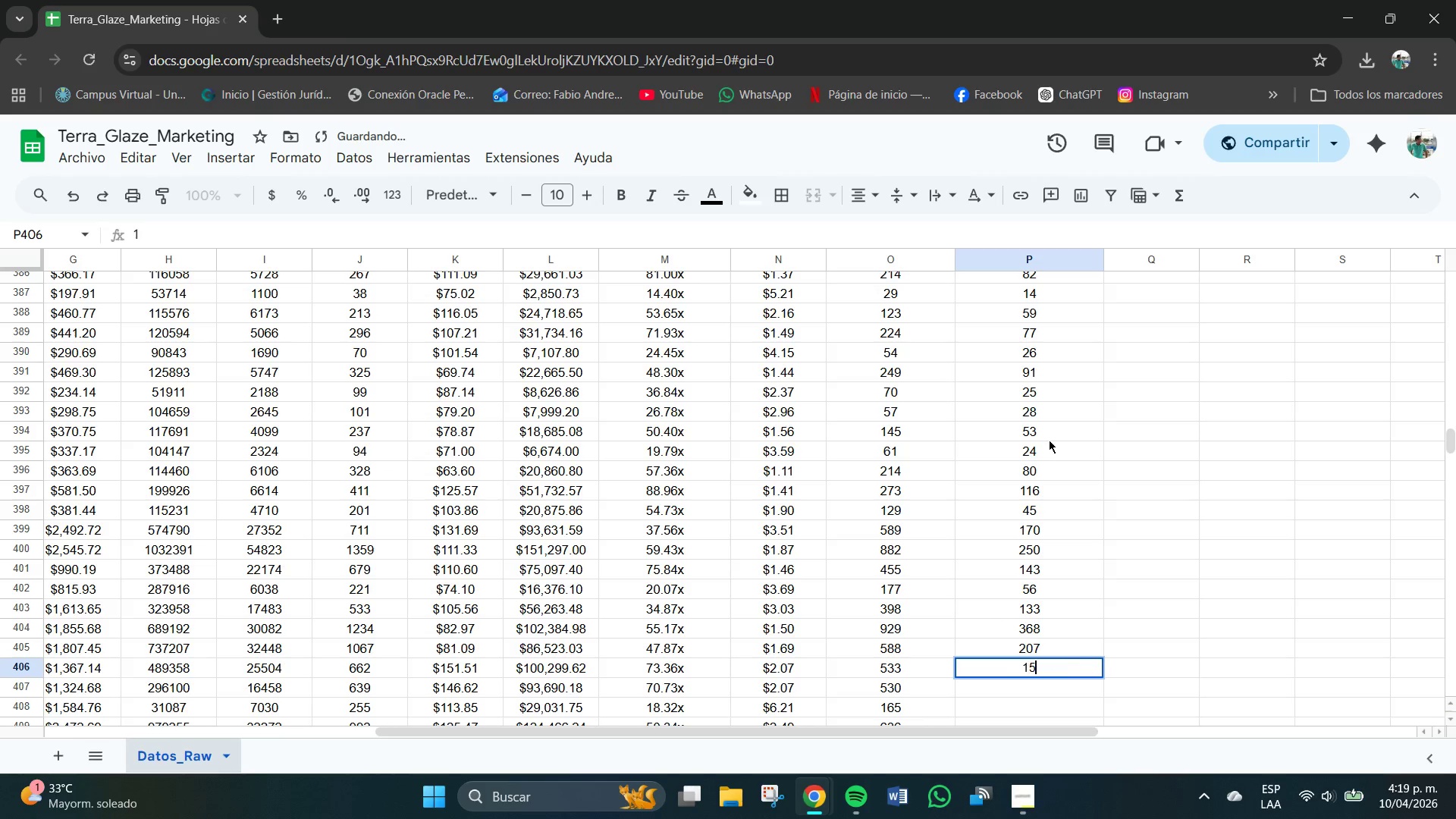 
key(Numpad5)
 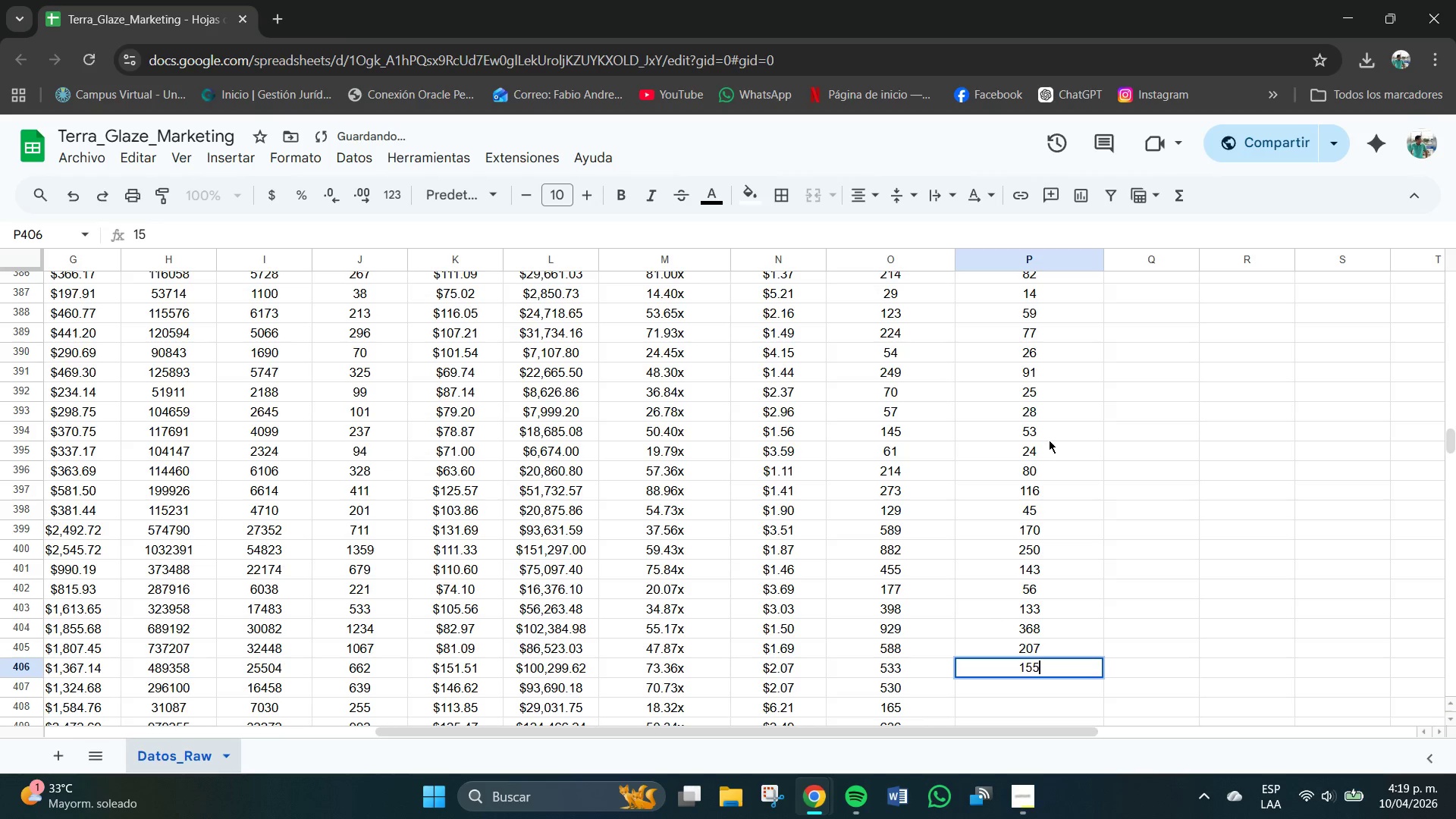 
key(Numpad5)
 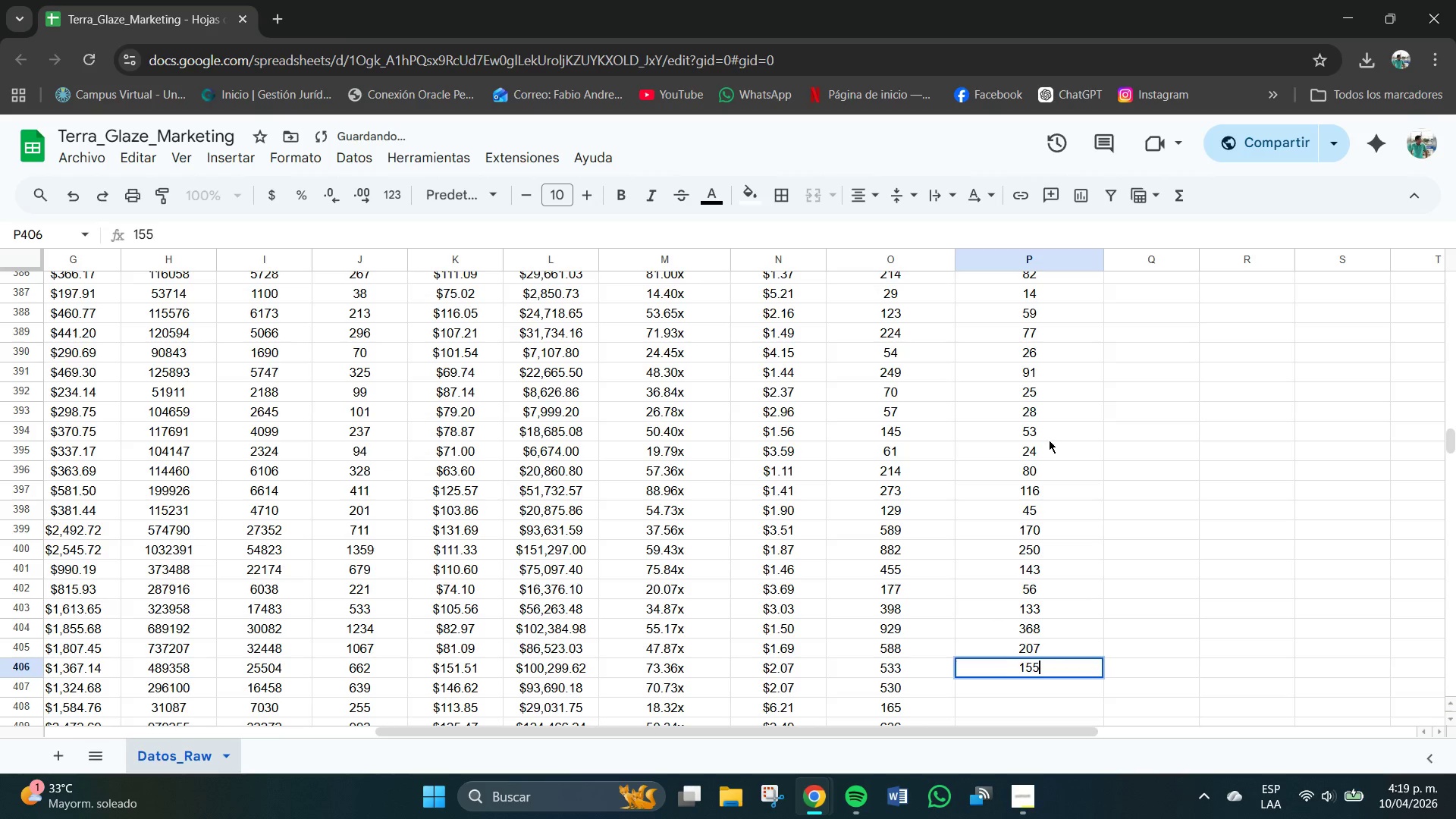 
key(NumpadEnter)
 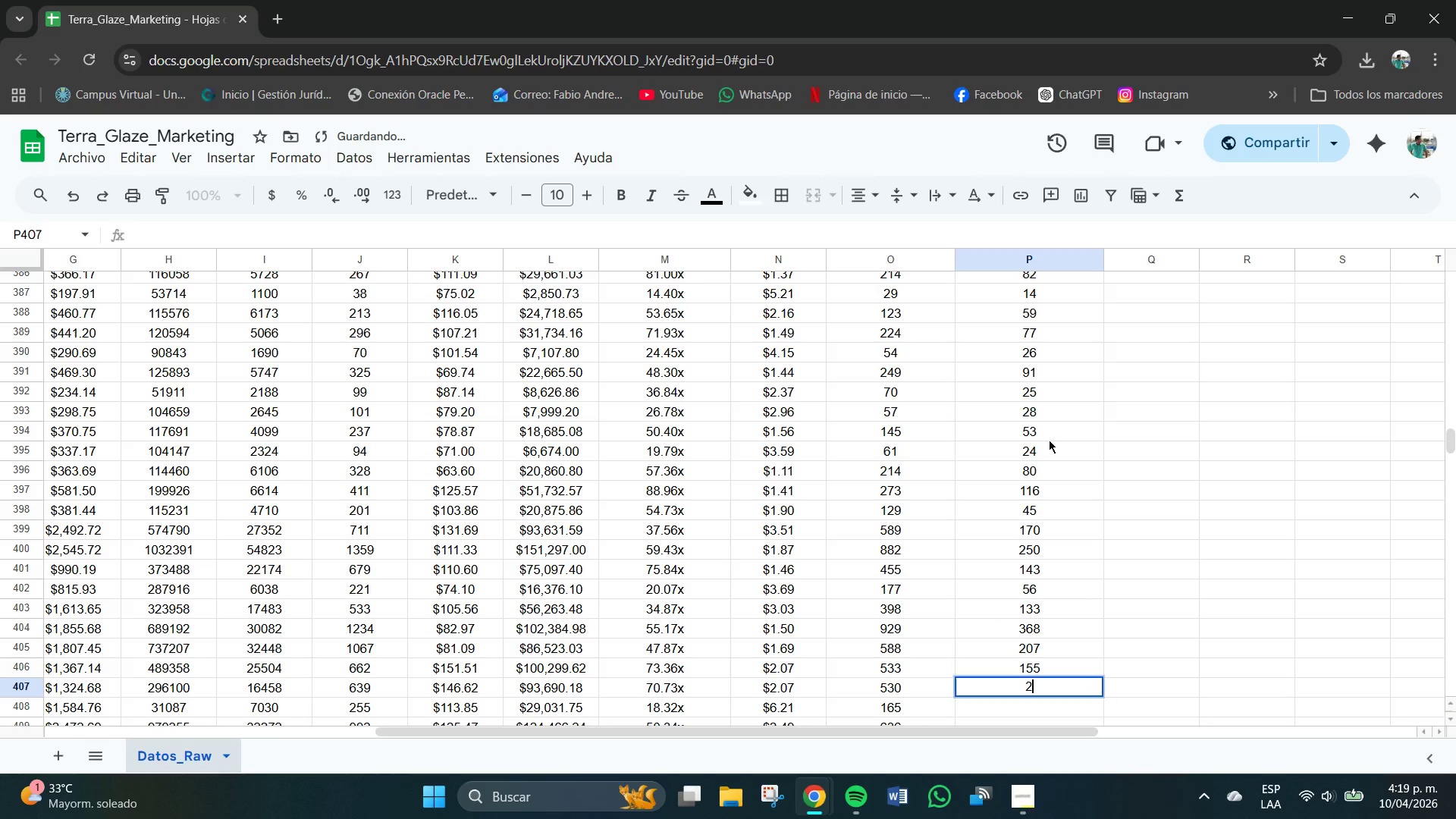 
key(Numpad2)
 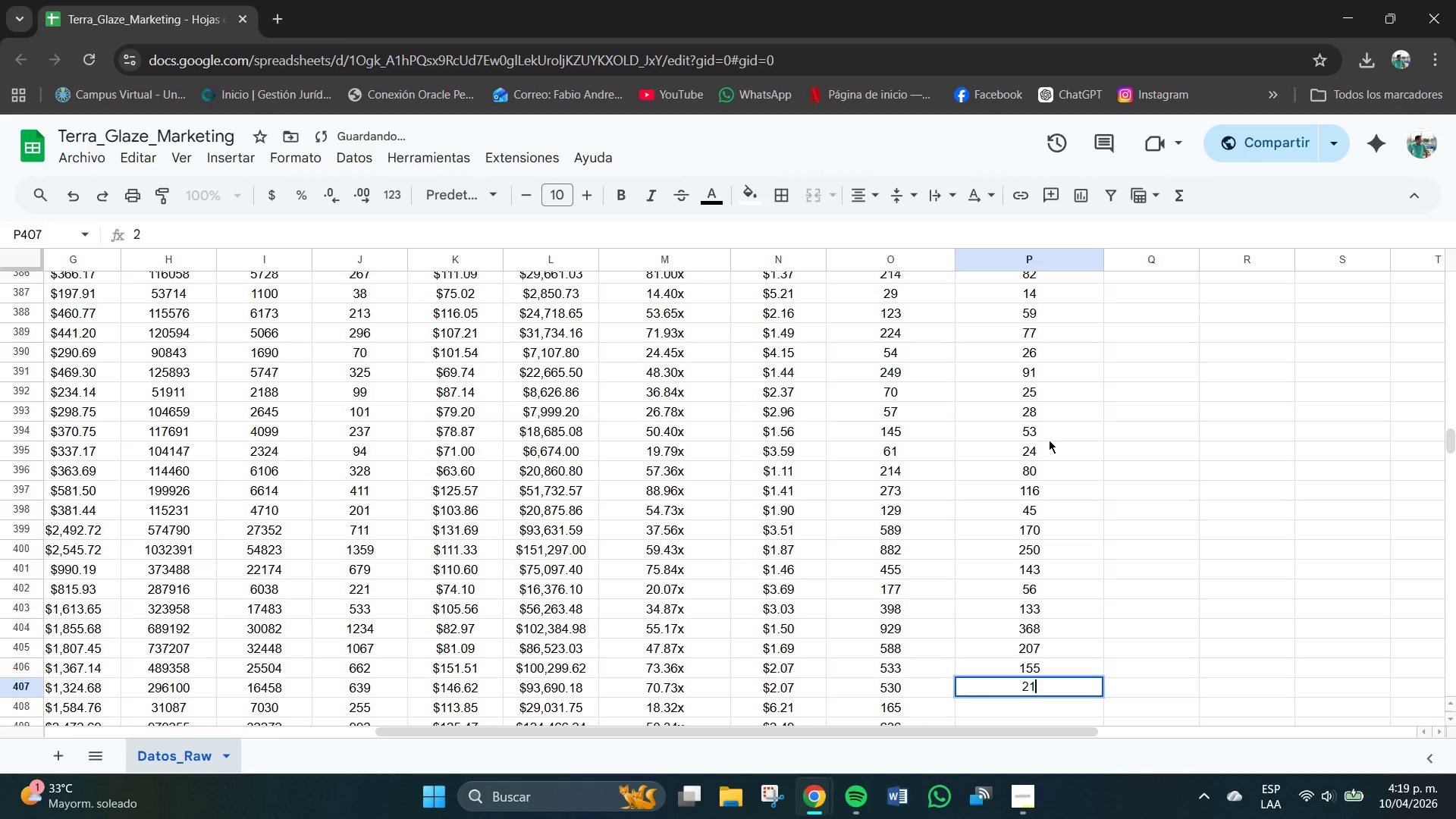 
key(Numpad1)
 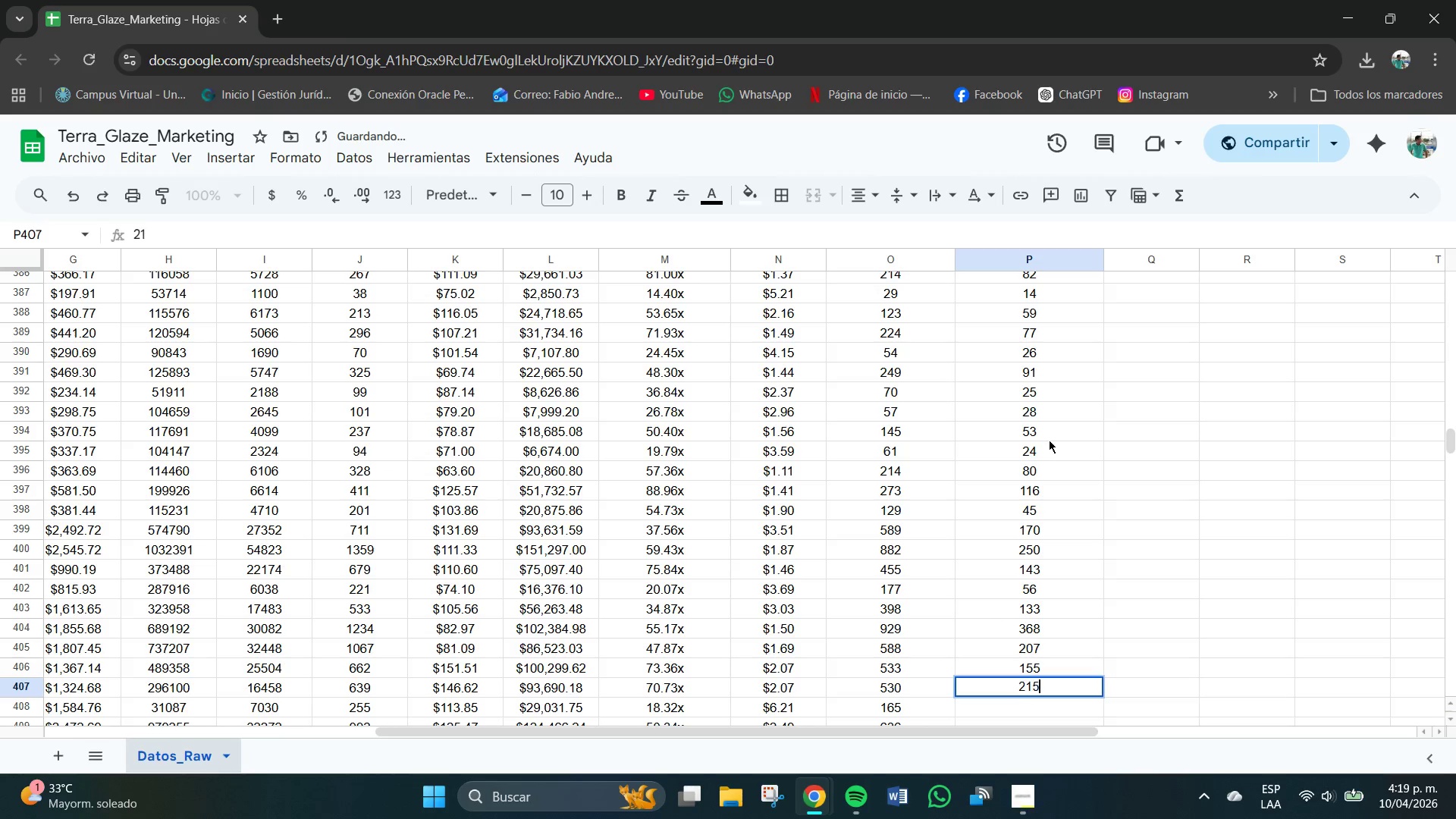 
key(Numpad5)
 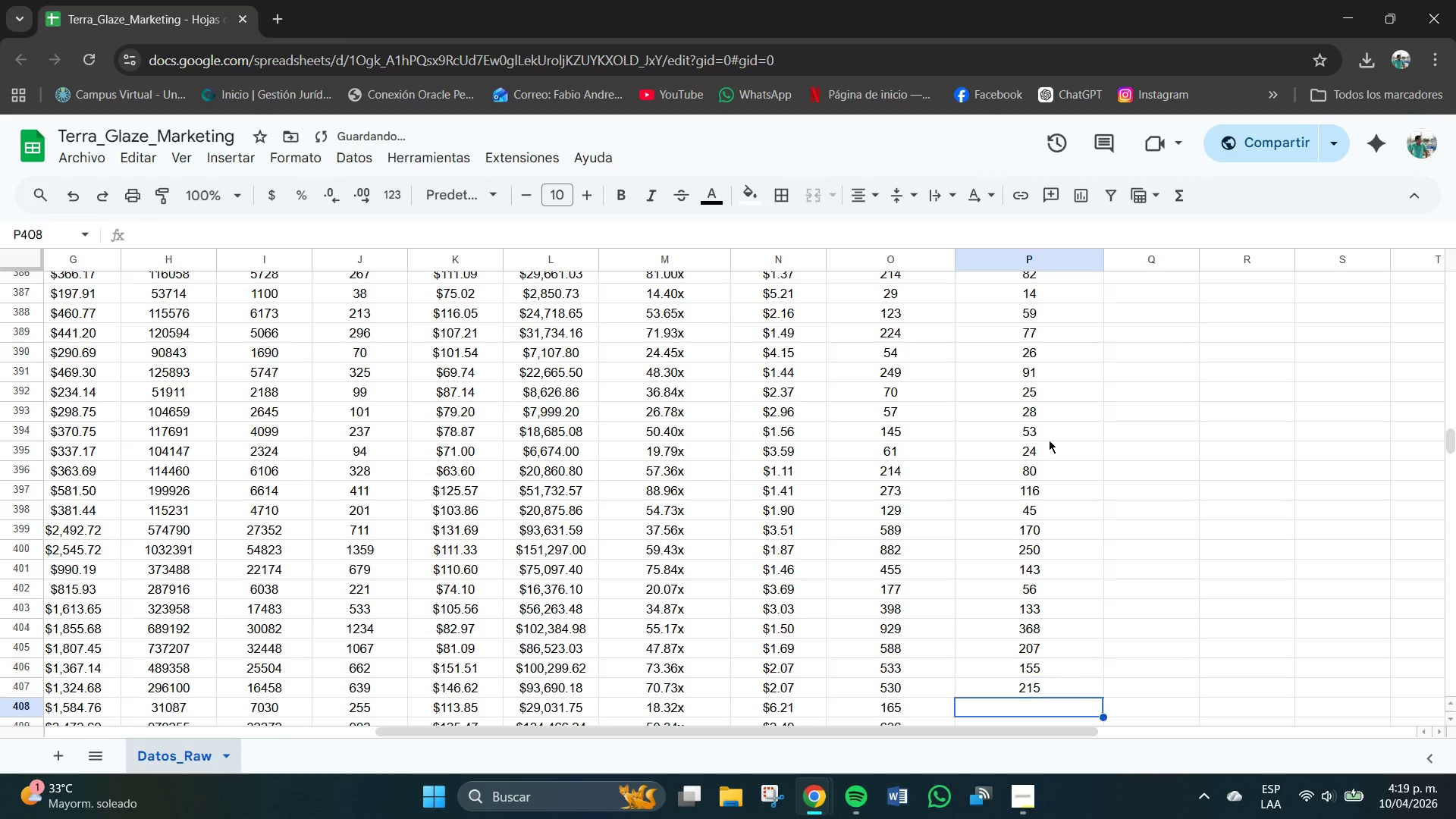 
key(NumpadEnter)
 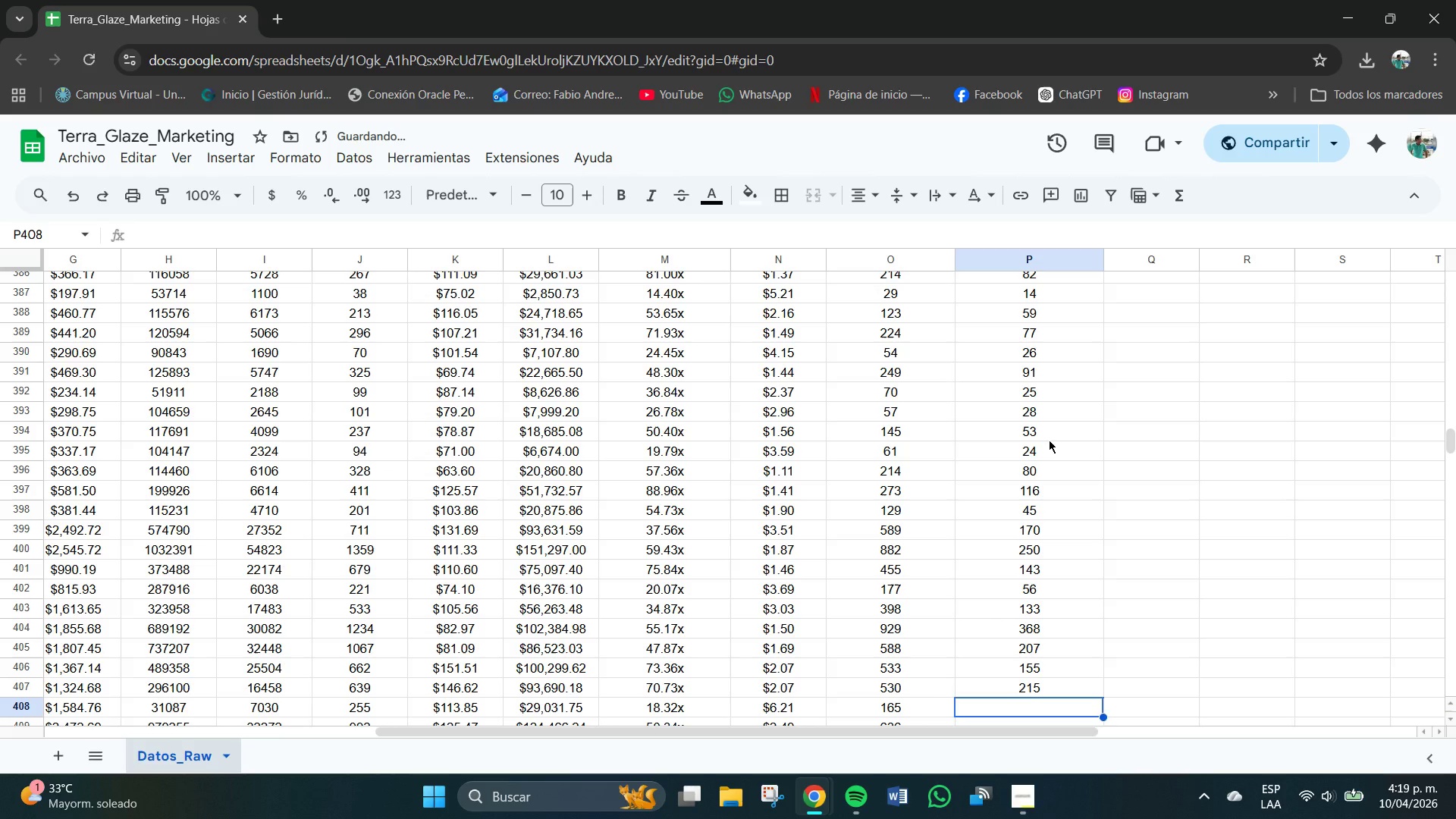 
key(Numpad4)
 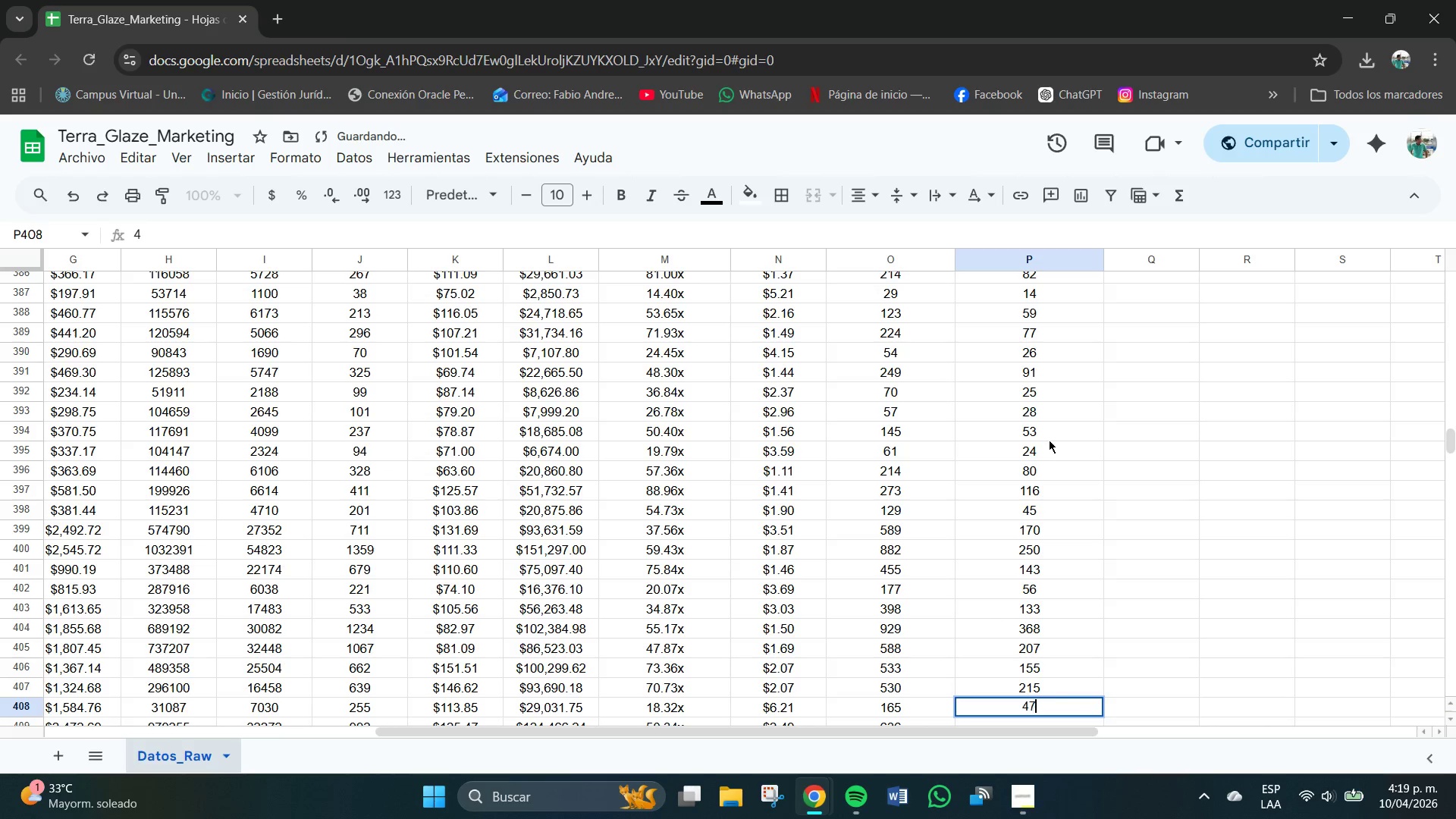 
key(Numpad7)
 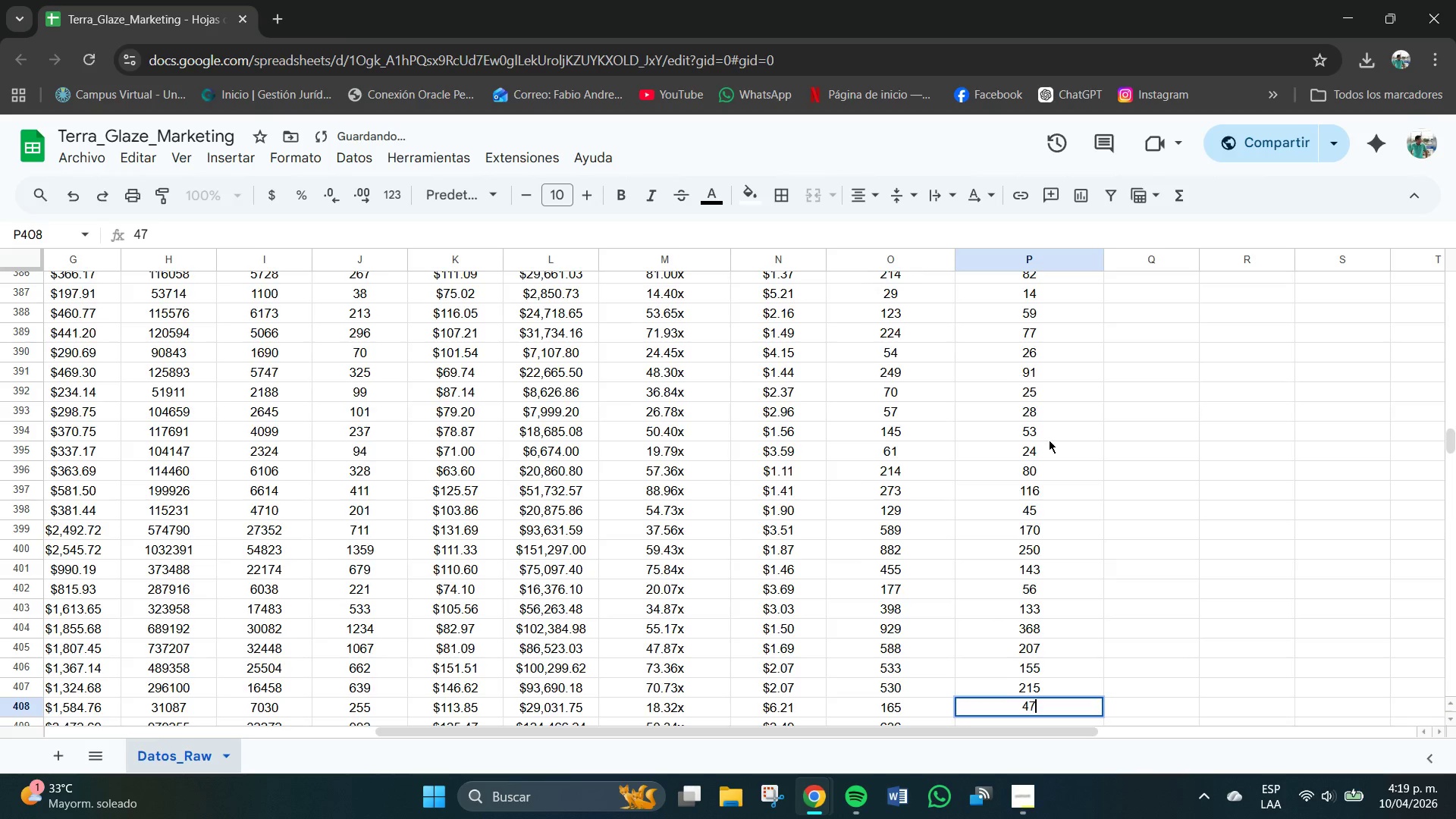 
key(NumpadEnter)
 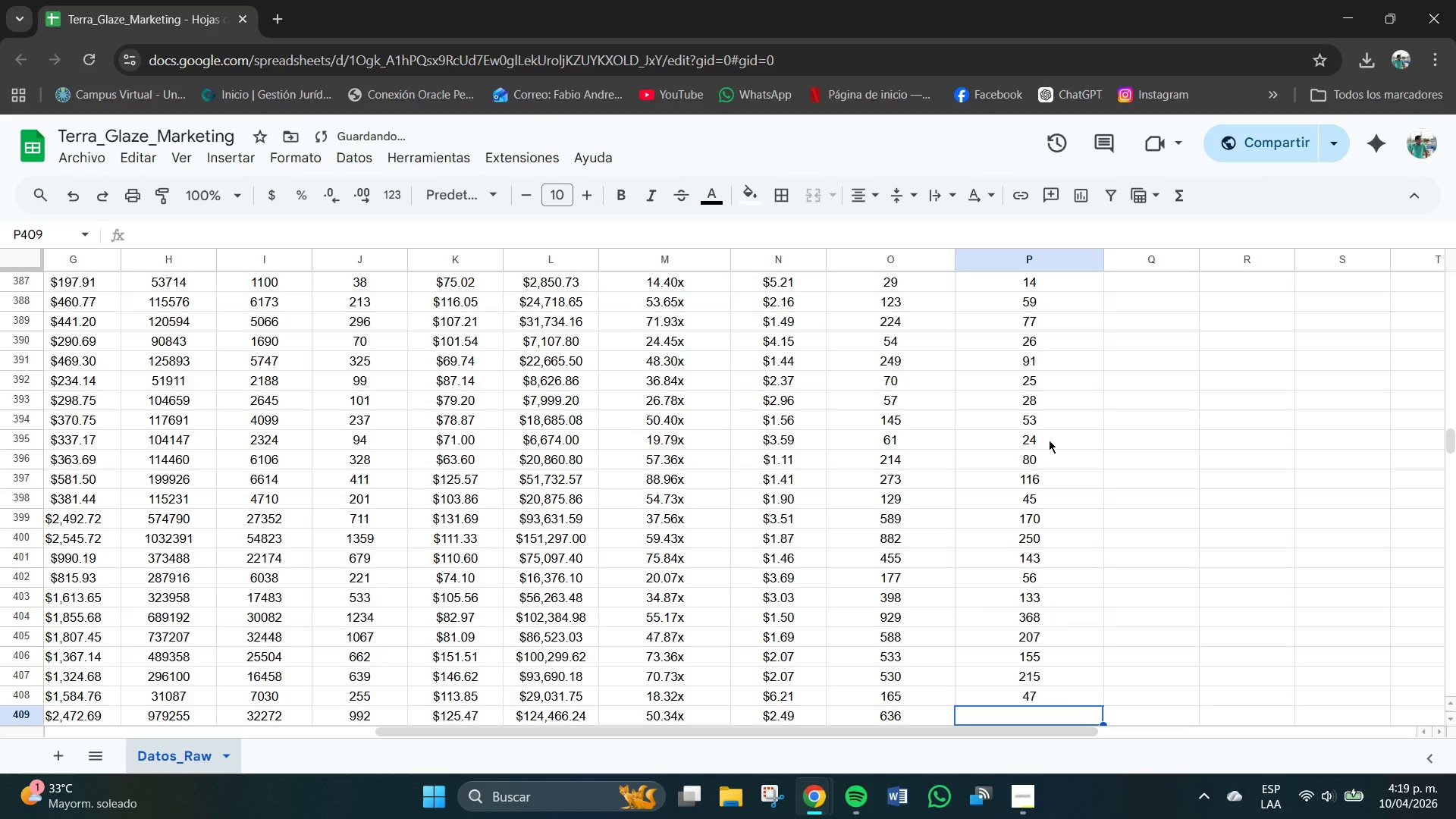 
key(Numpad2)
 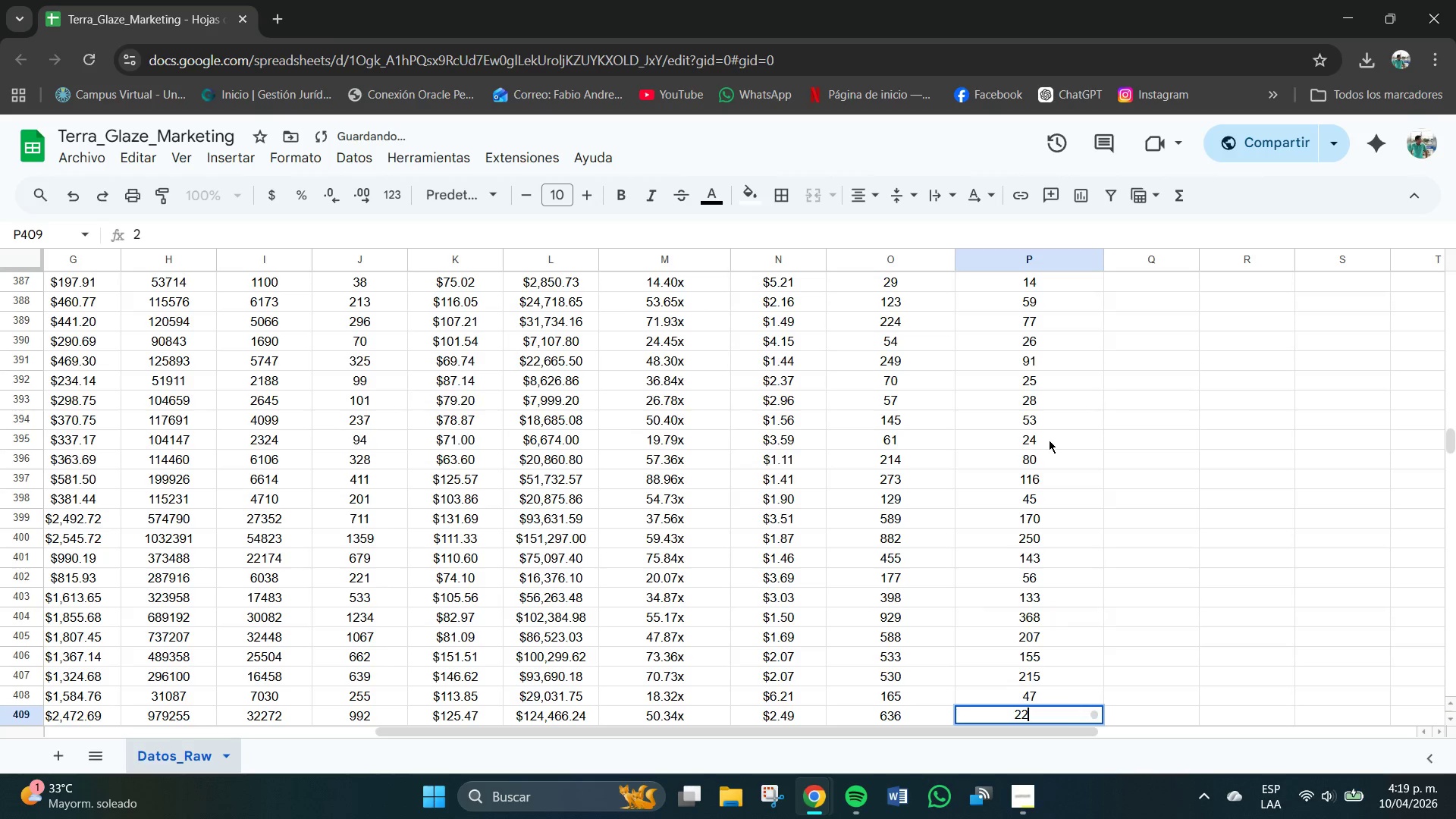 
key(Numpad2)
 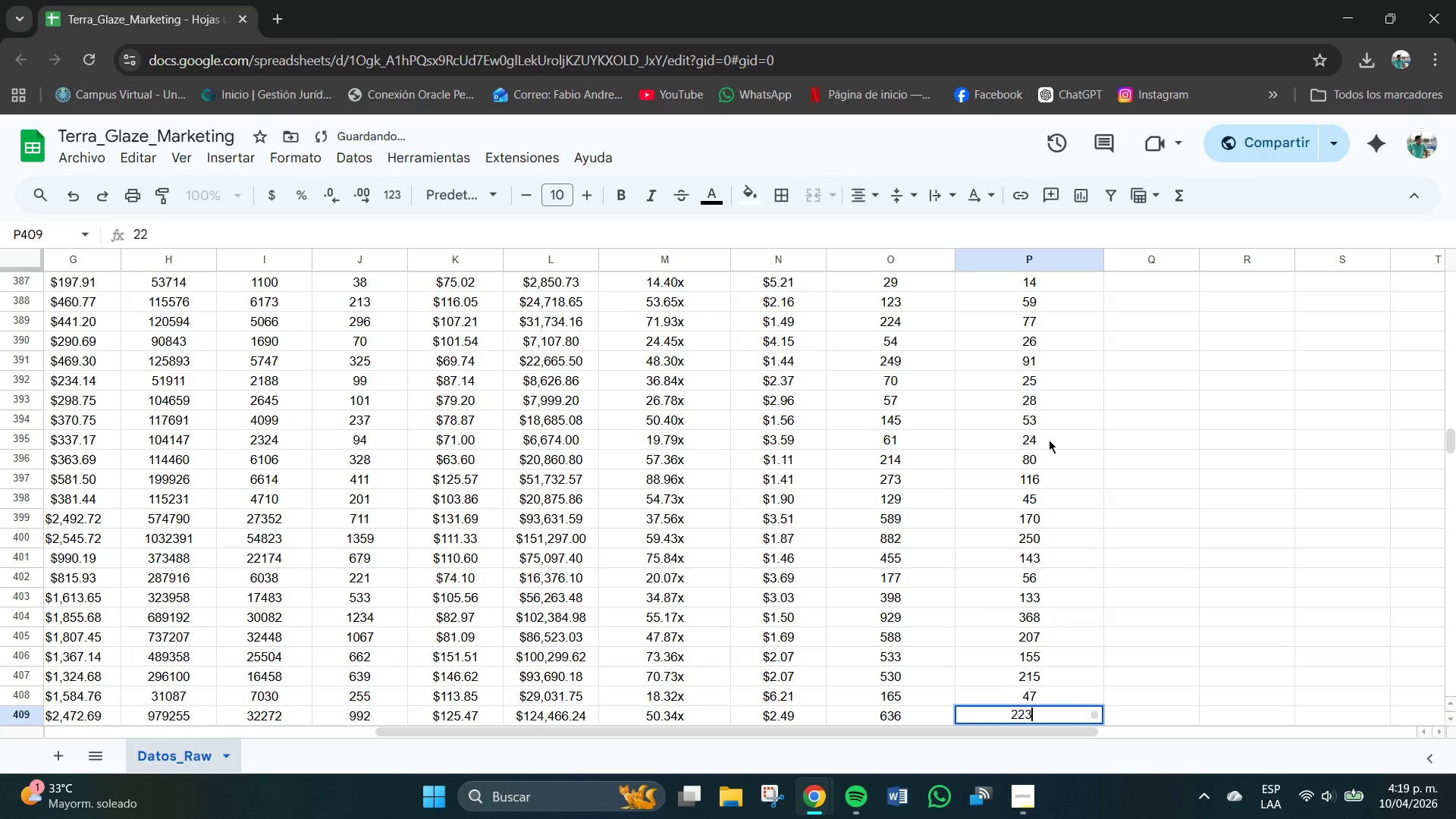 
key(Numpad3)
 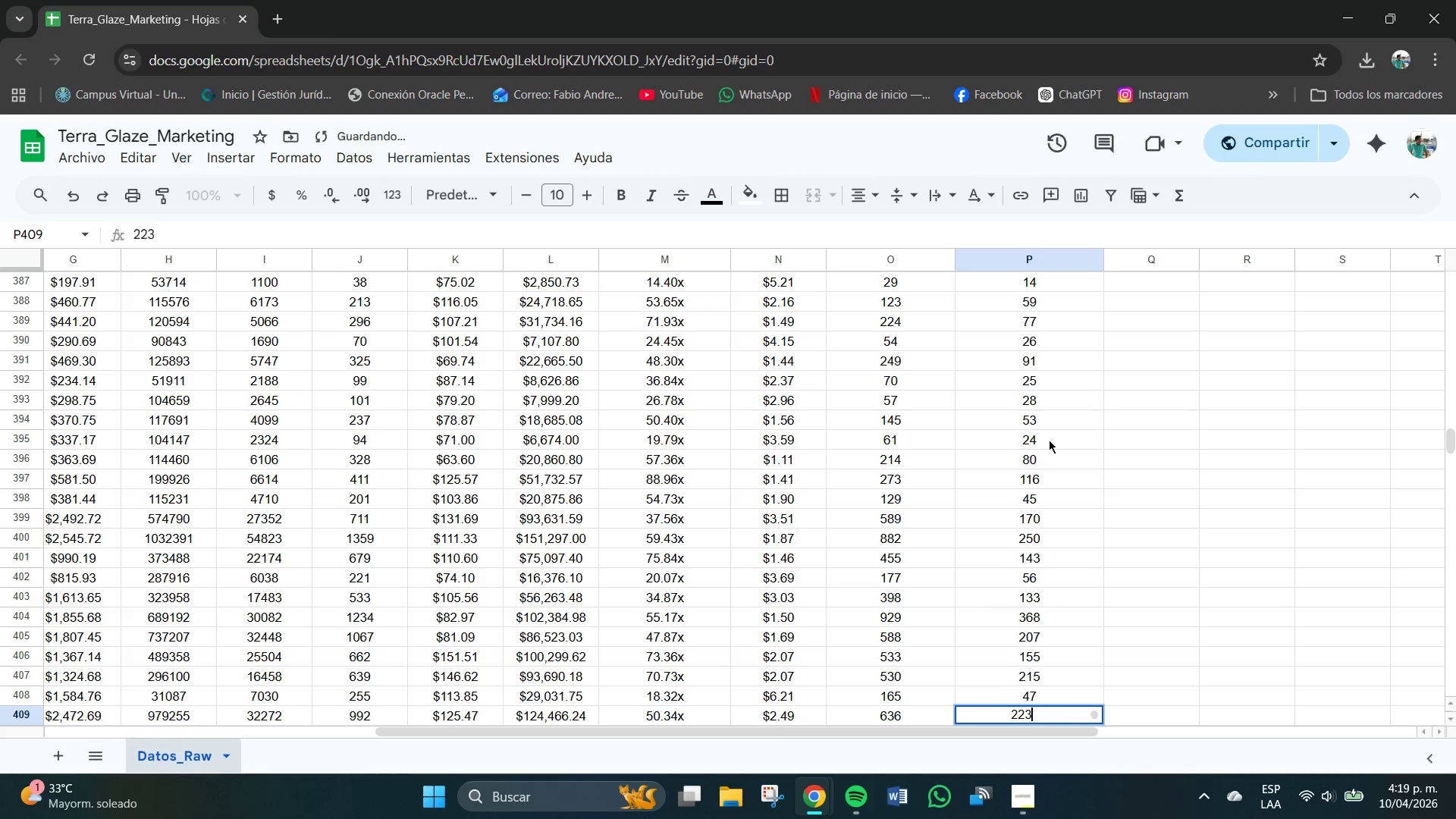 
key(NumpadEnter)
 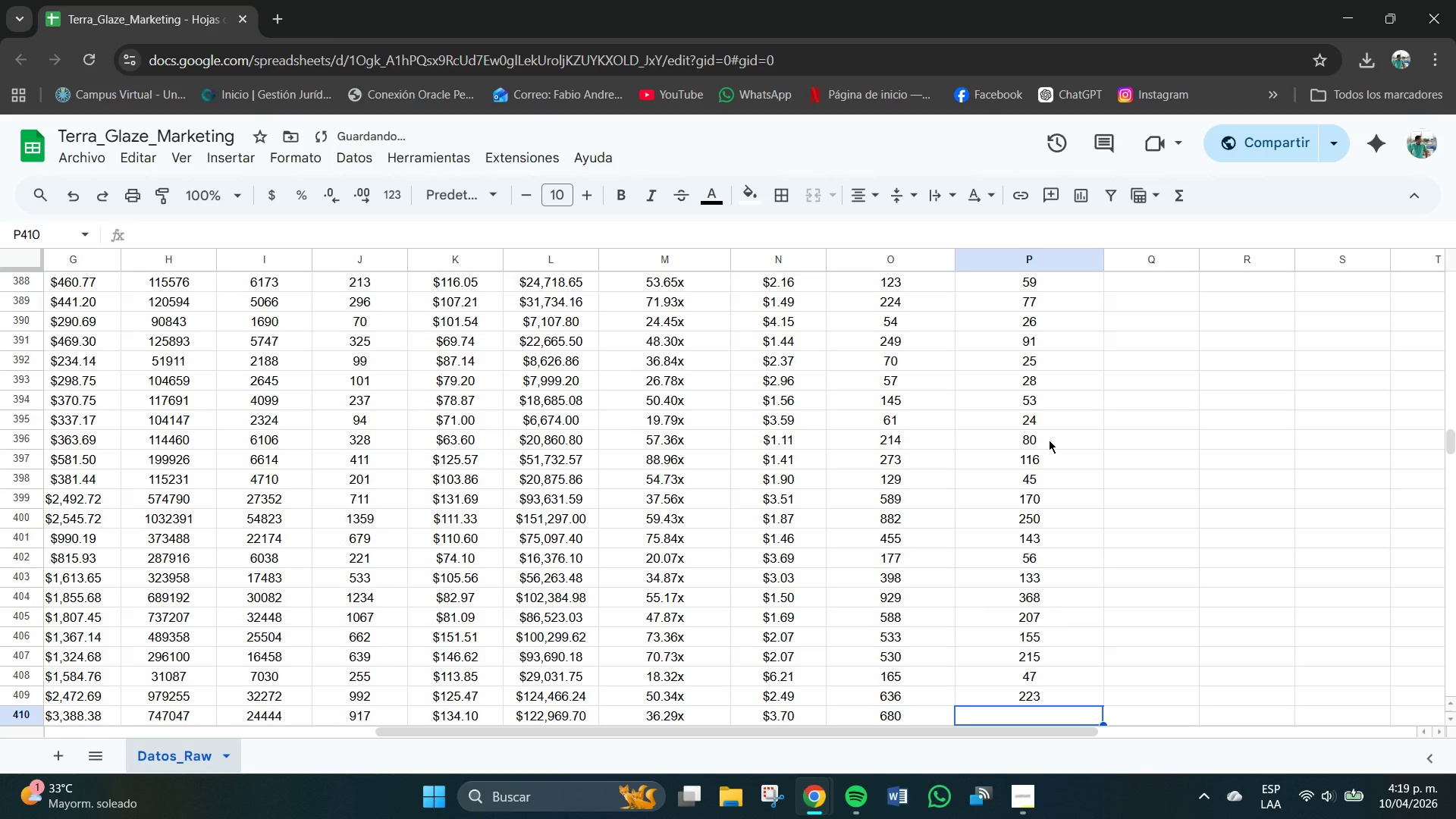 
key(Numpad2)
 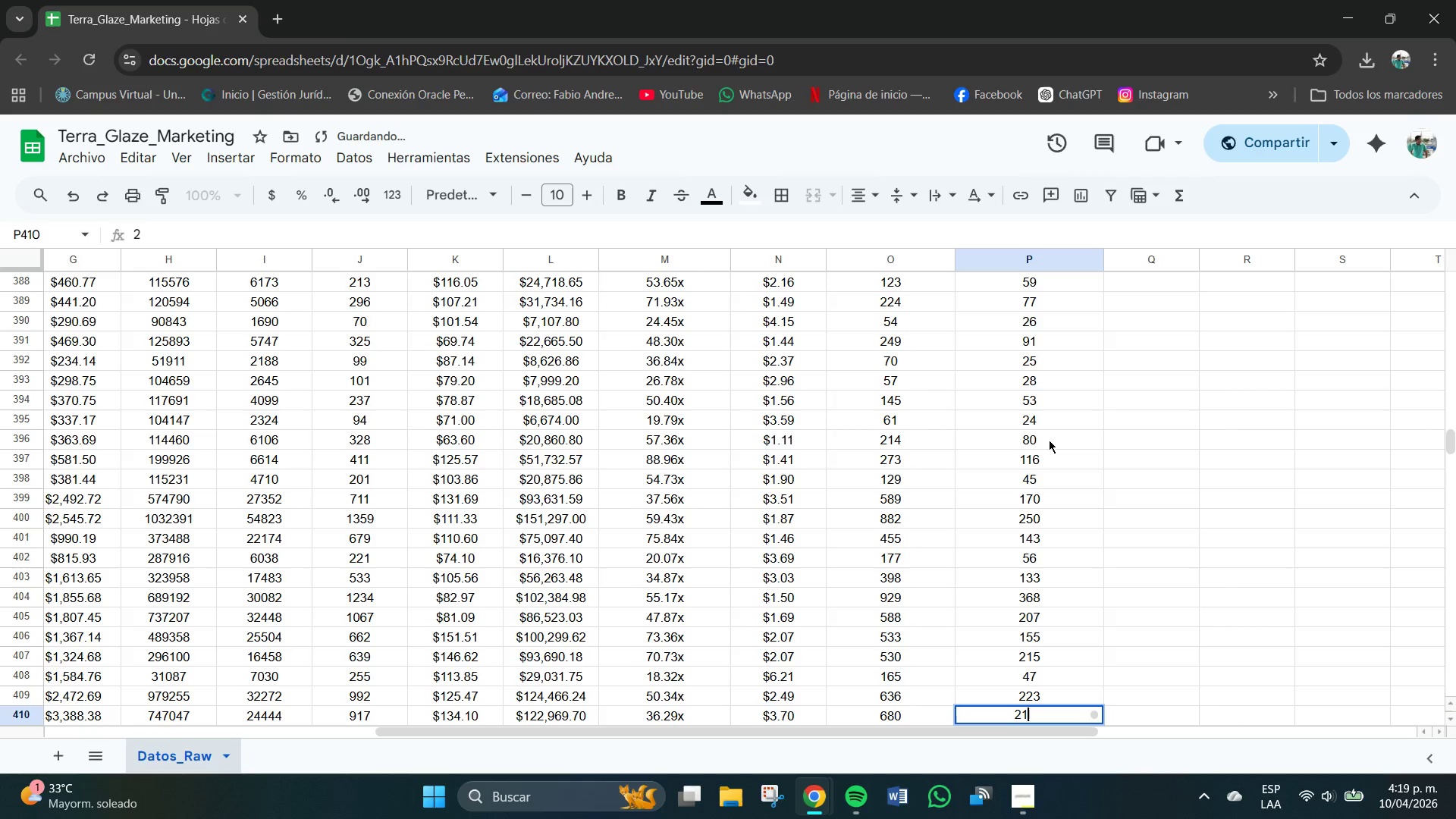 
key(Numpad1)
 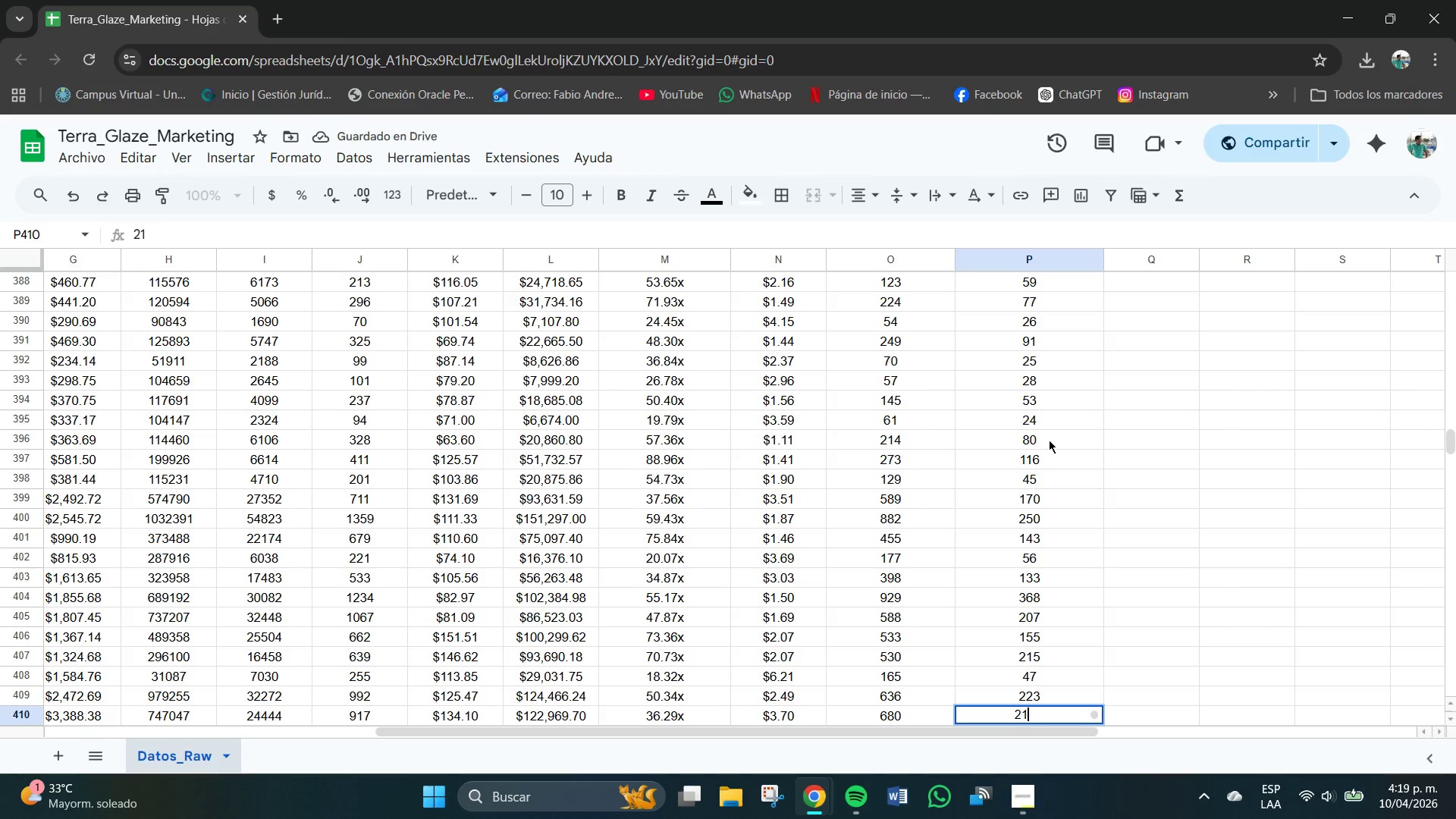 
key(Numpad0)
 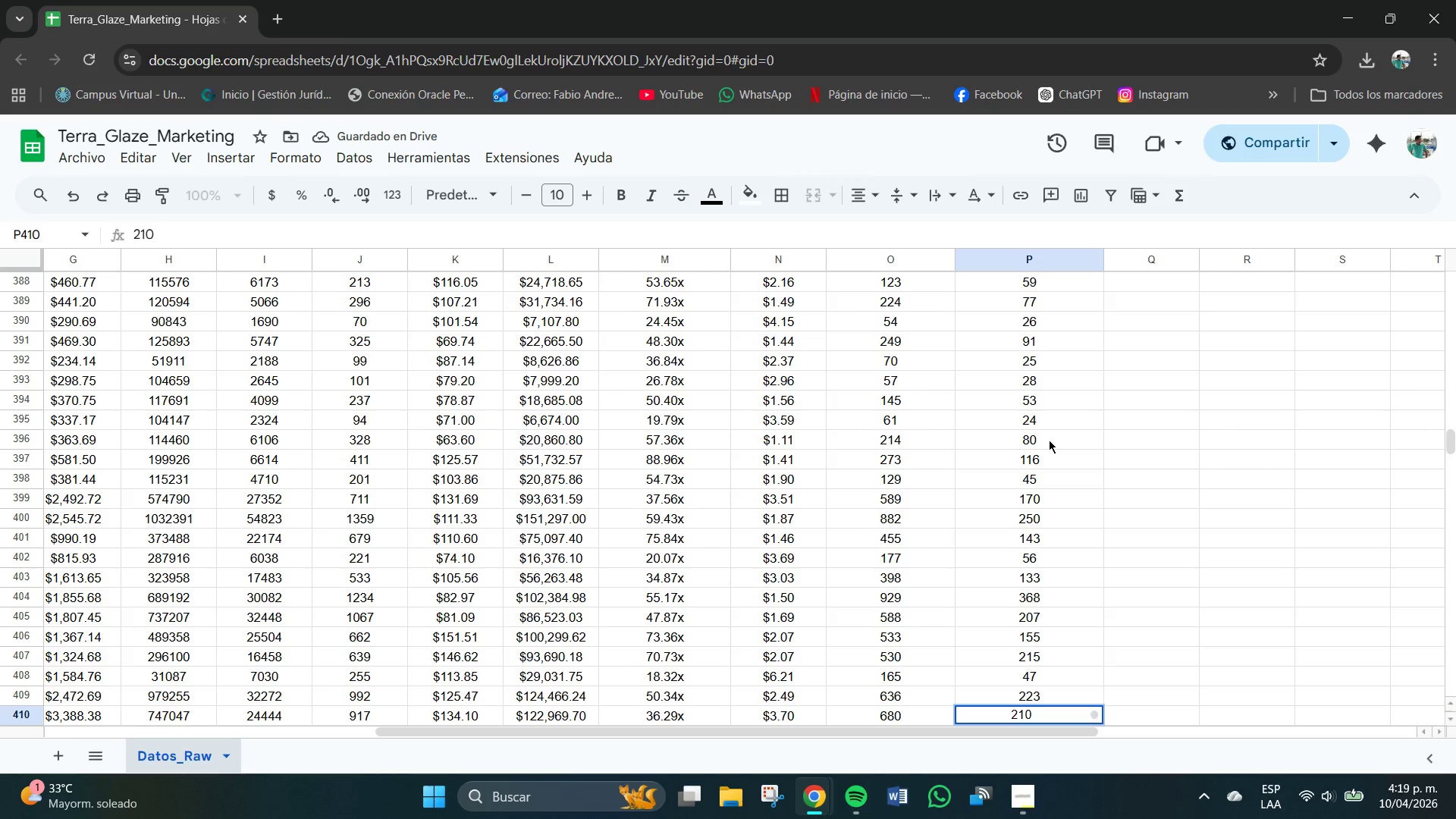 
key(NumpadEnter)
 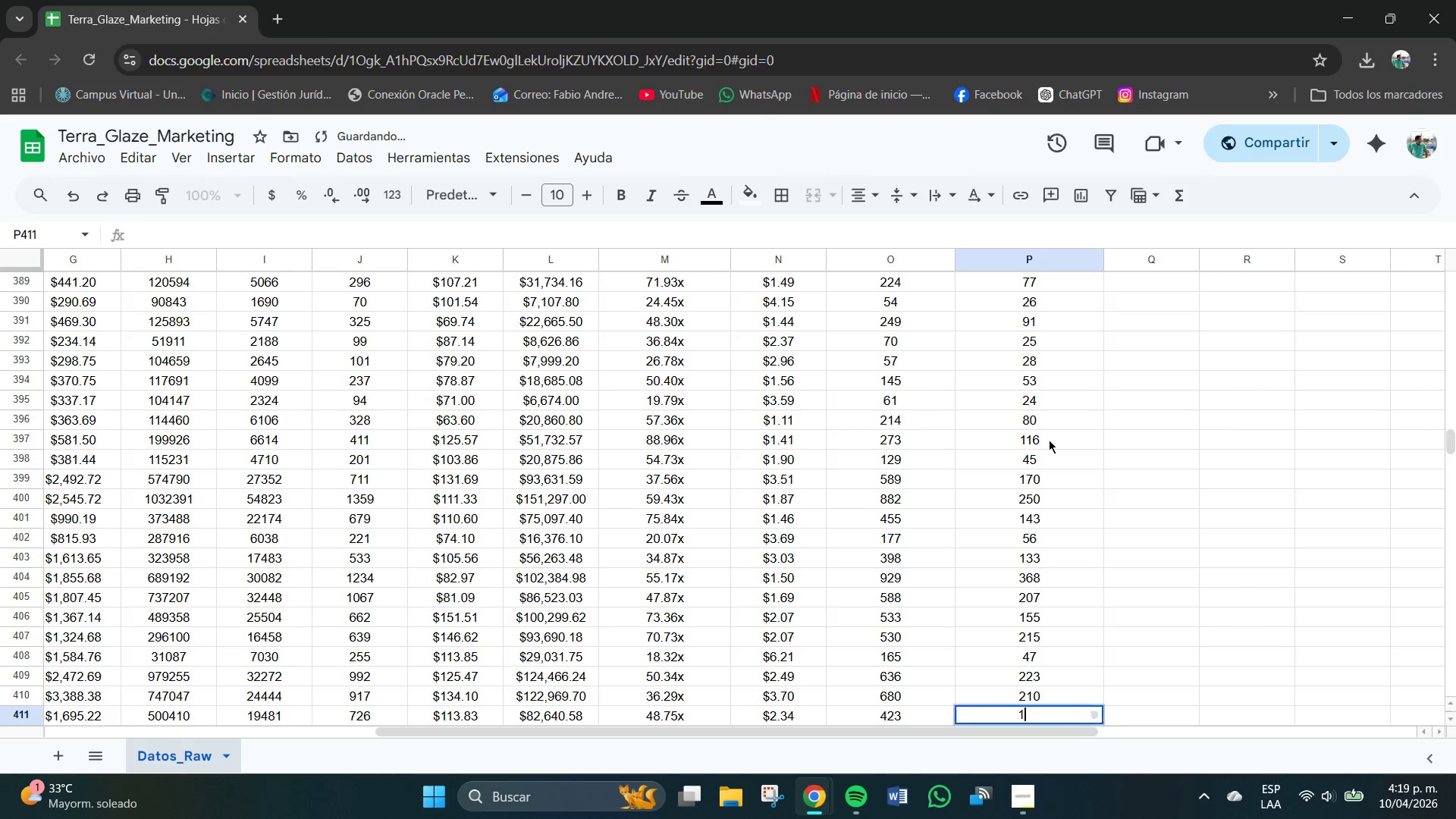 
key(Numpad1)
 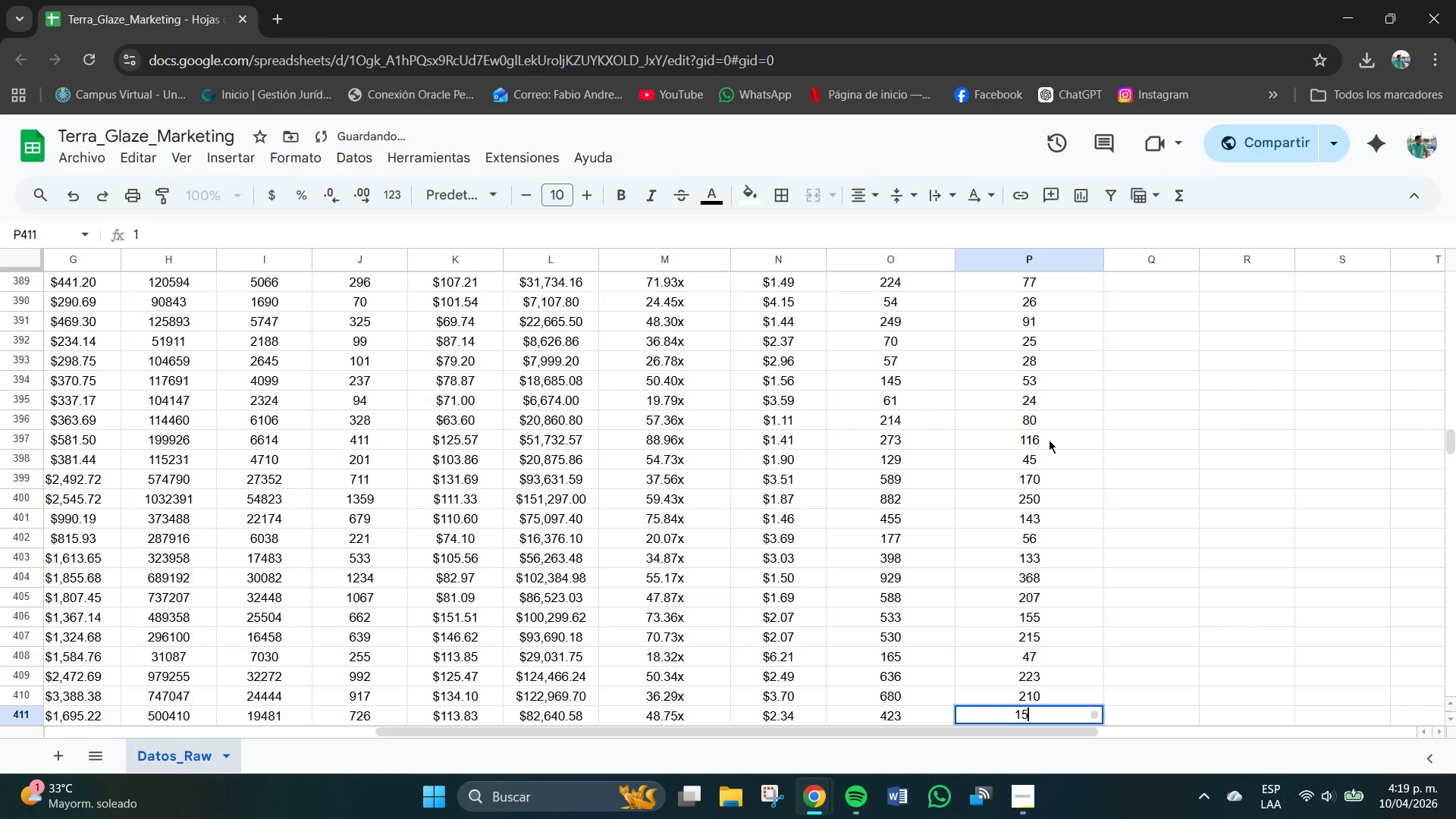 
key(Numpad5)
 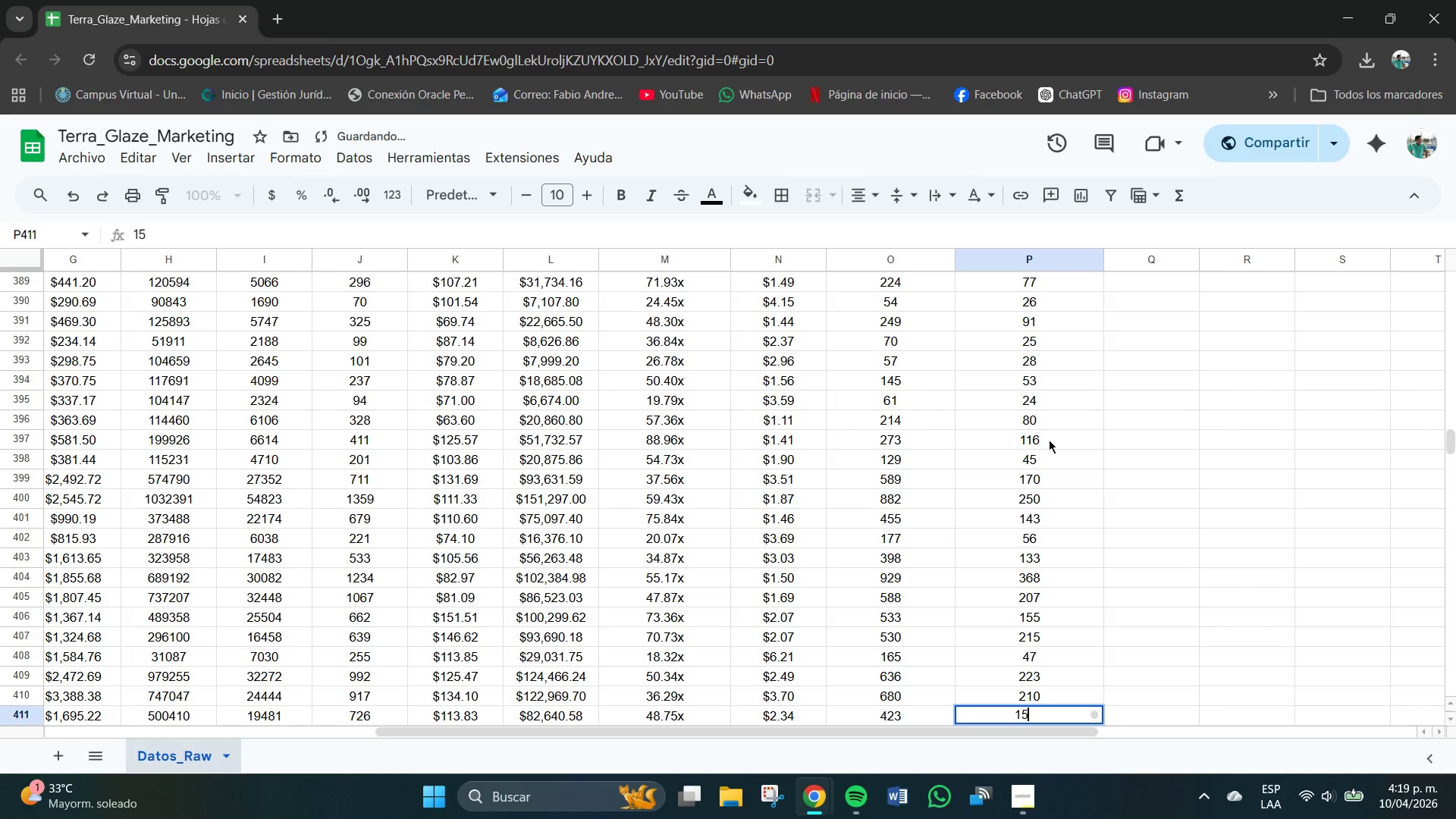 
key(Numpad2)
 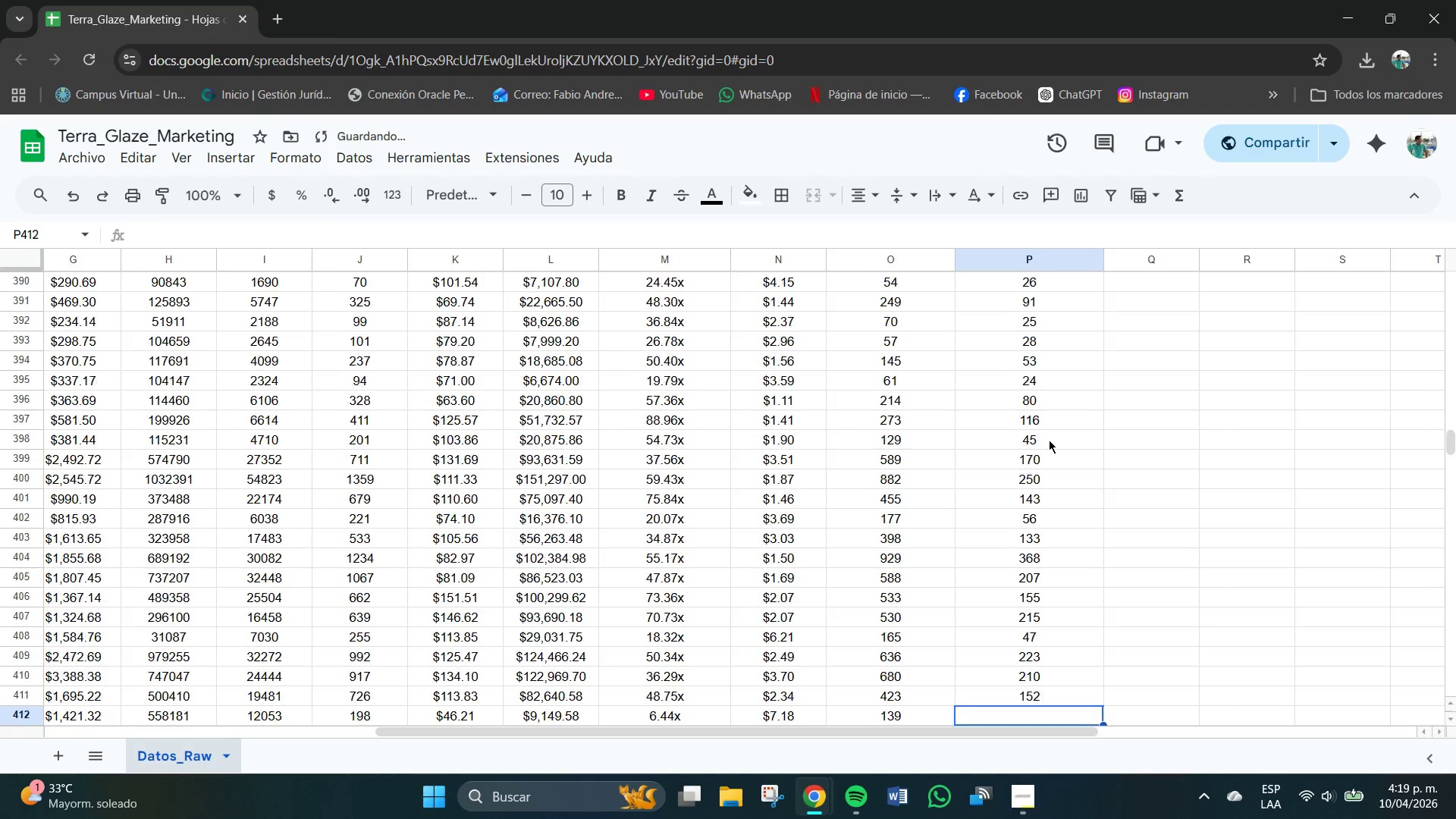 
key(NumpadEnter)
 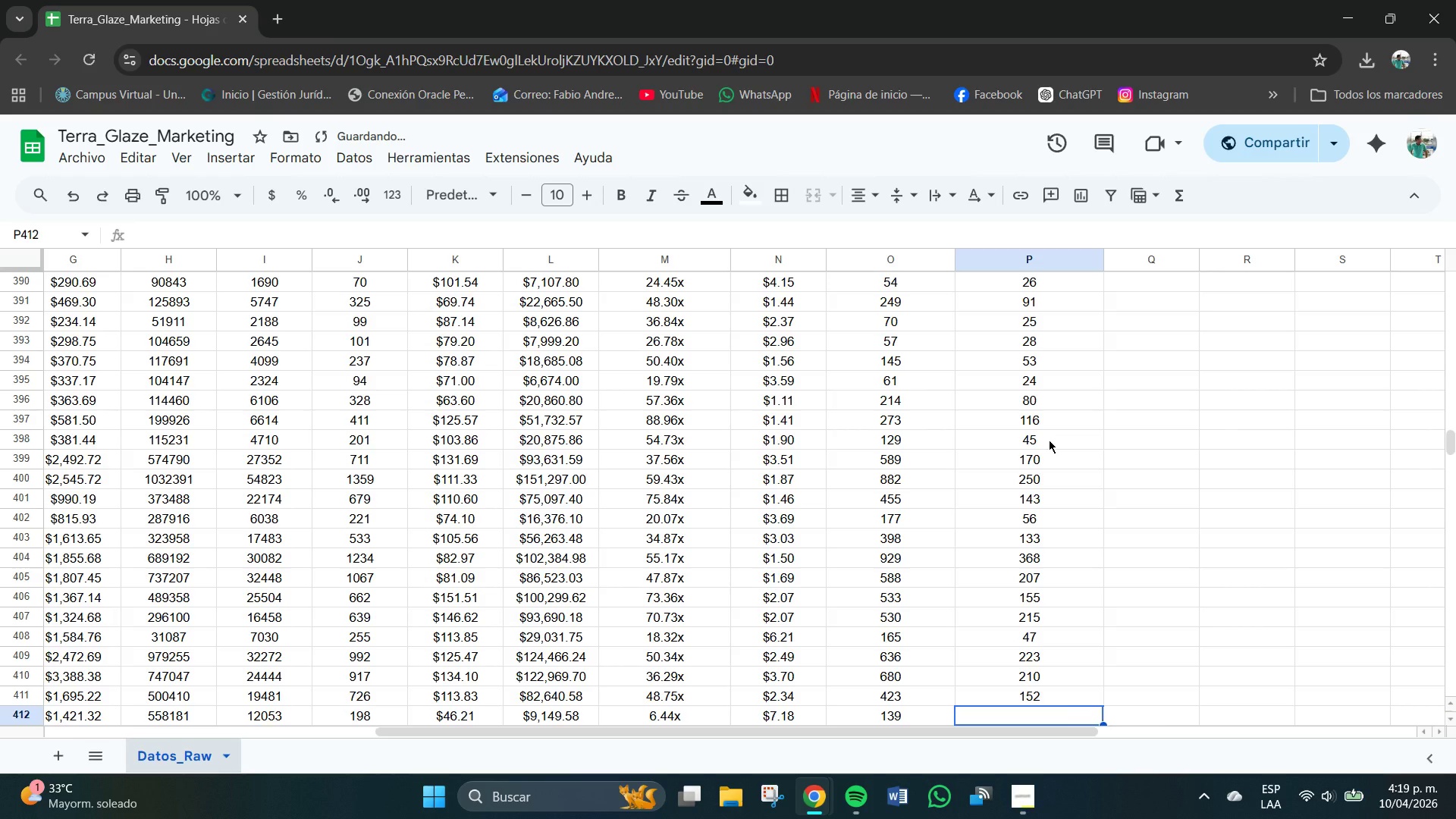 
key(Numpad3)
 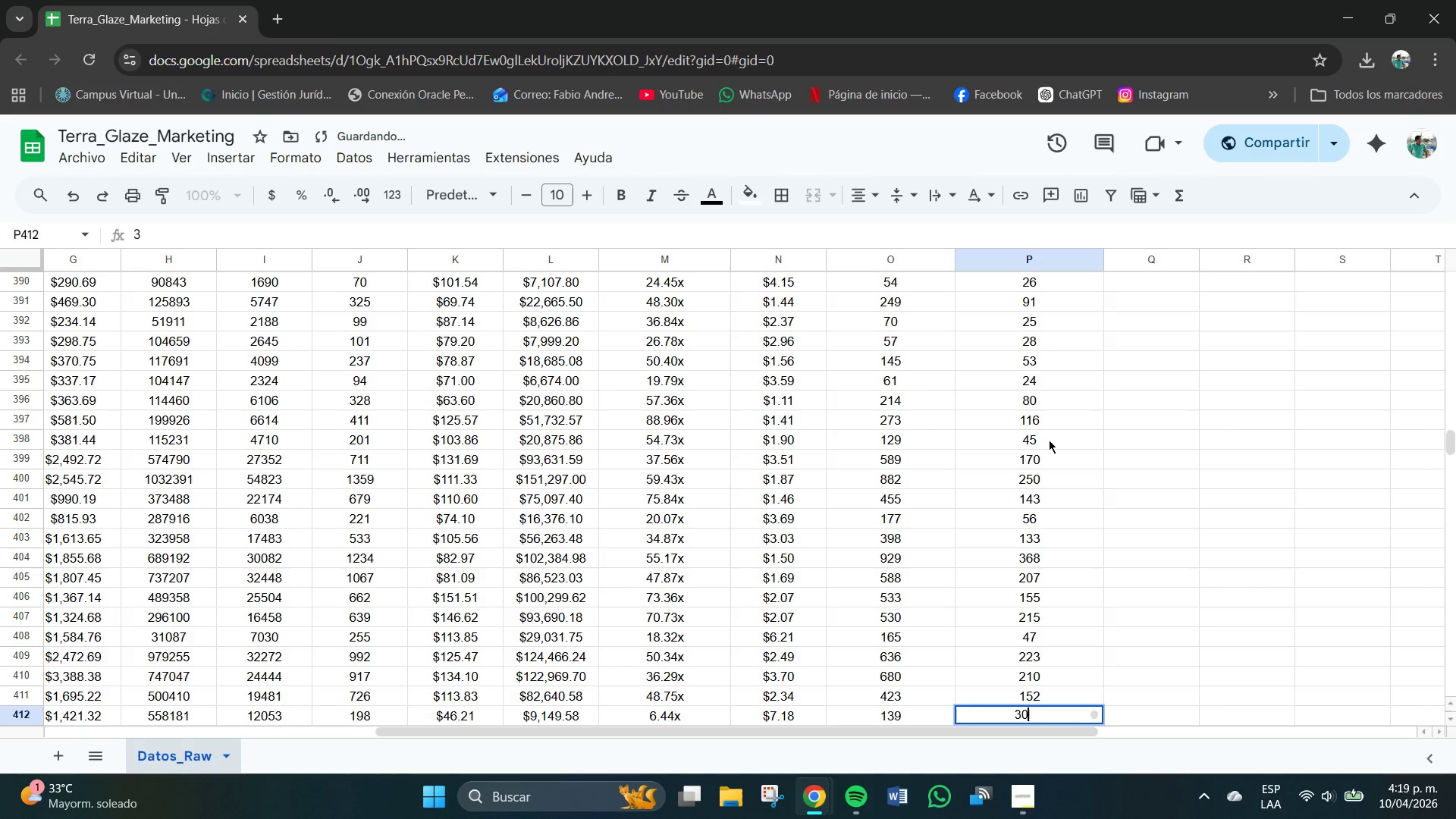 
key(Numpad0)
 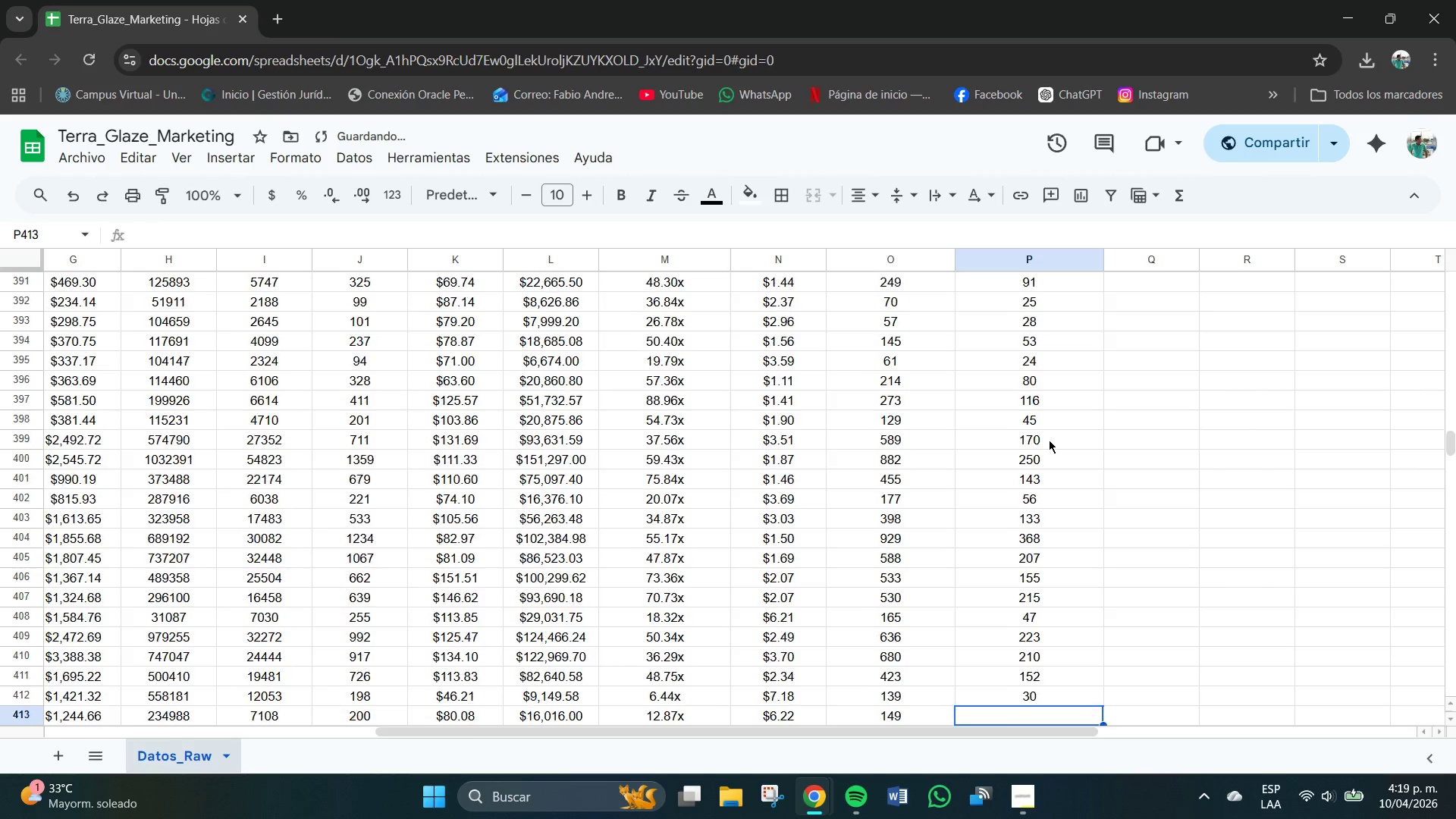 
key(NumpadEnter)
 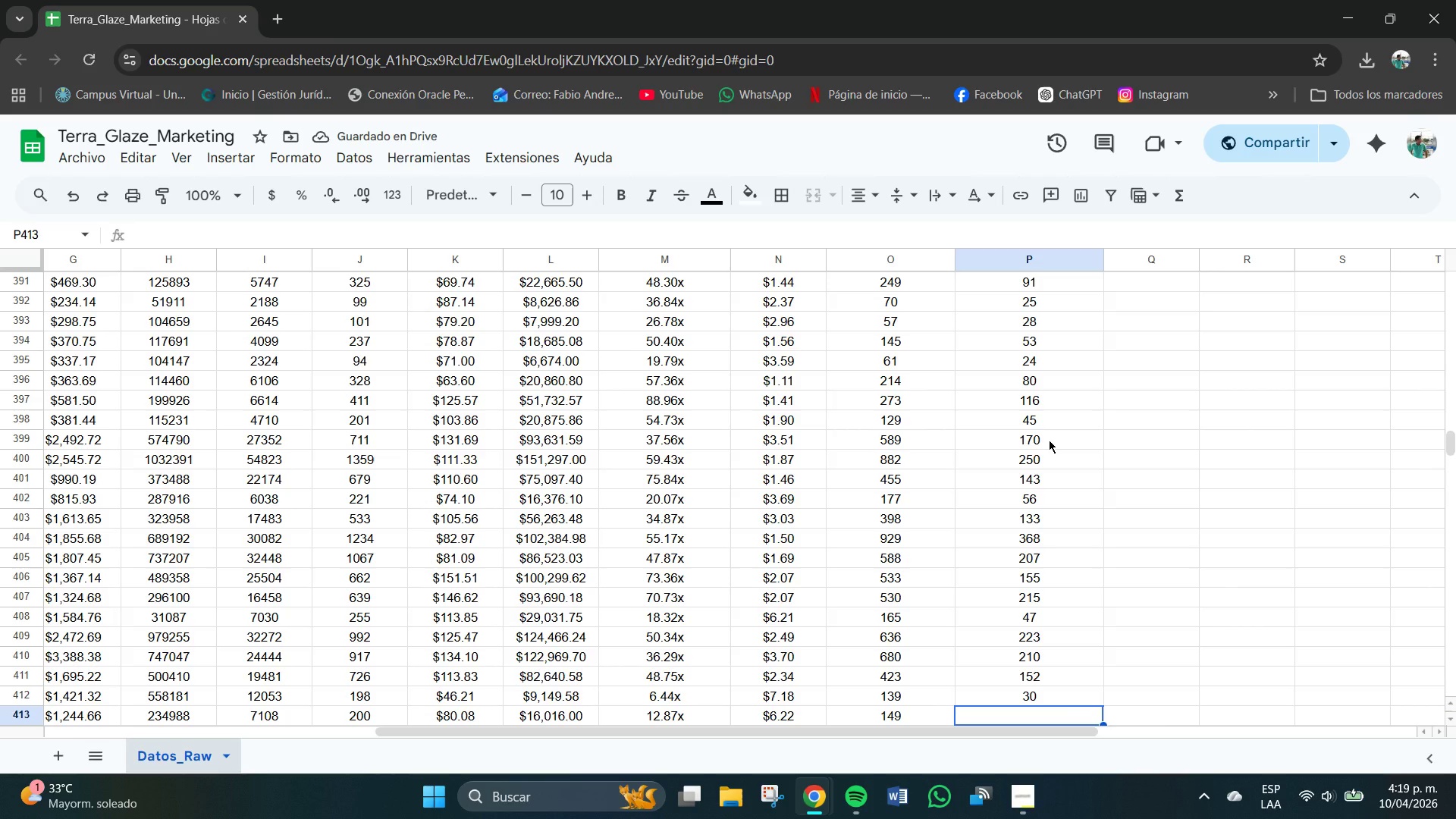 
key(Numpad3)
 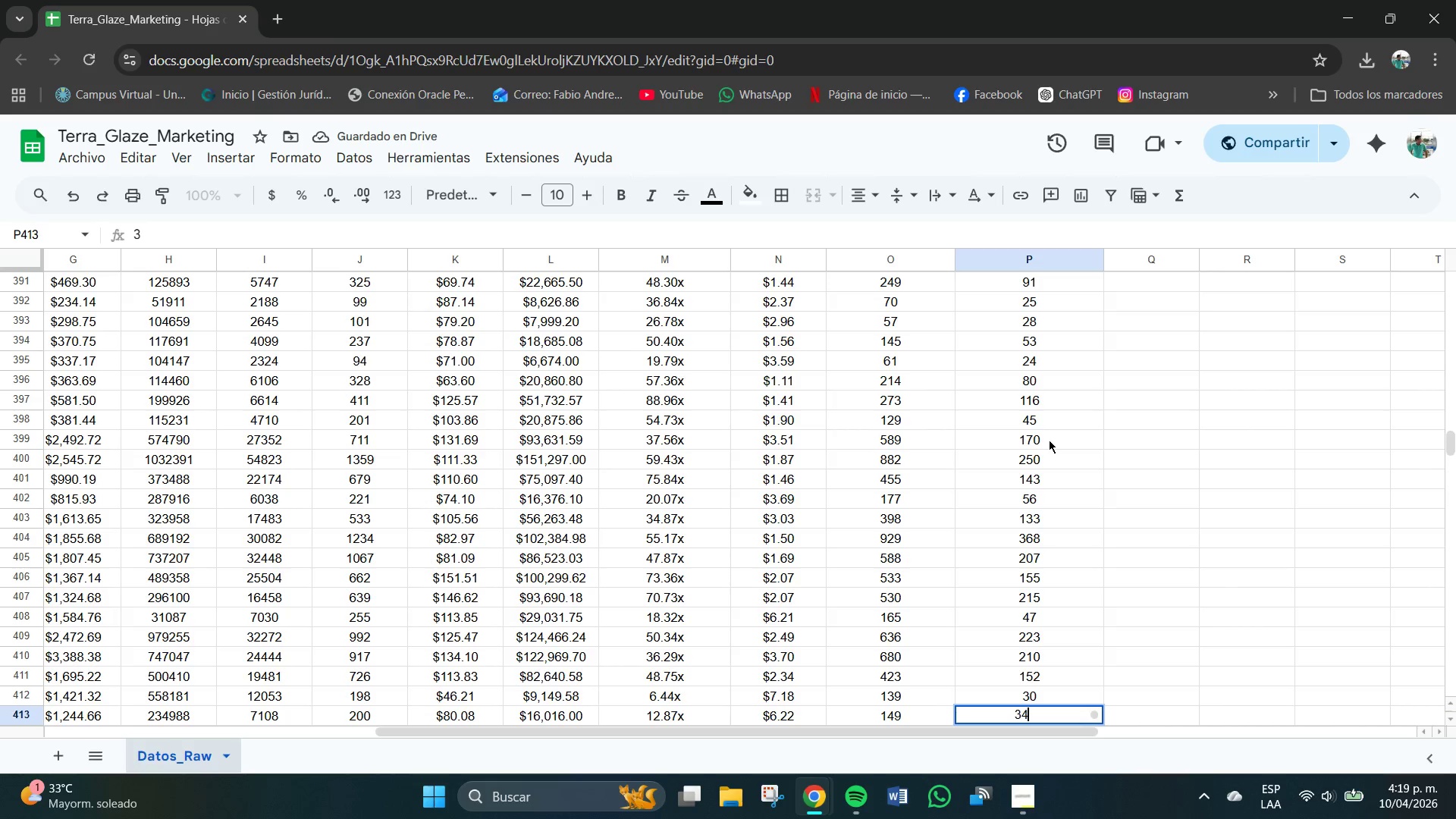 
key(Numpad4)
 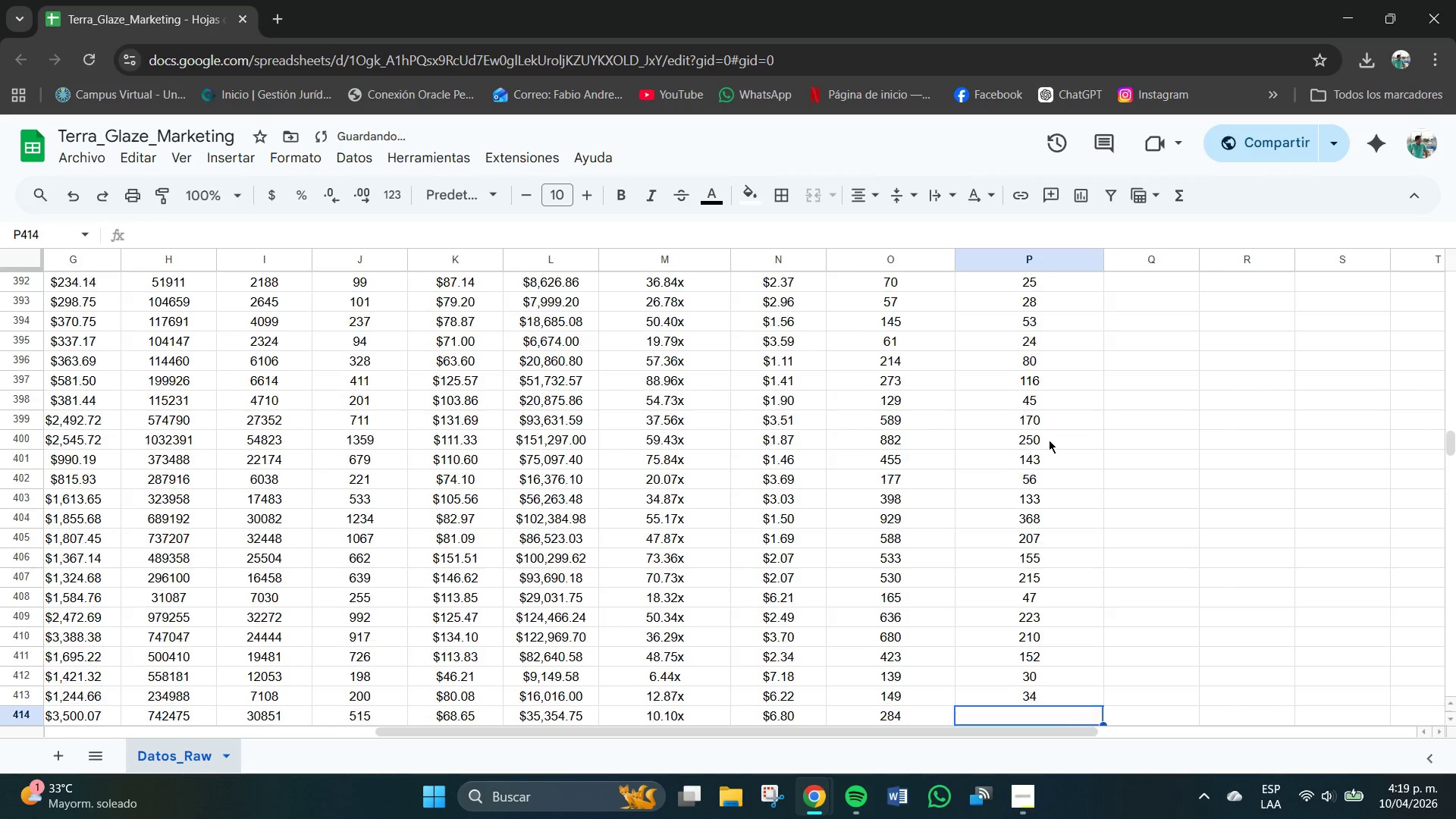 
key(NumpadEnter)
 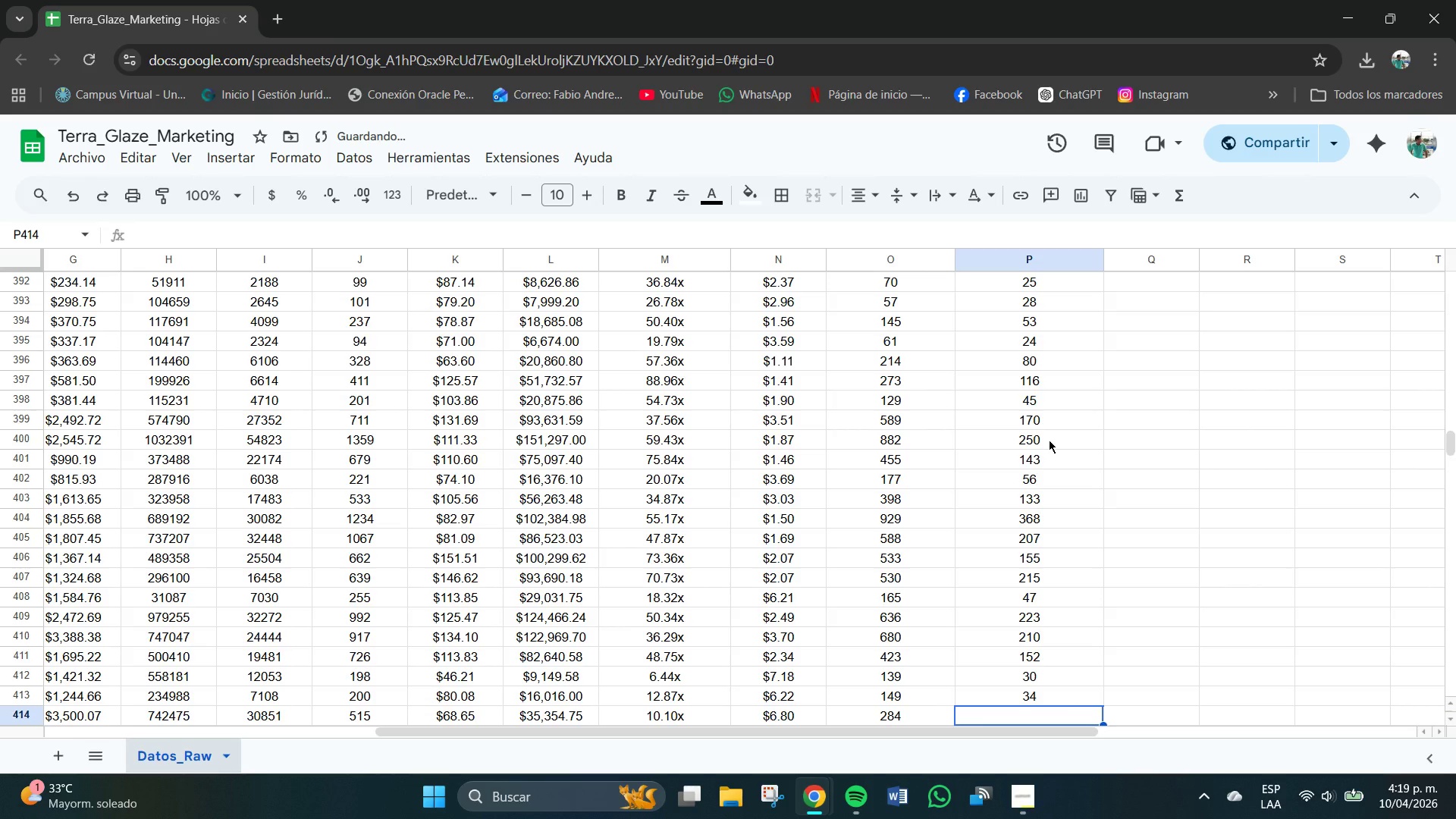 
key(Numpad6)
 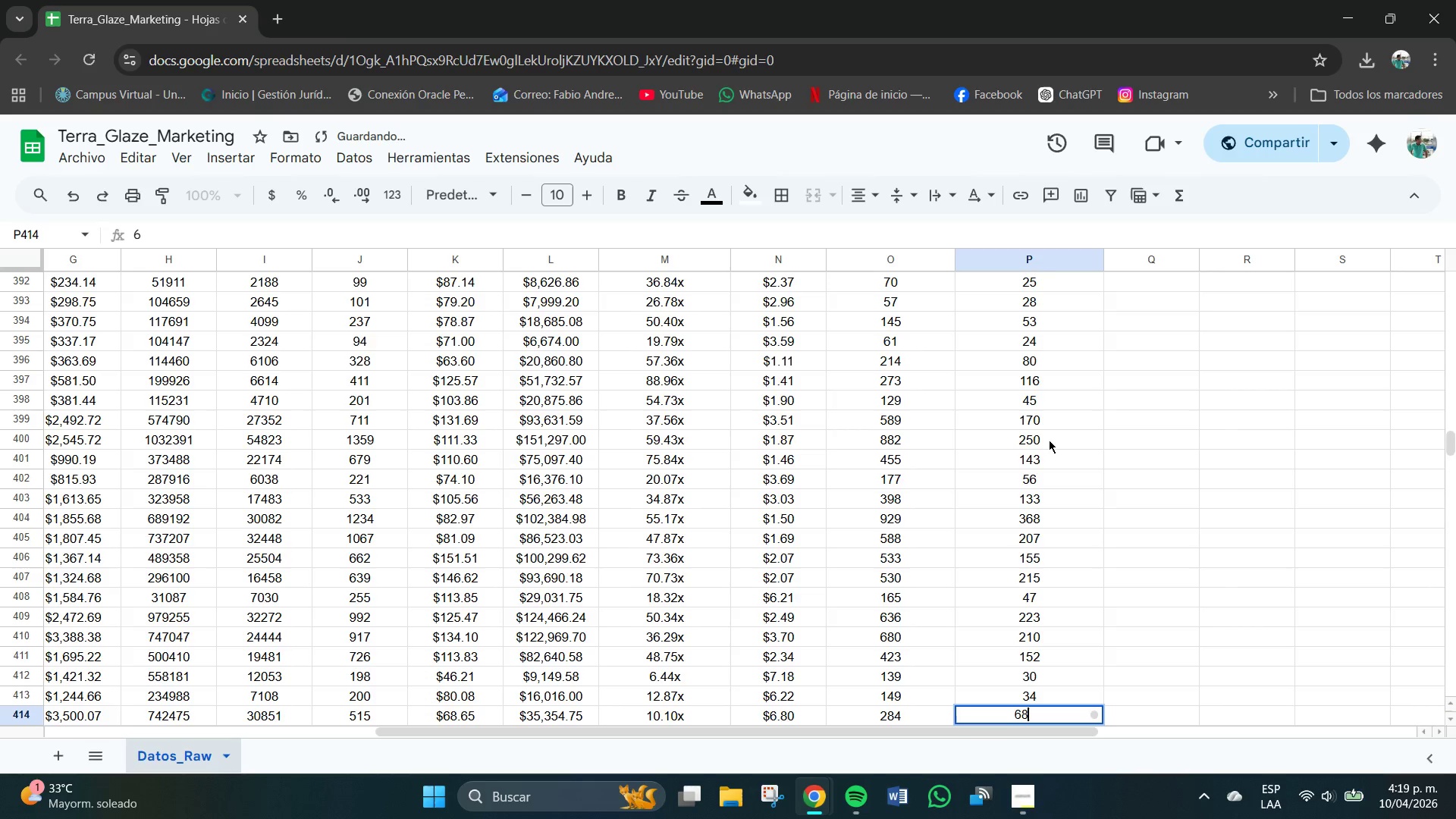 
key(Numpad8)
 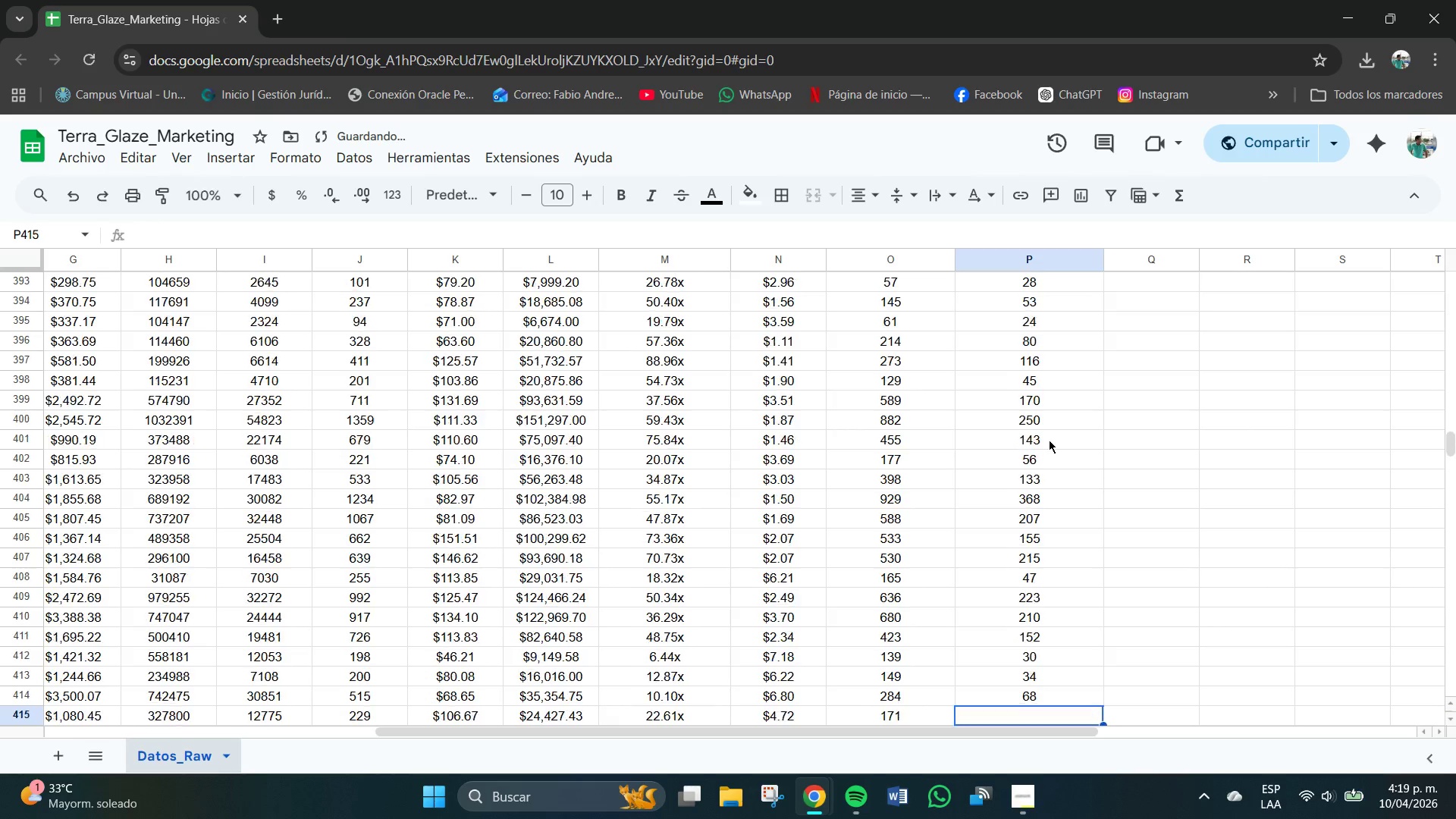 
key(NumpadEnter)
 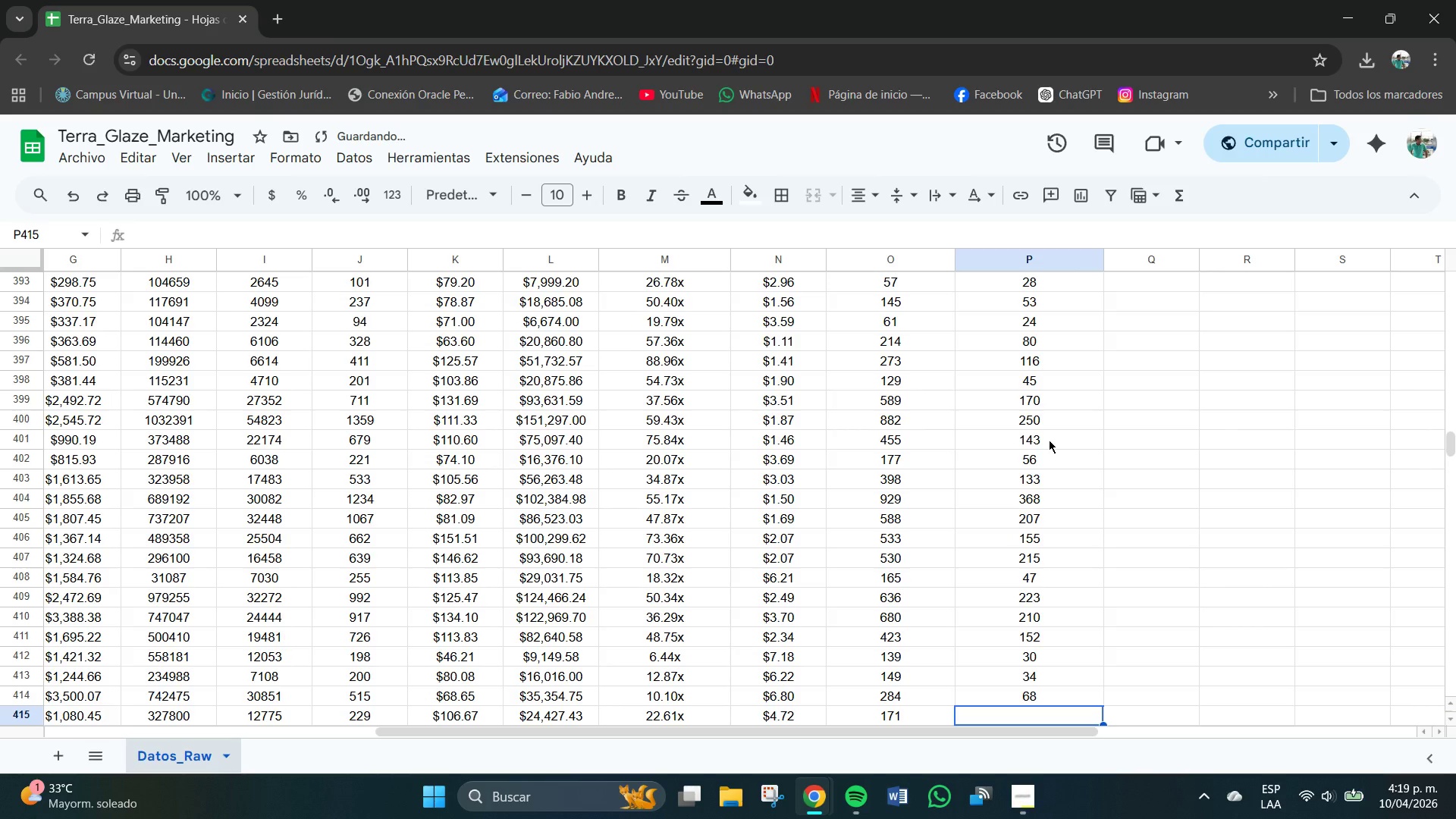 
key(Numpad5)
 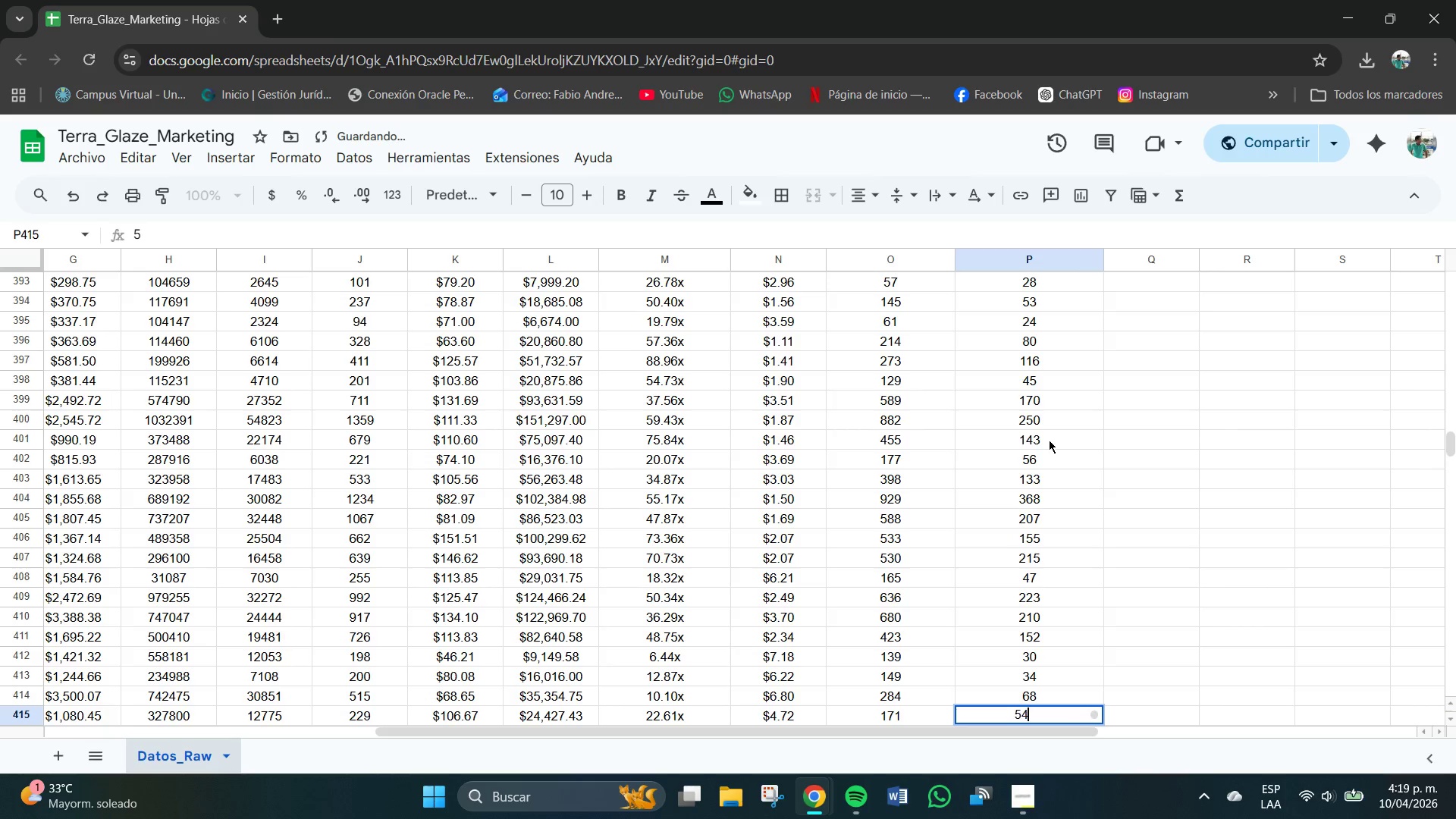 
key(Numpad4)
 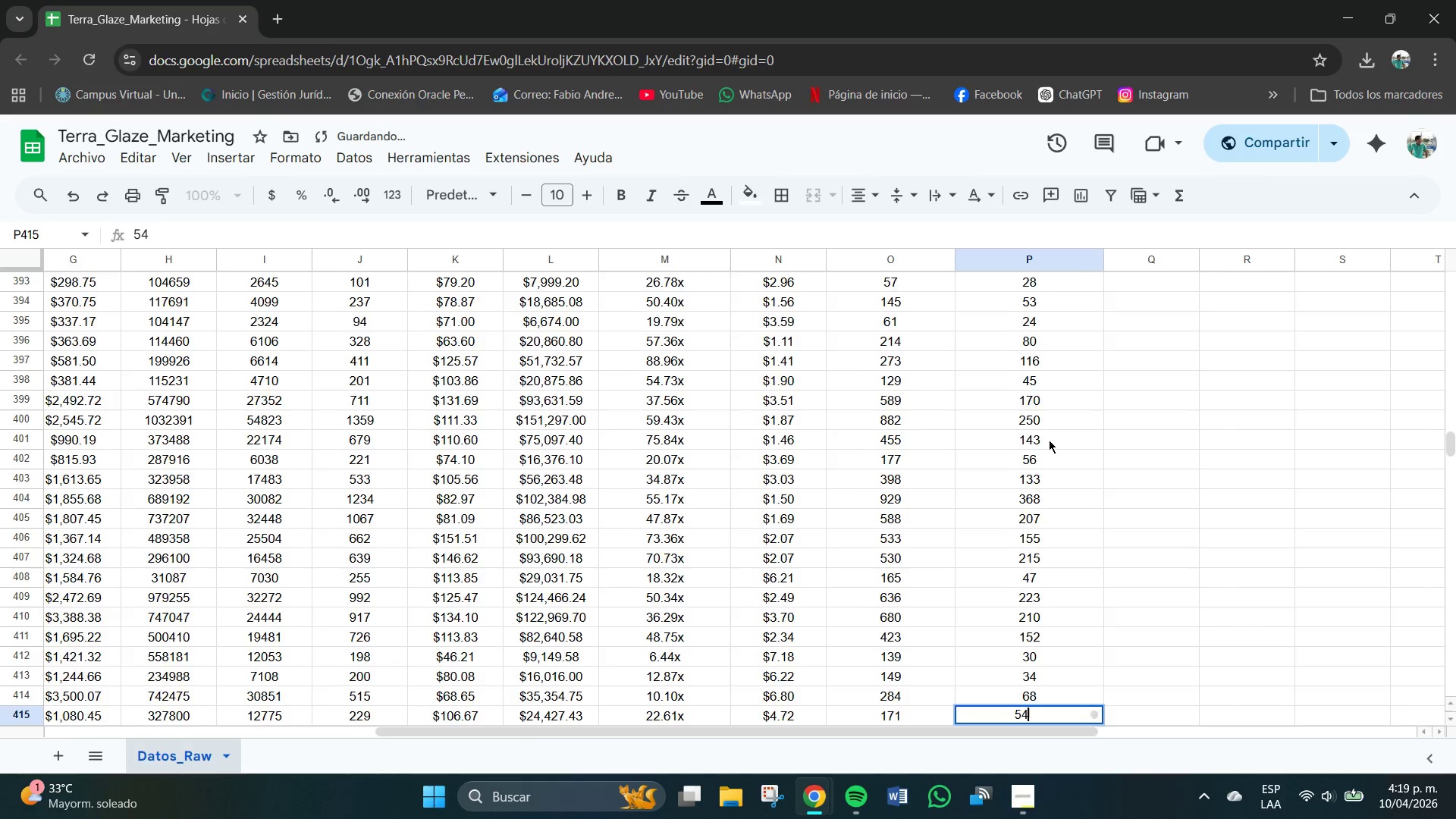 
key(NumpadEnter)
 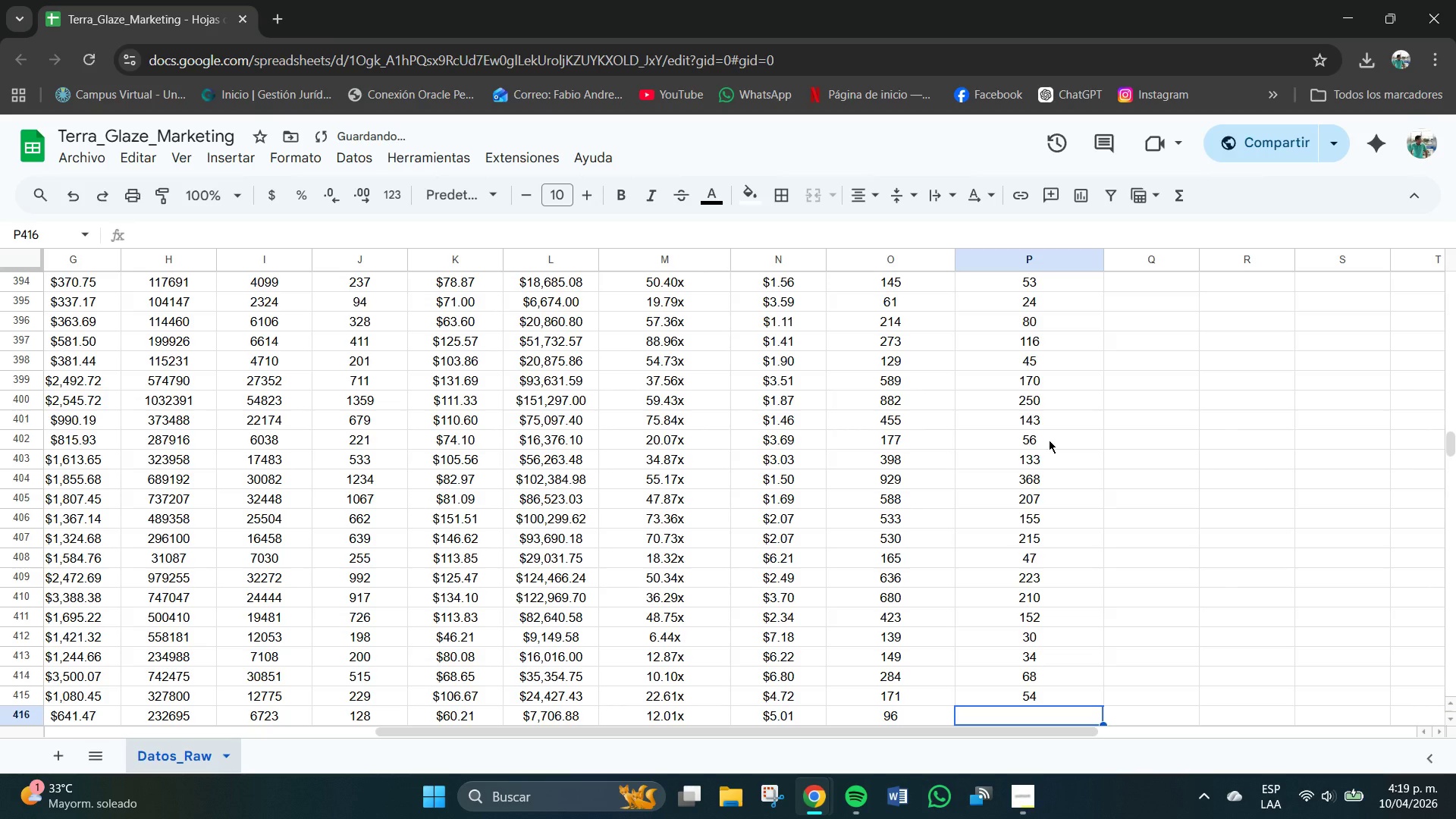 
key(Numpad2)
 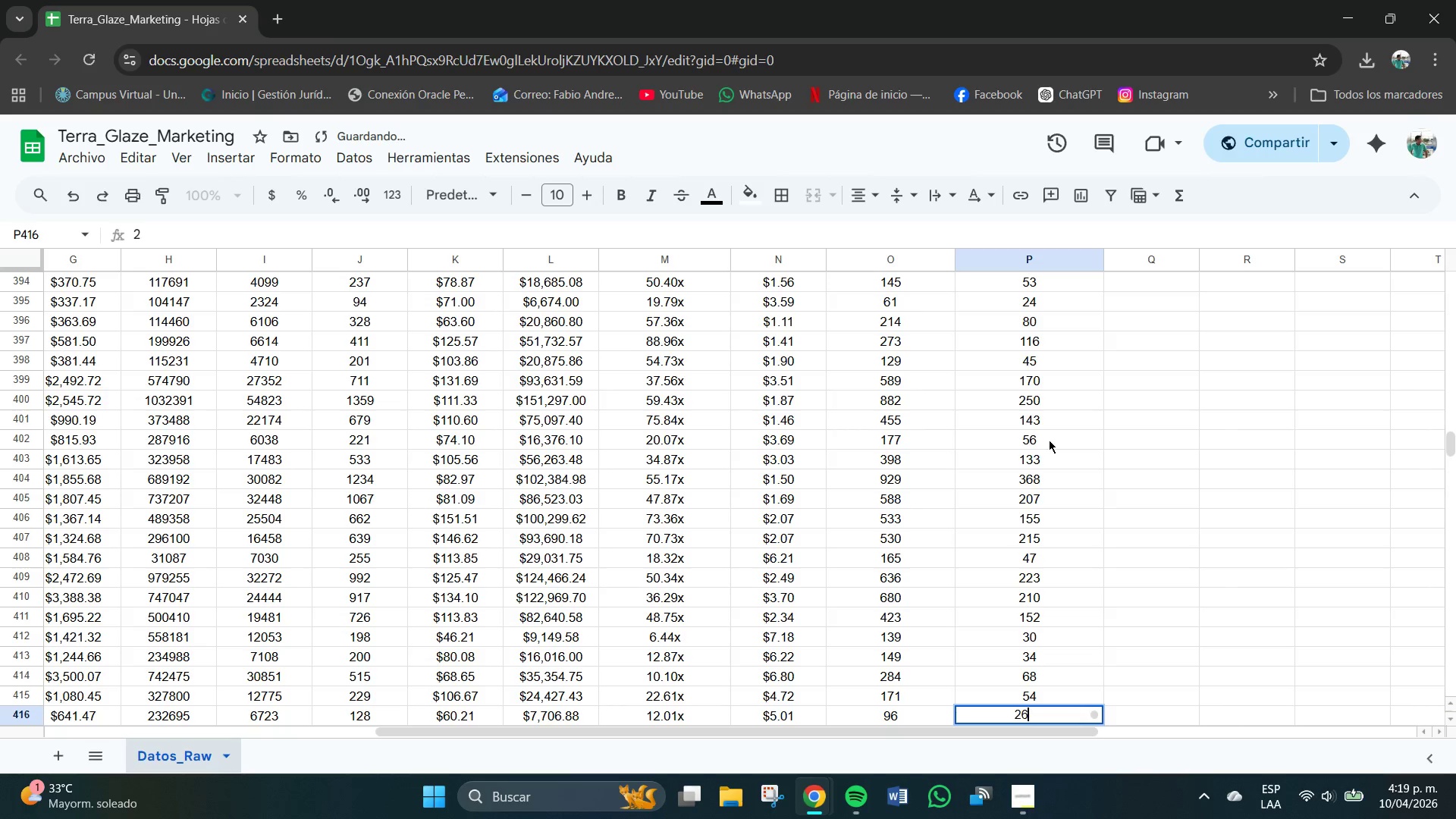 
key(Numpad6)
 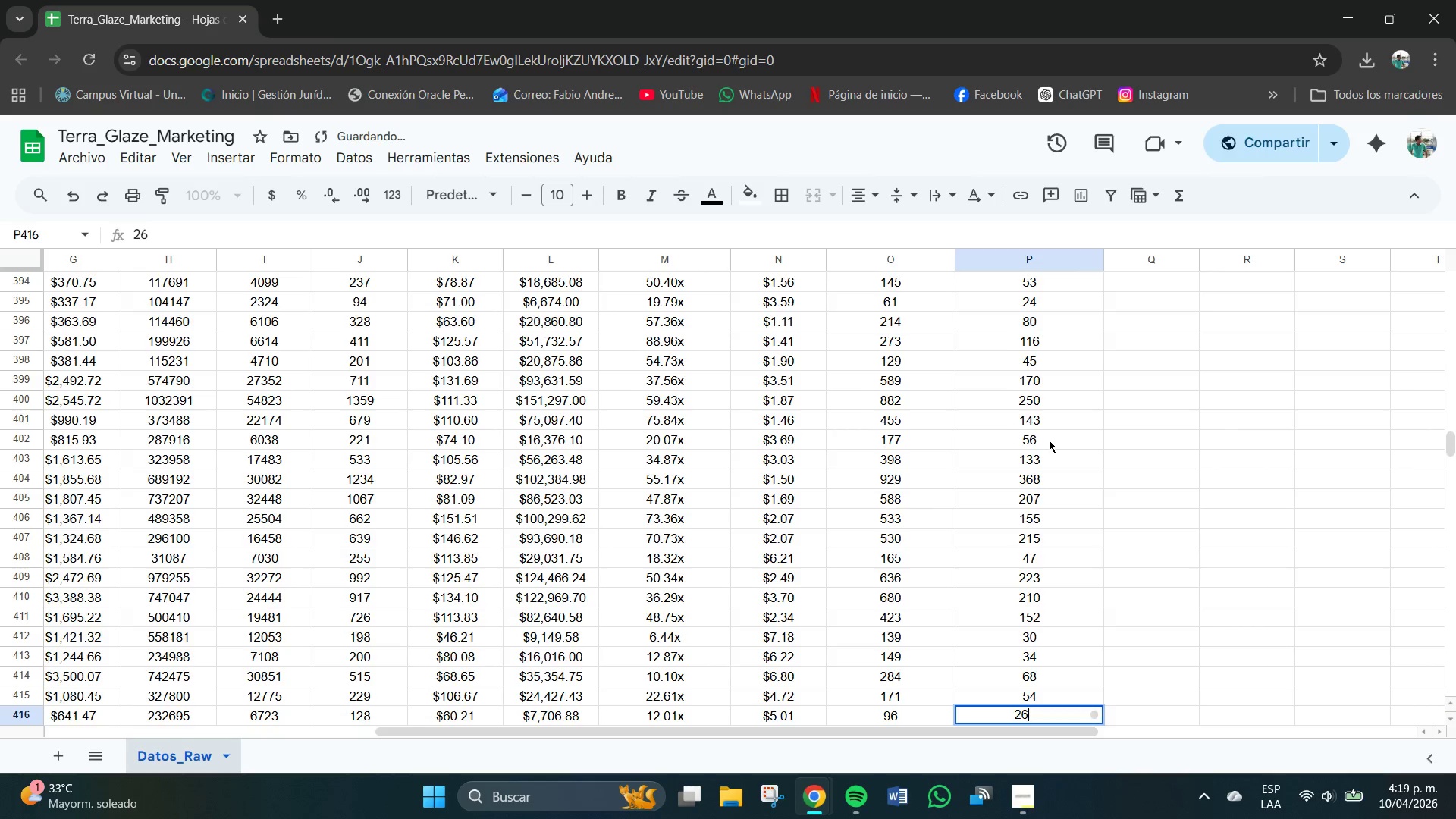 
key(NumpadEnter)
 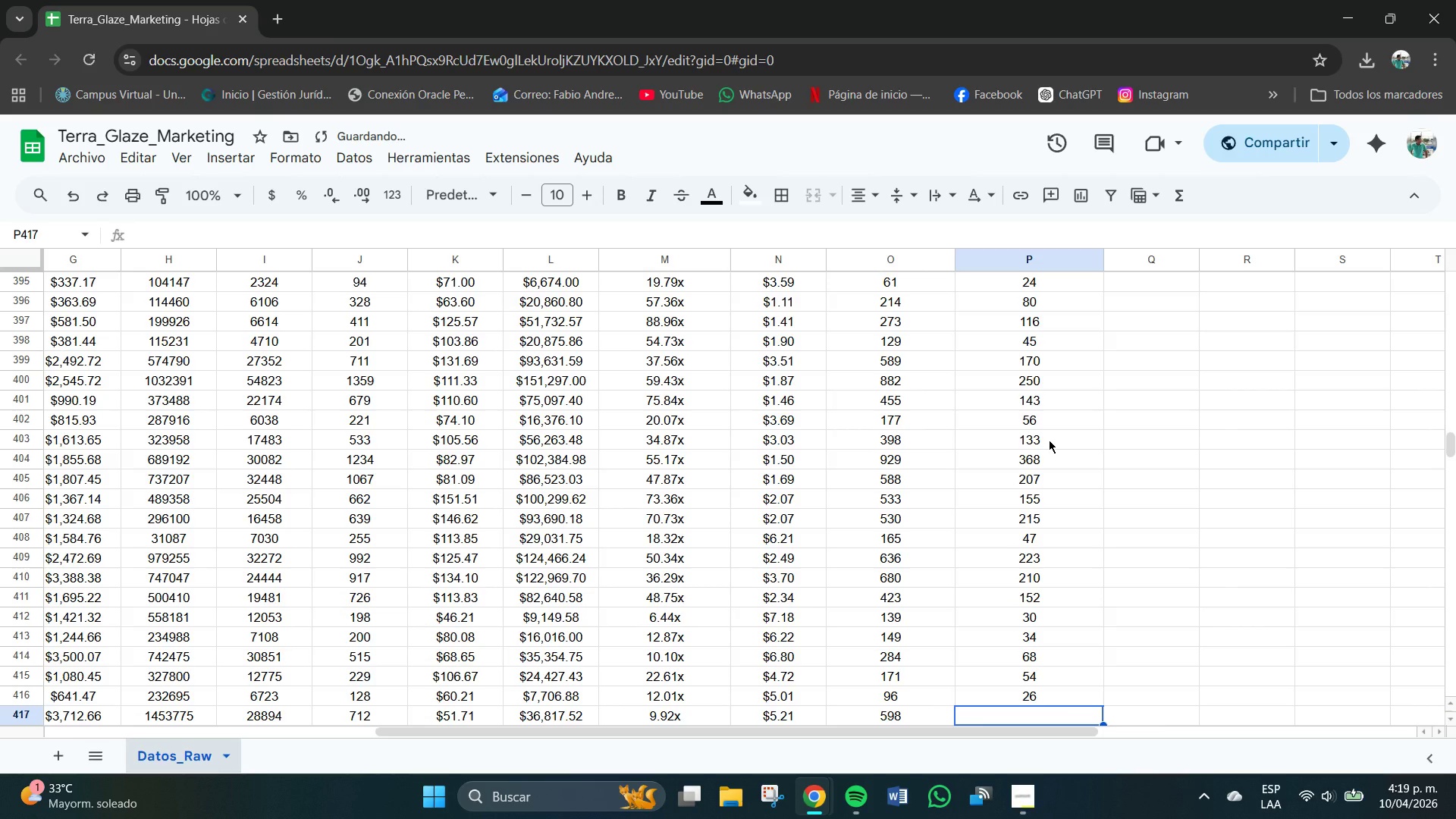 
key(Numpad1)
 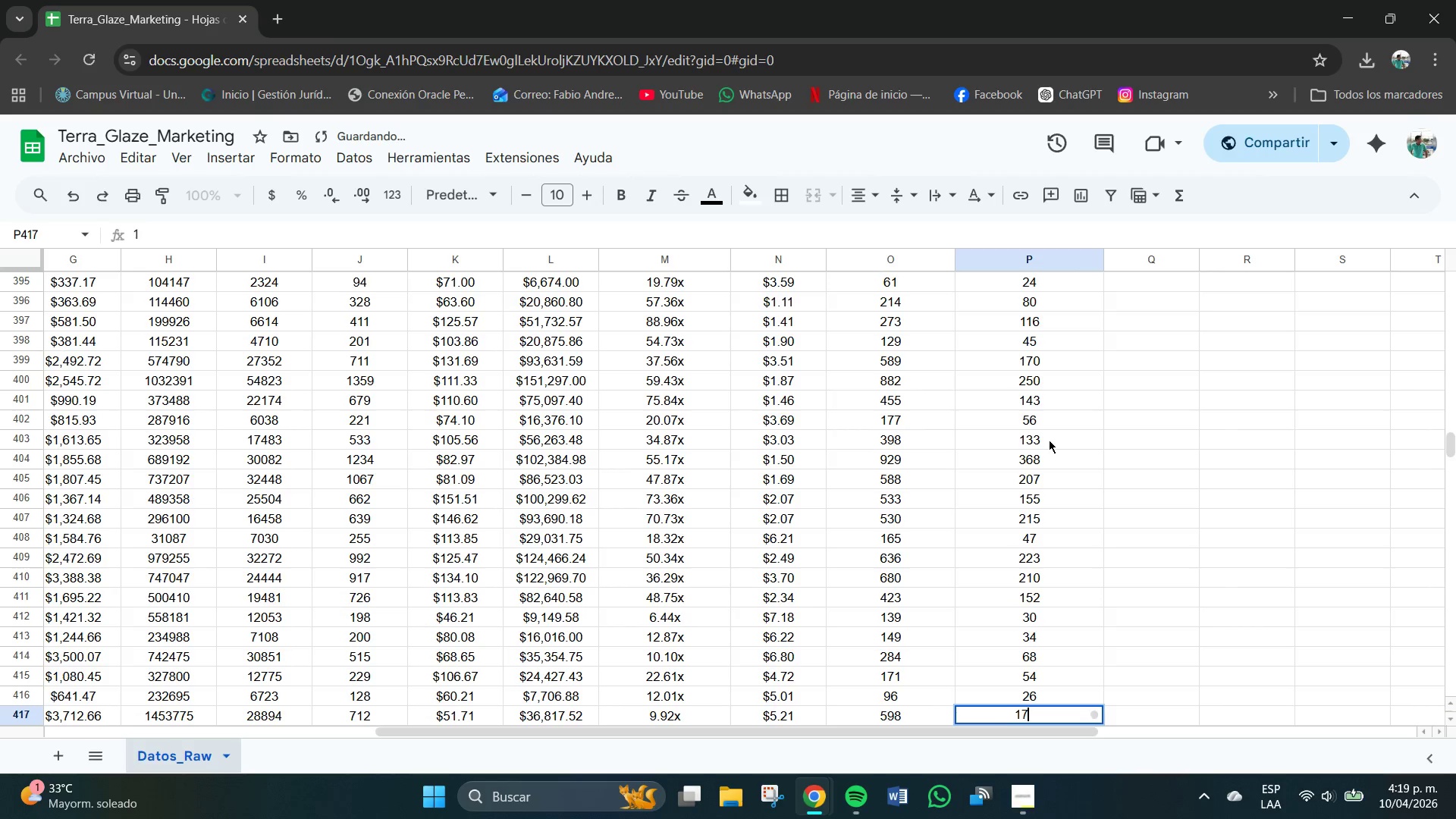 
key(Numpad7)
 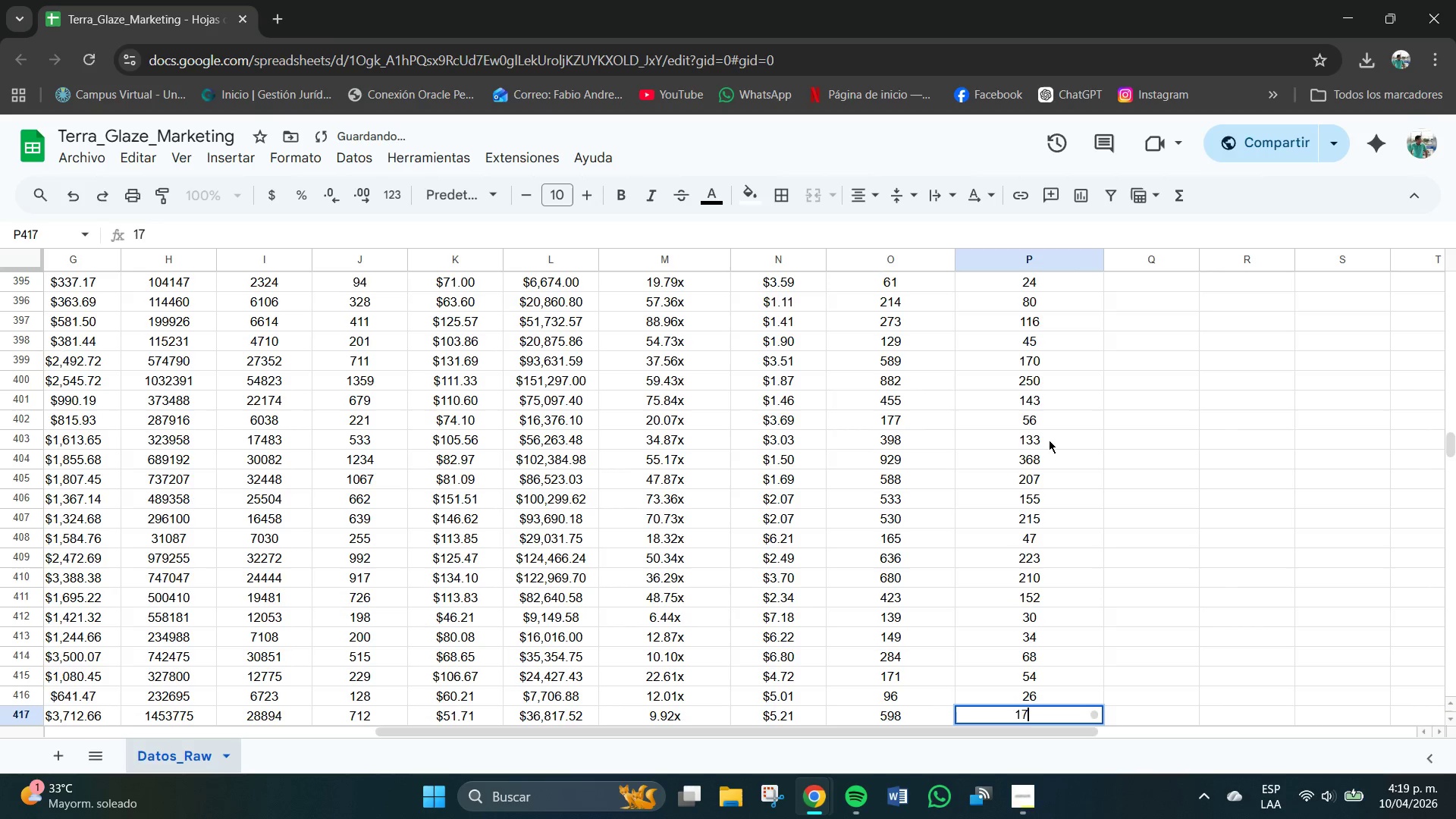 
key(Numpad0)
 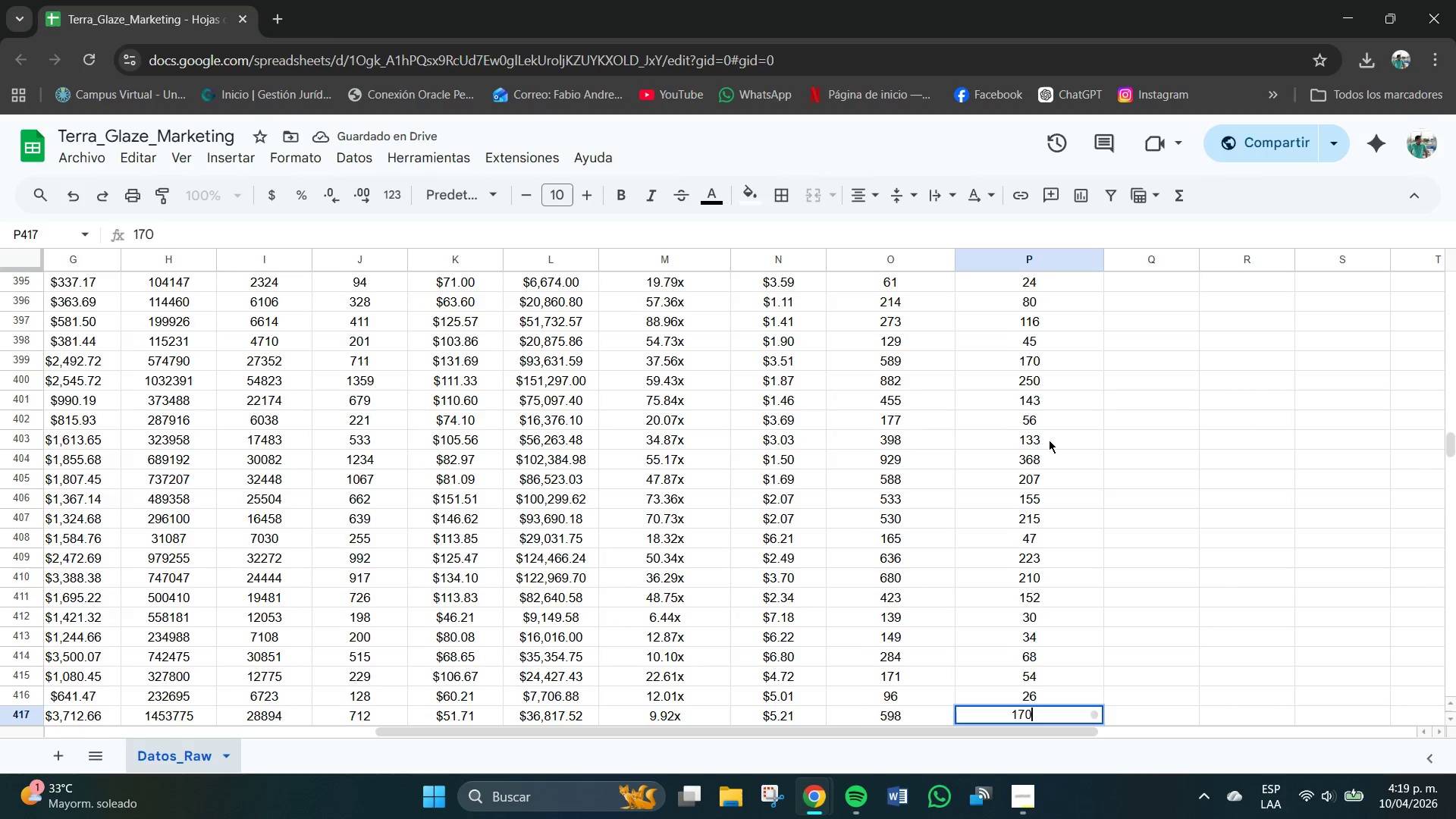 
key(NumpadEnter)
 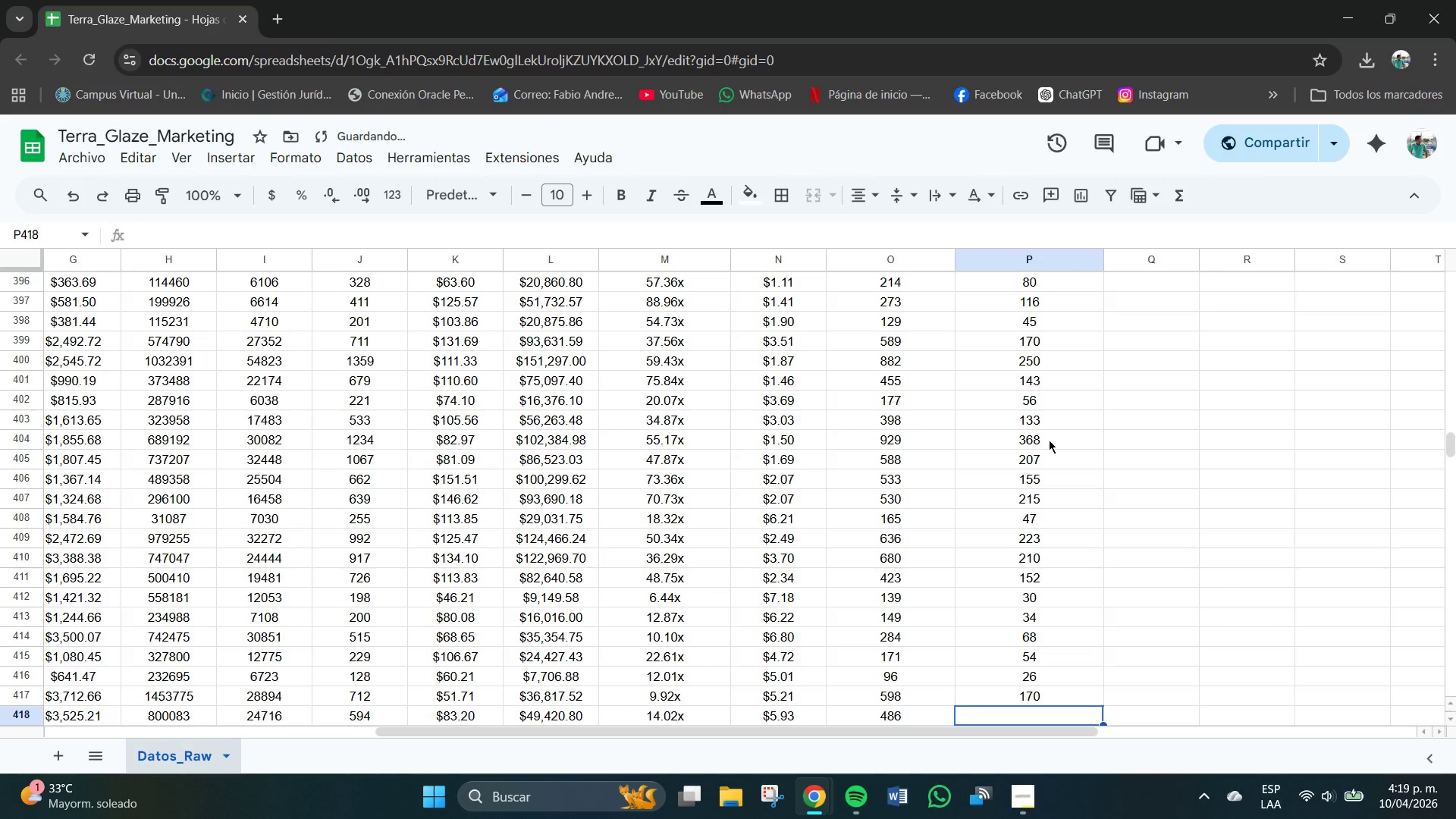 
key(Numpad1)
 